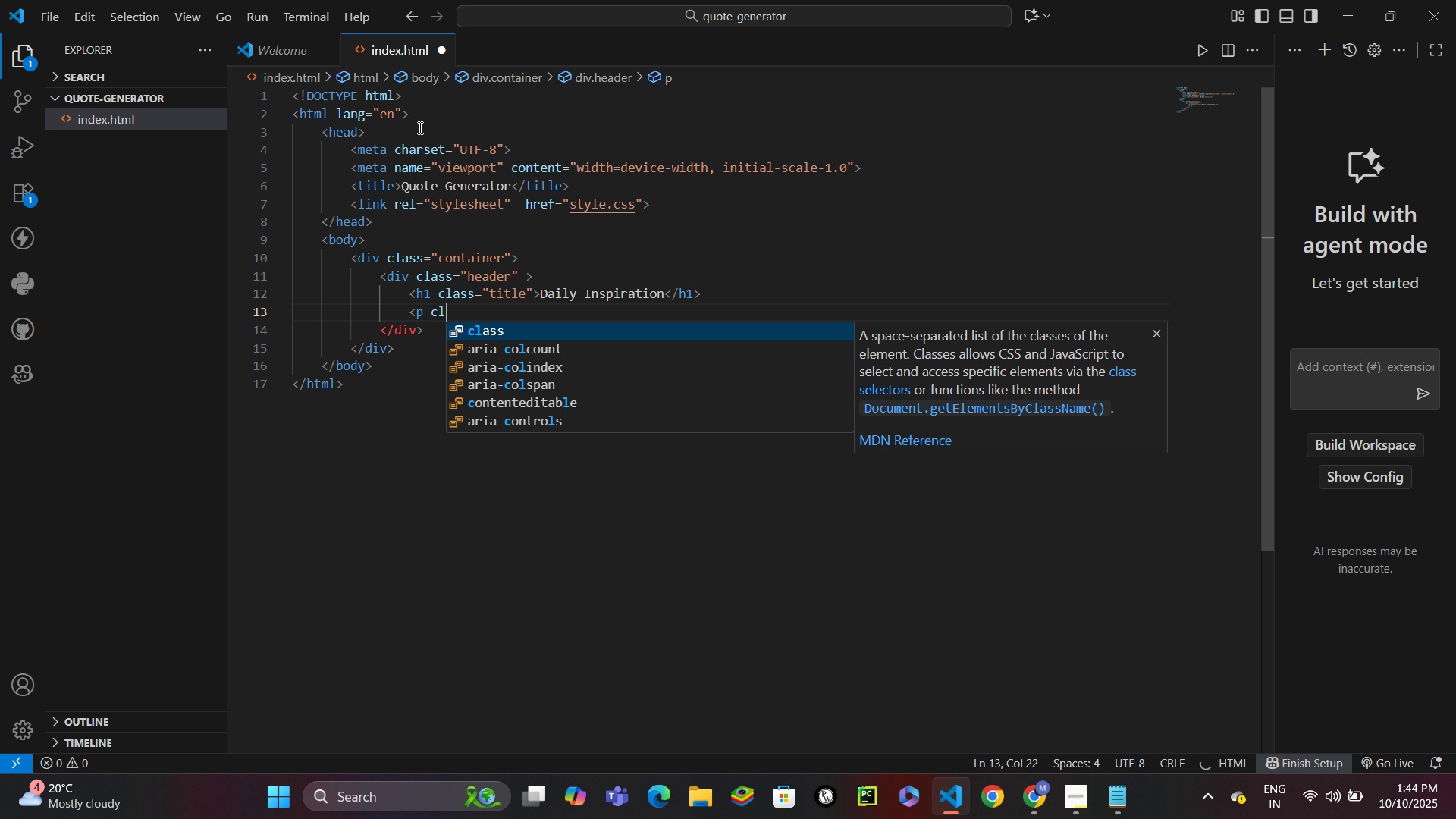 
key(Enter)
 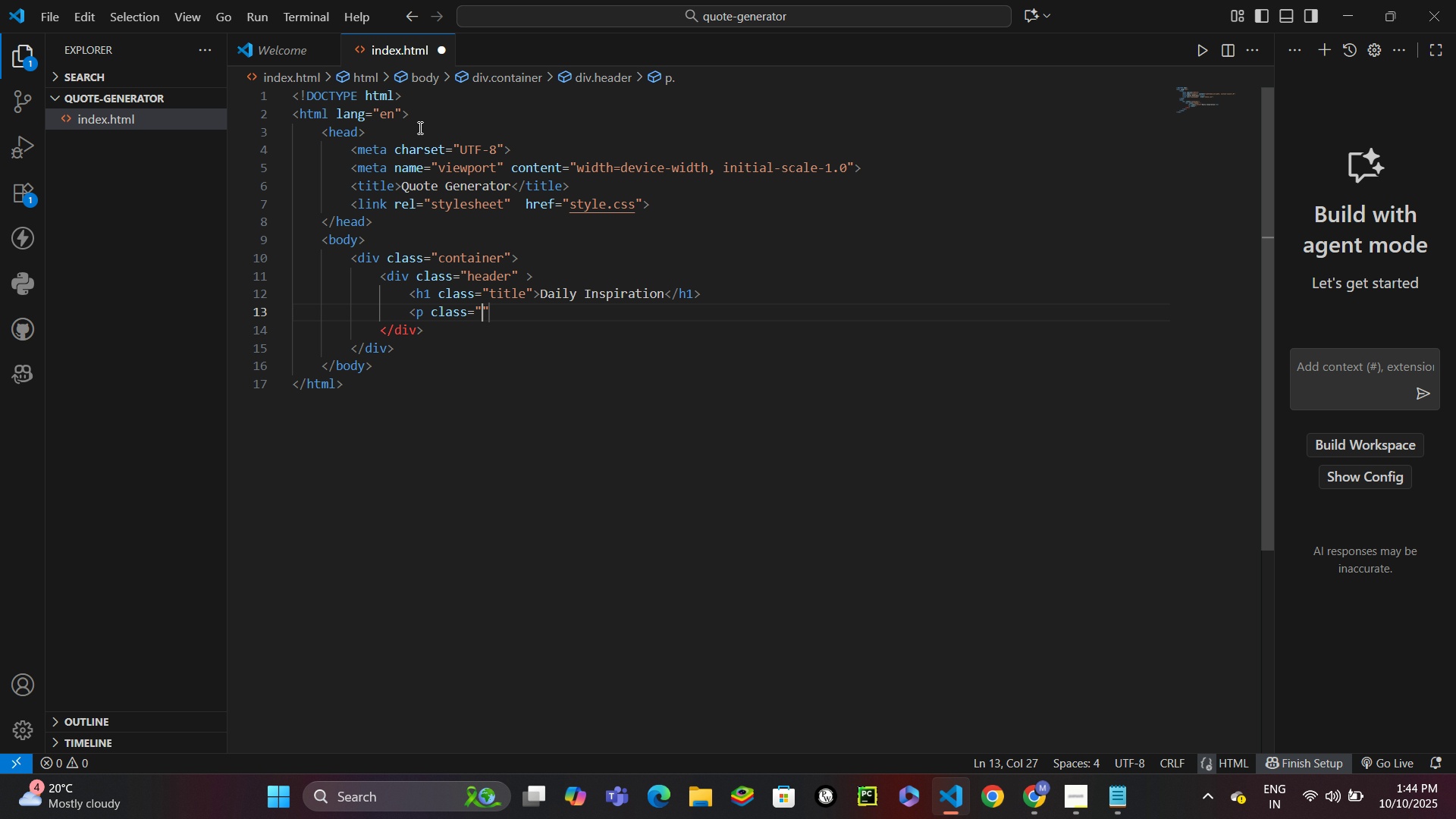 
type(subtitle)
 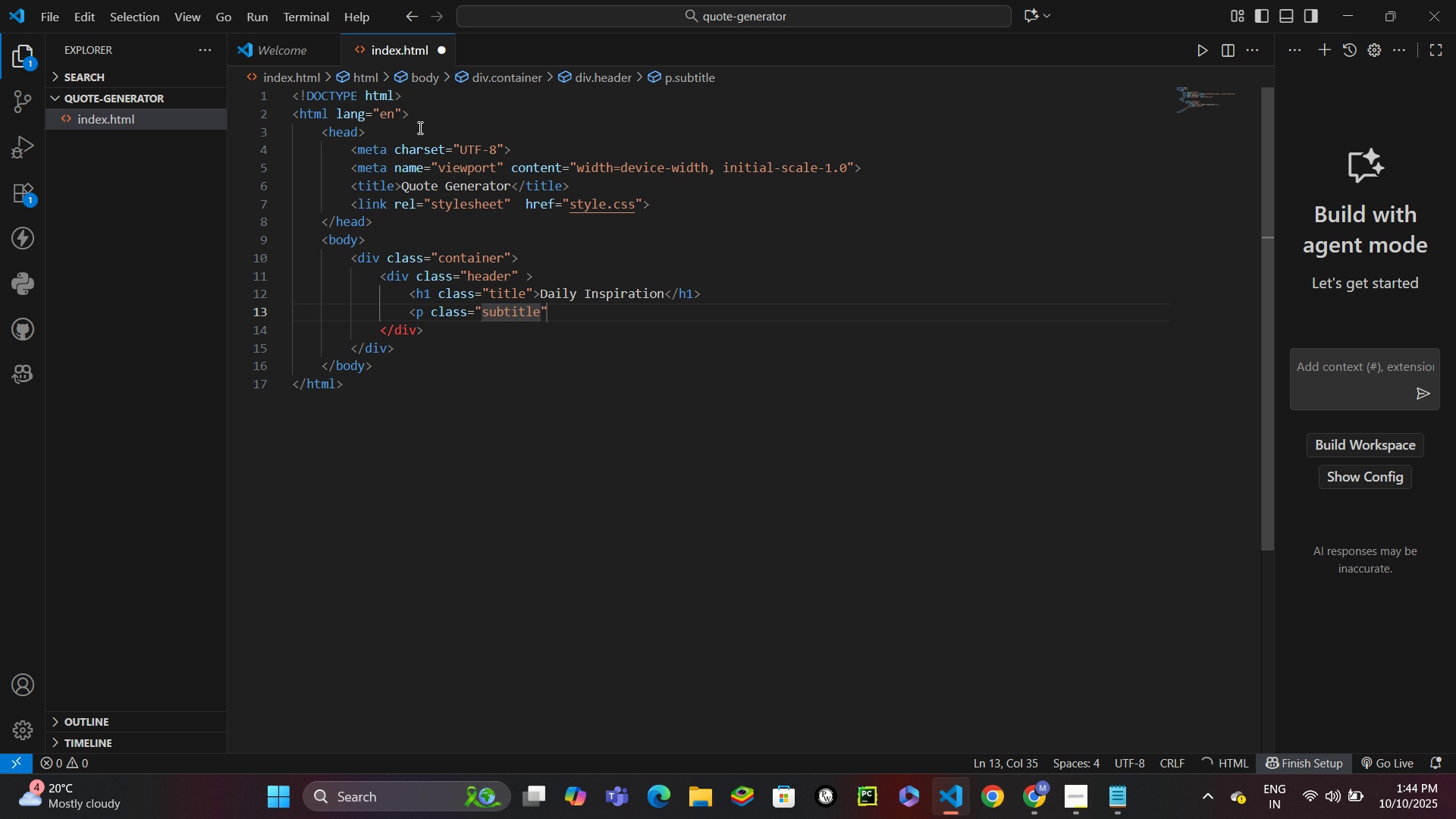 
key(ArrowRight)
 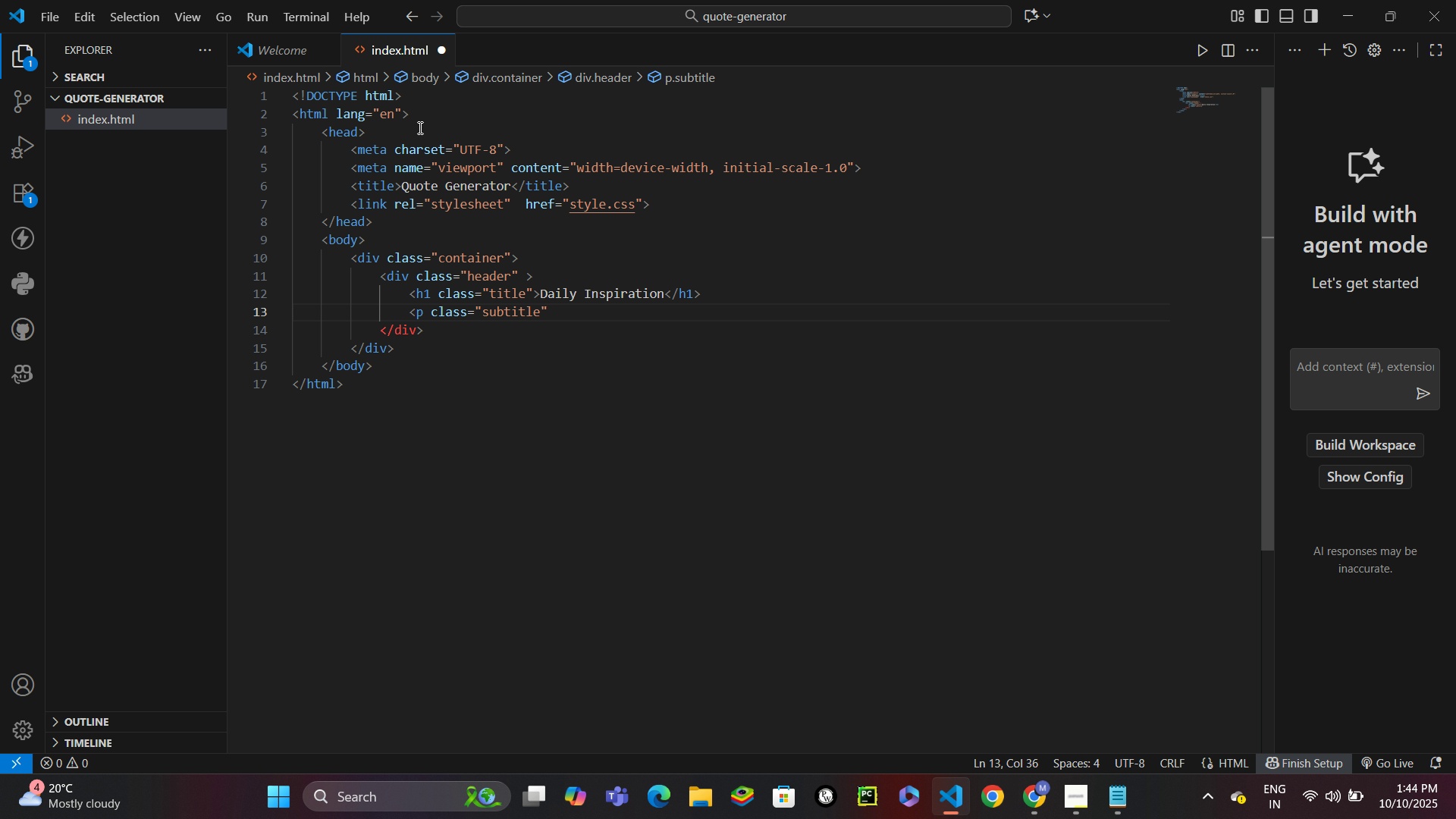 
type(>Dic)
key(Backspace)
type(scover wisdom from great minds)
 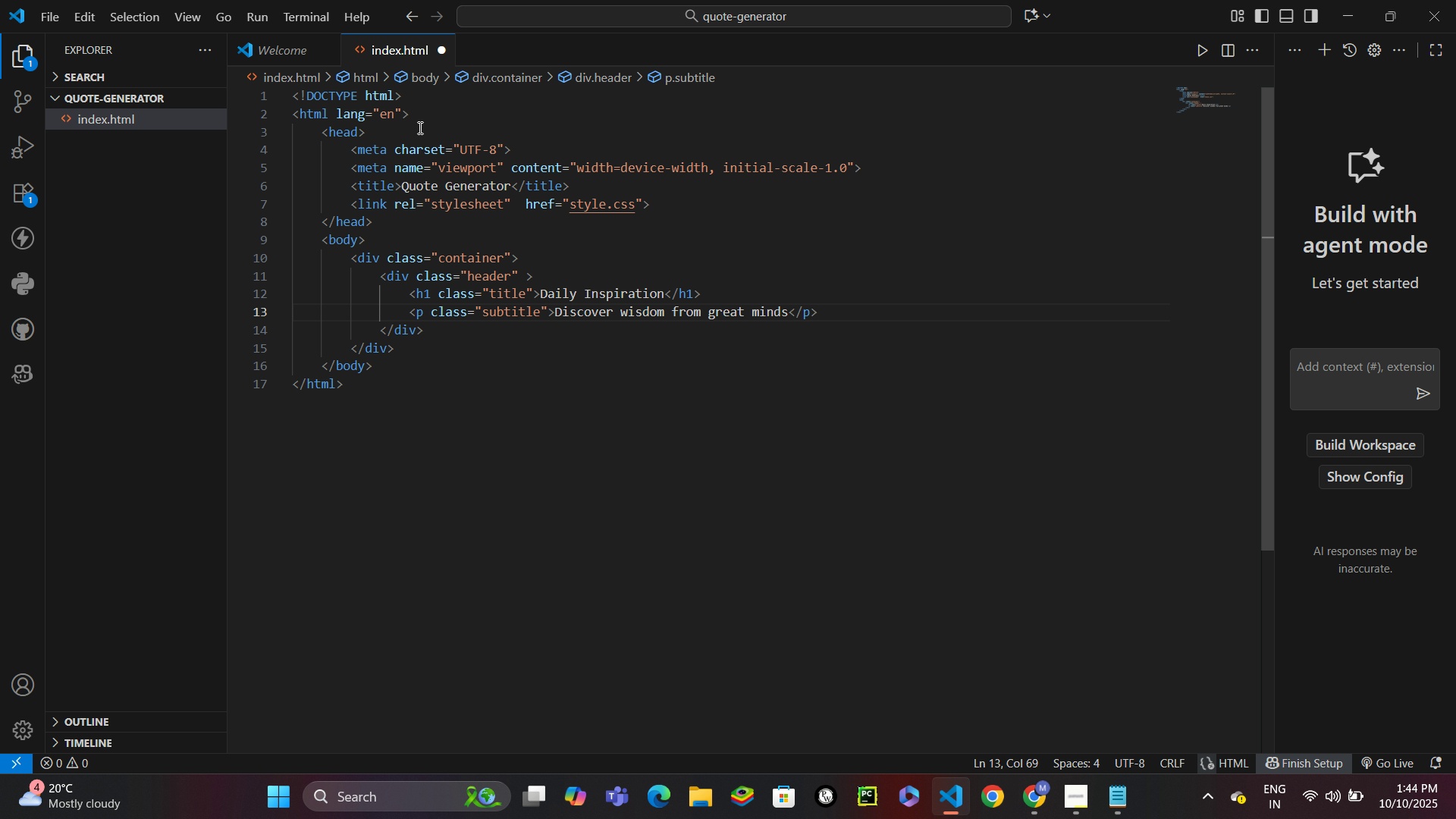 
key(ArrowDown)
 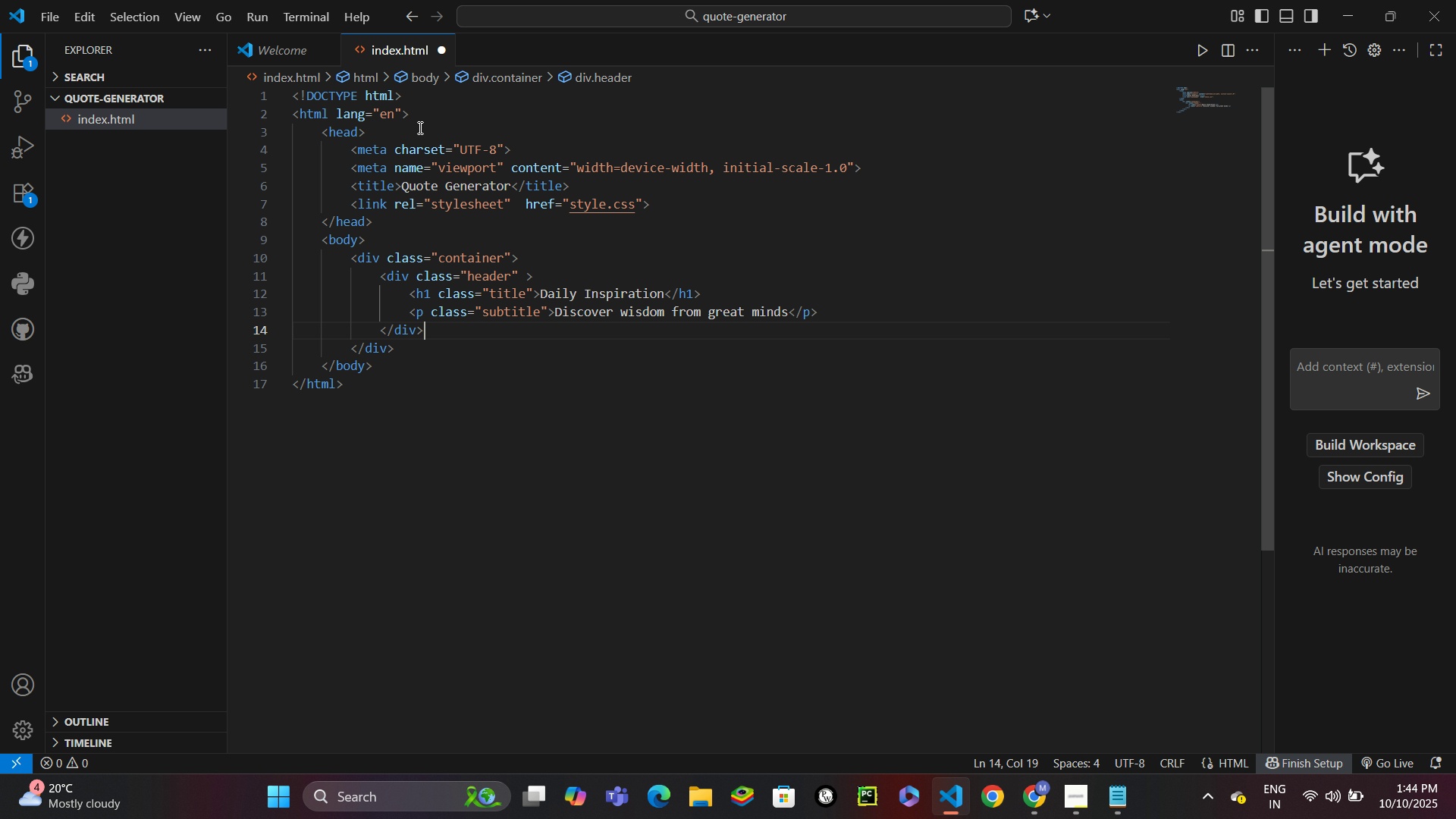 
key(Enter)
 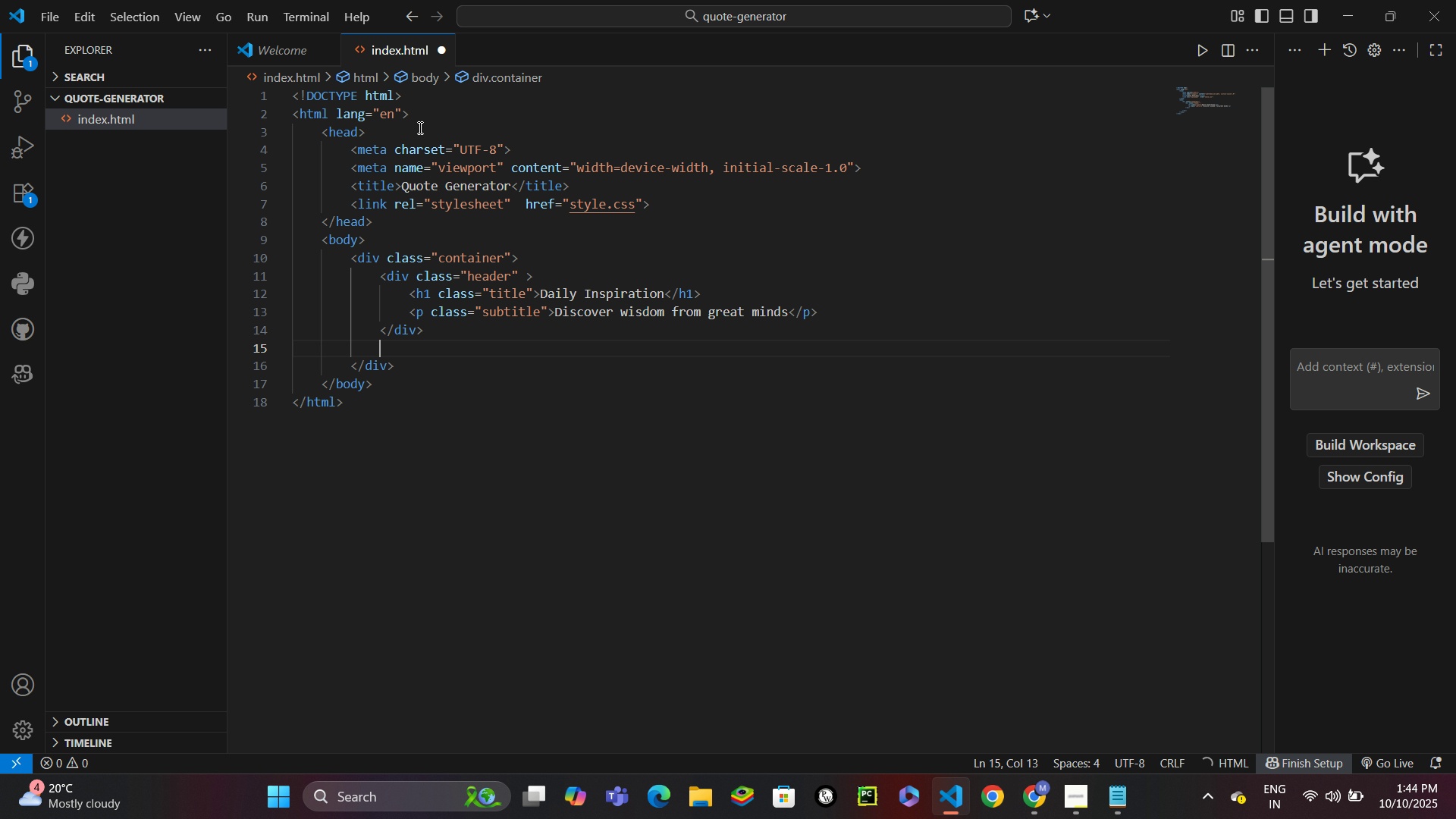 
type(<fiv)
key(Backspace)
key(Backspace)
key(Backspace)
type(div clas)
 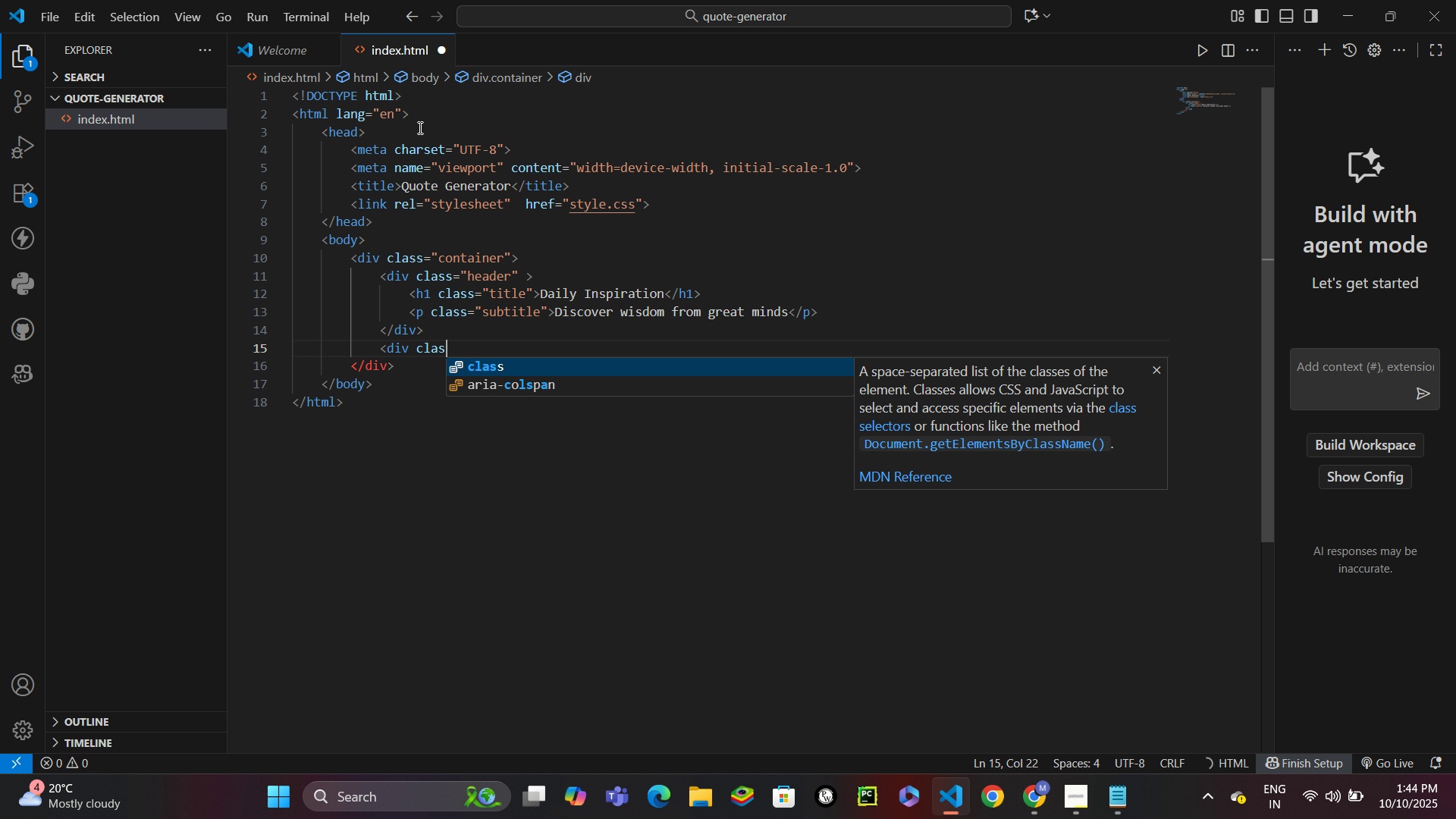 
key(Enter)
 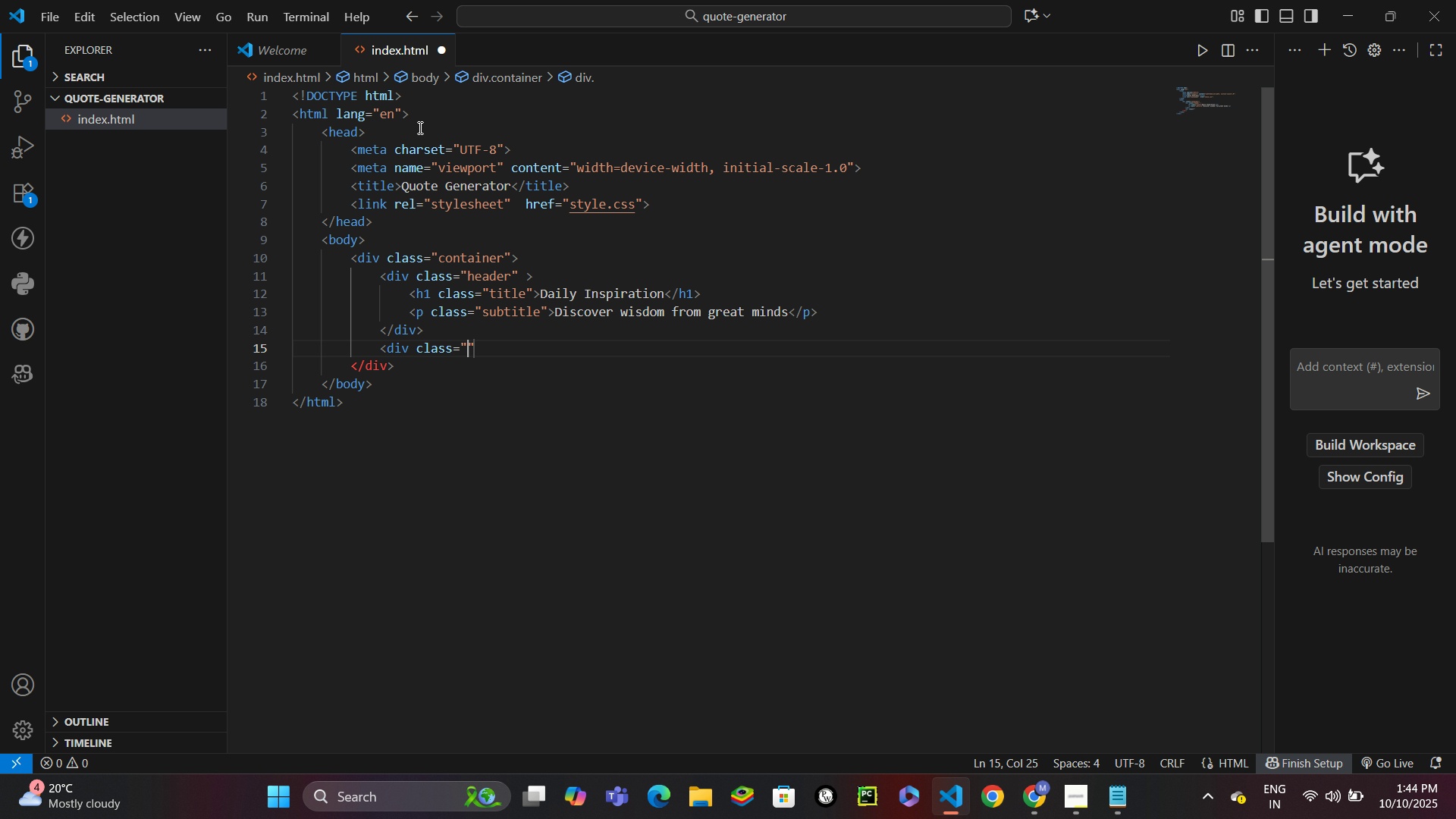 
type(quote-card)
 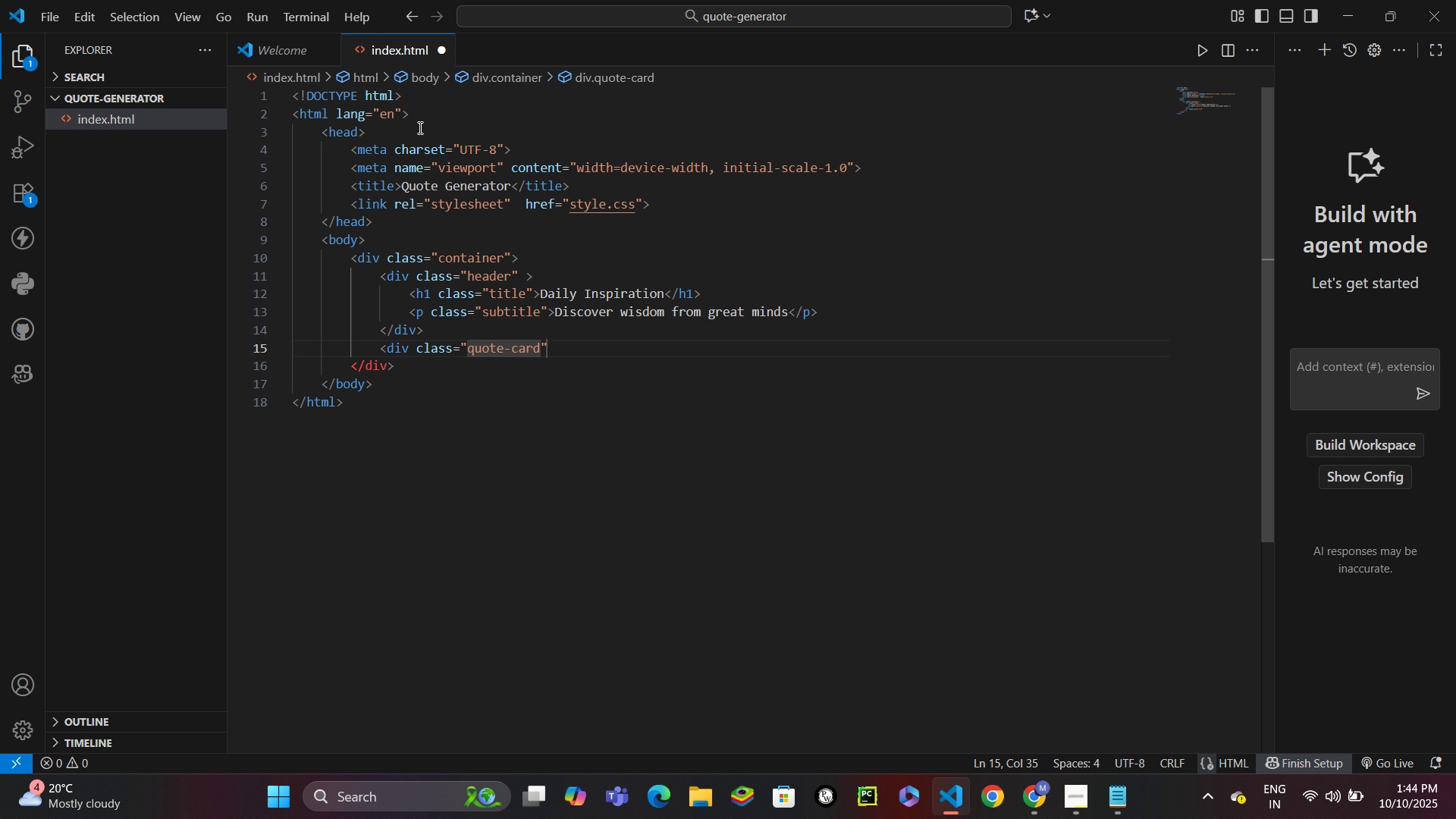 
key(ArrowRight)
 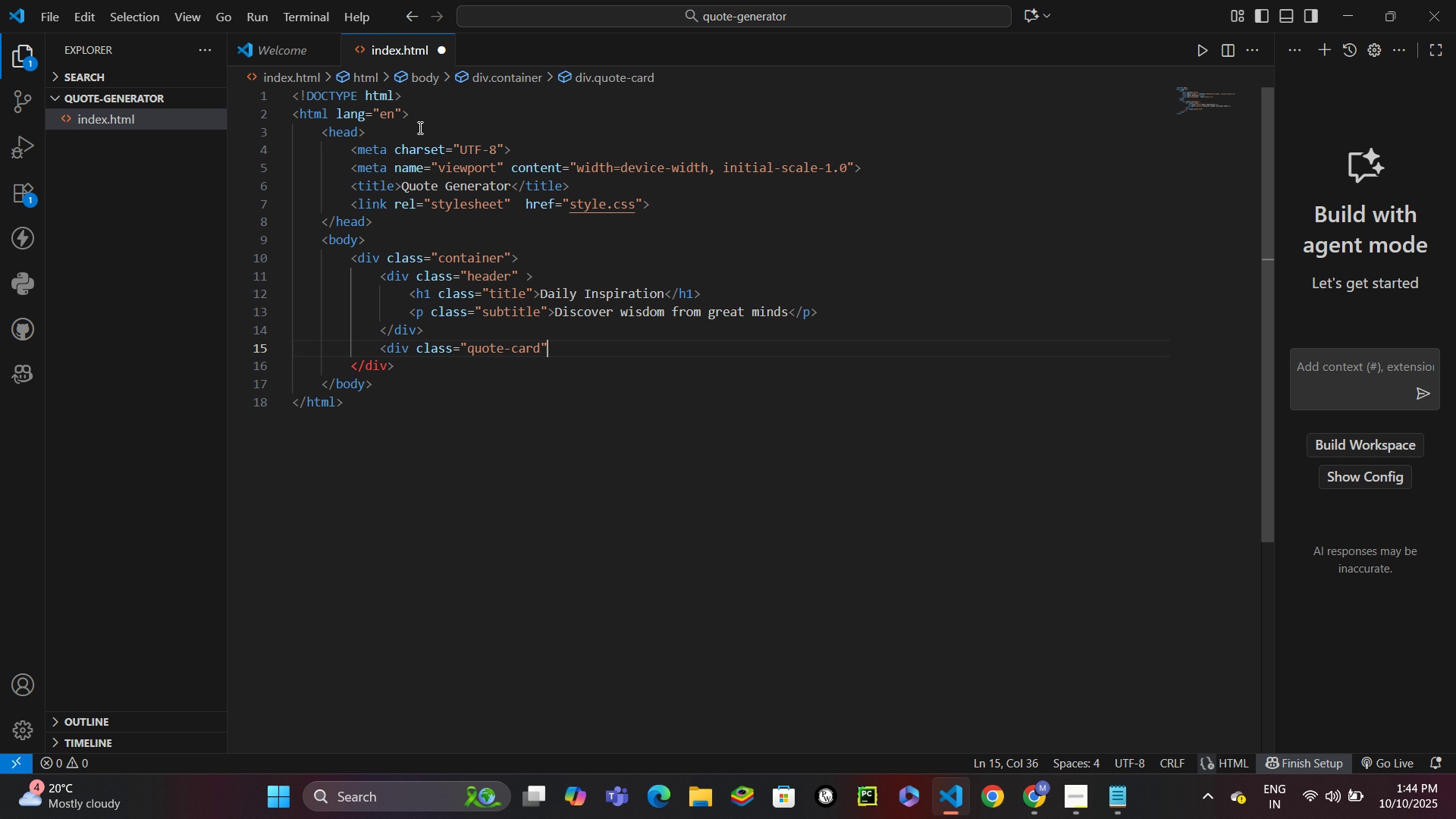 
key(Shift+Period)
 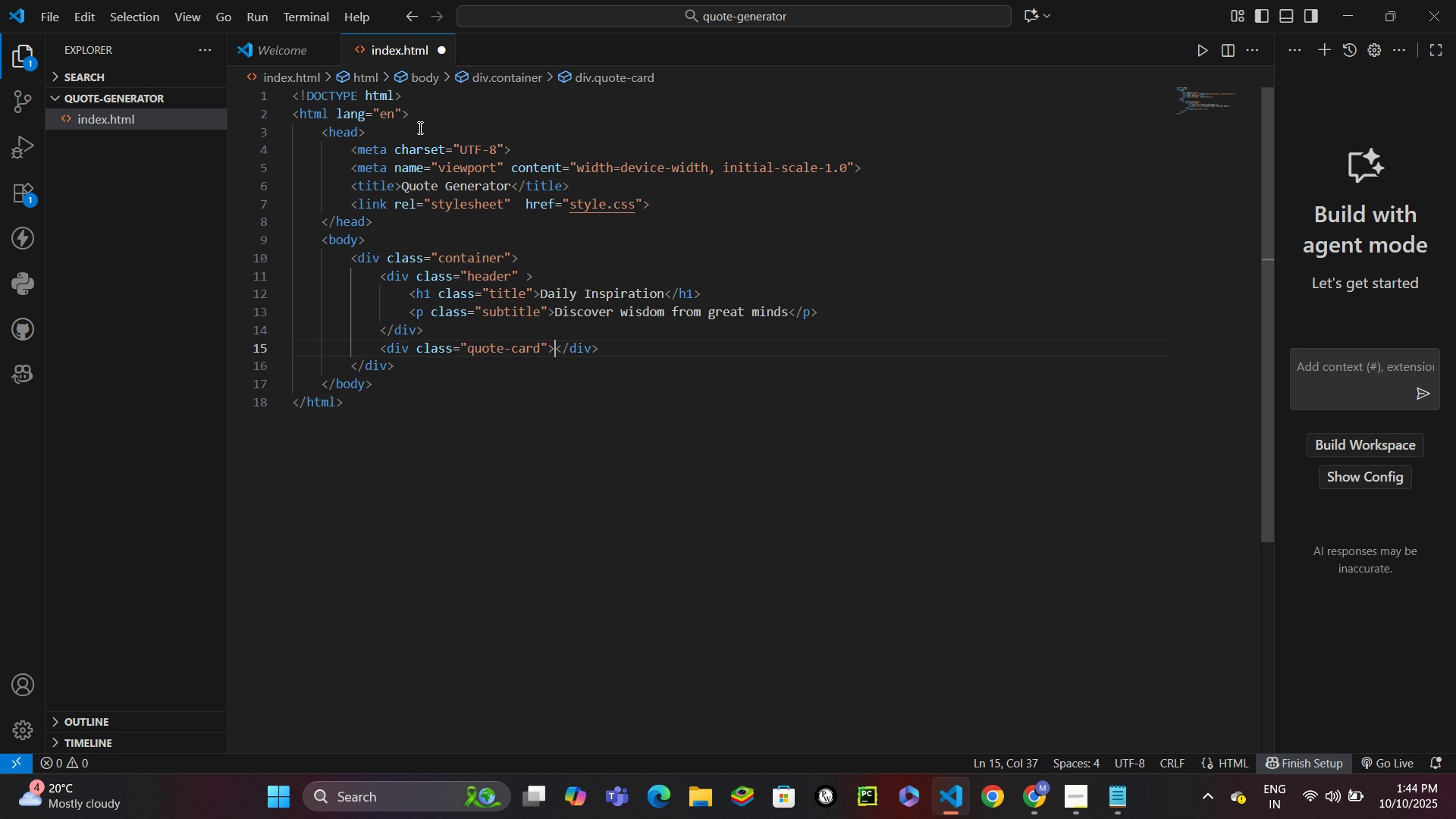 
key(Enter)
 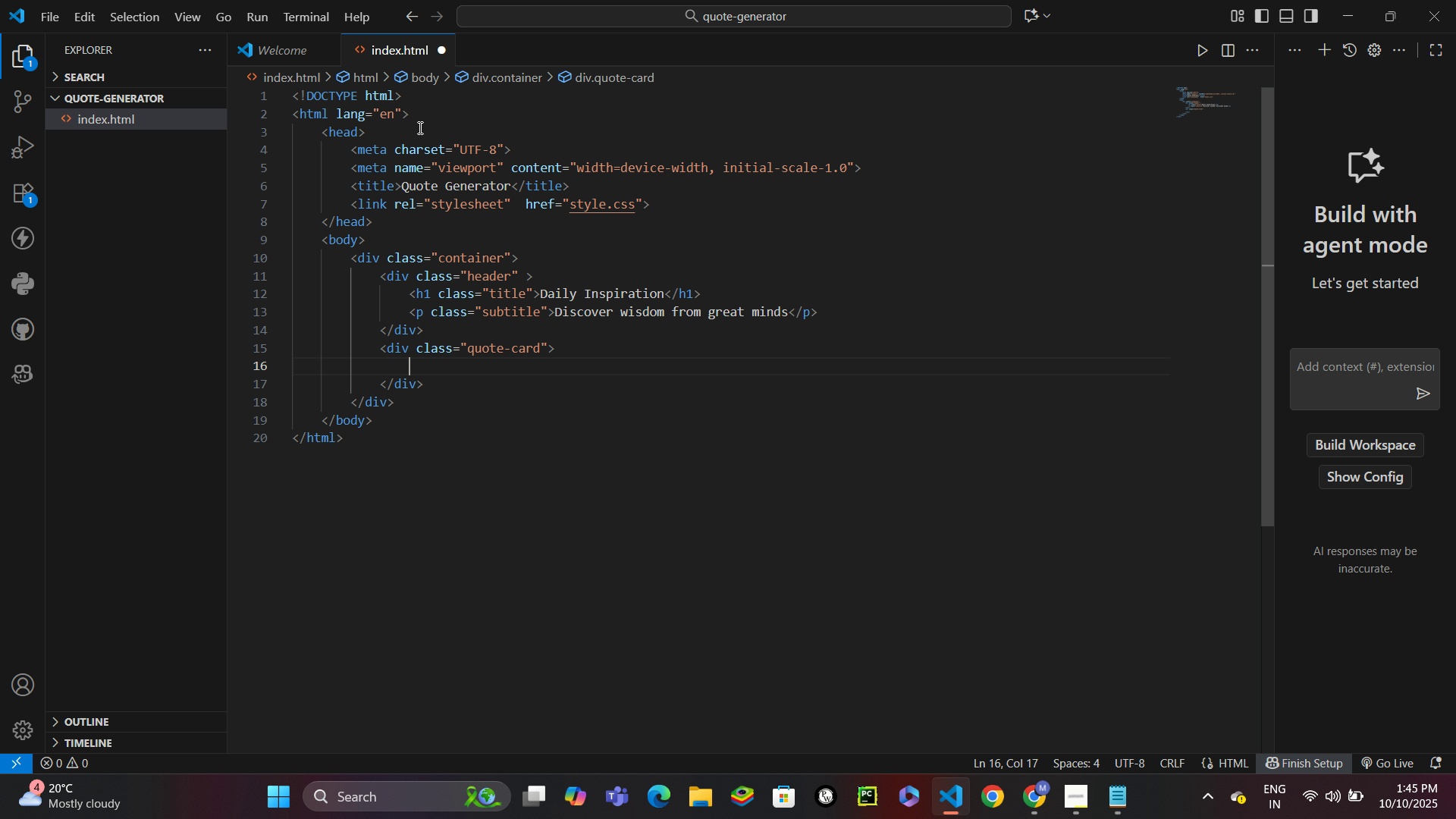 
type(<div cl)
 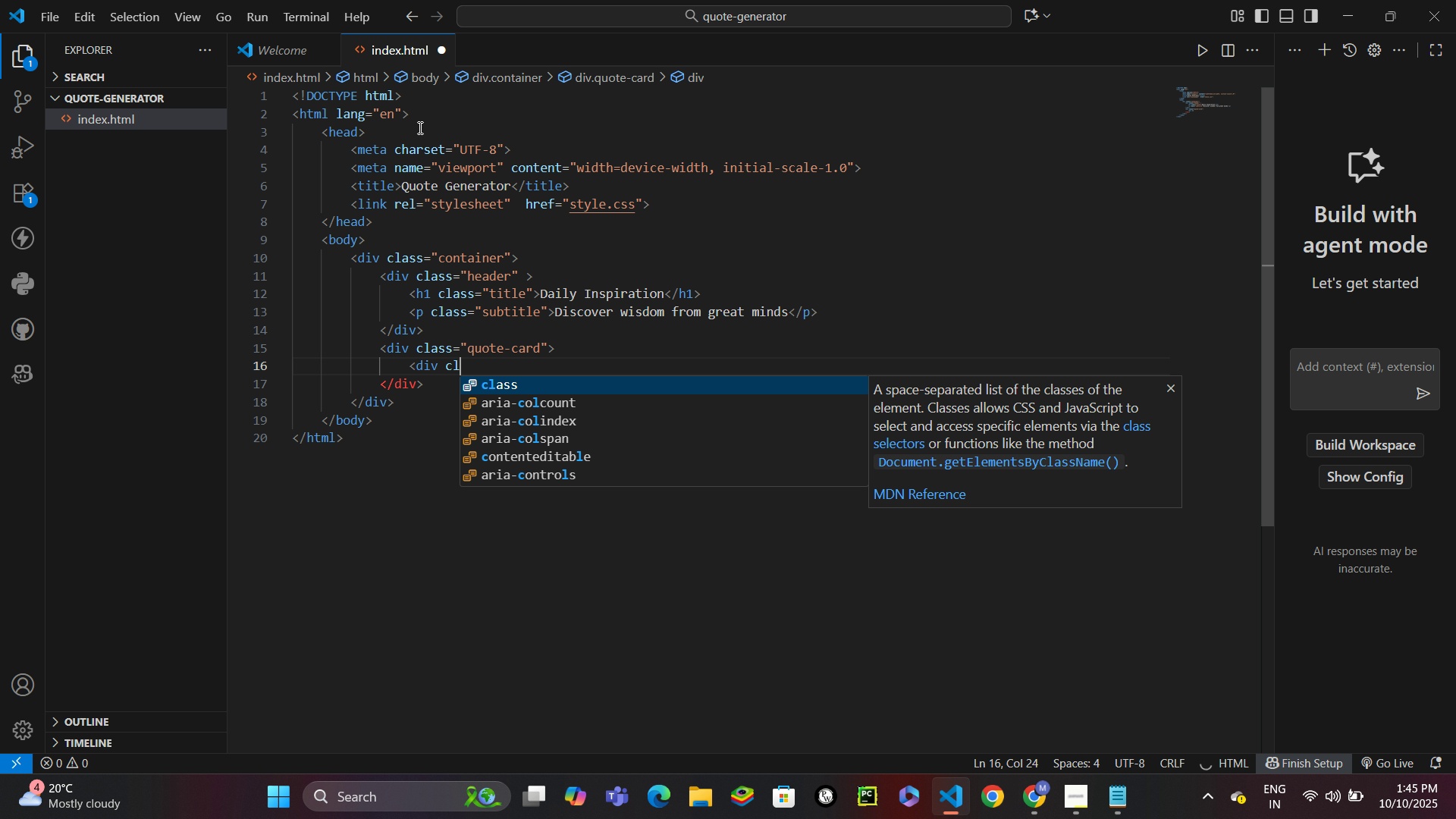 
key(Enter)
 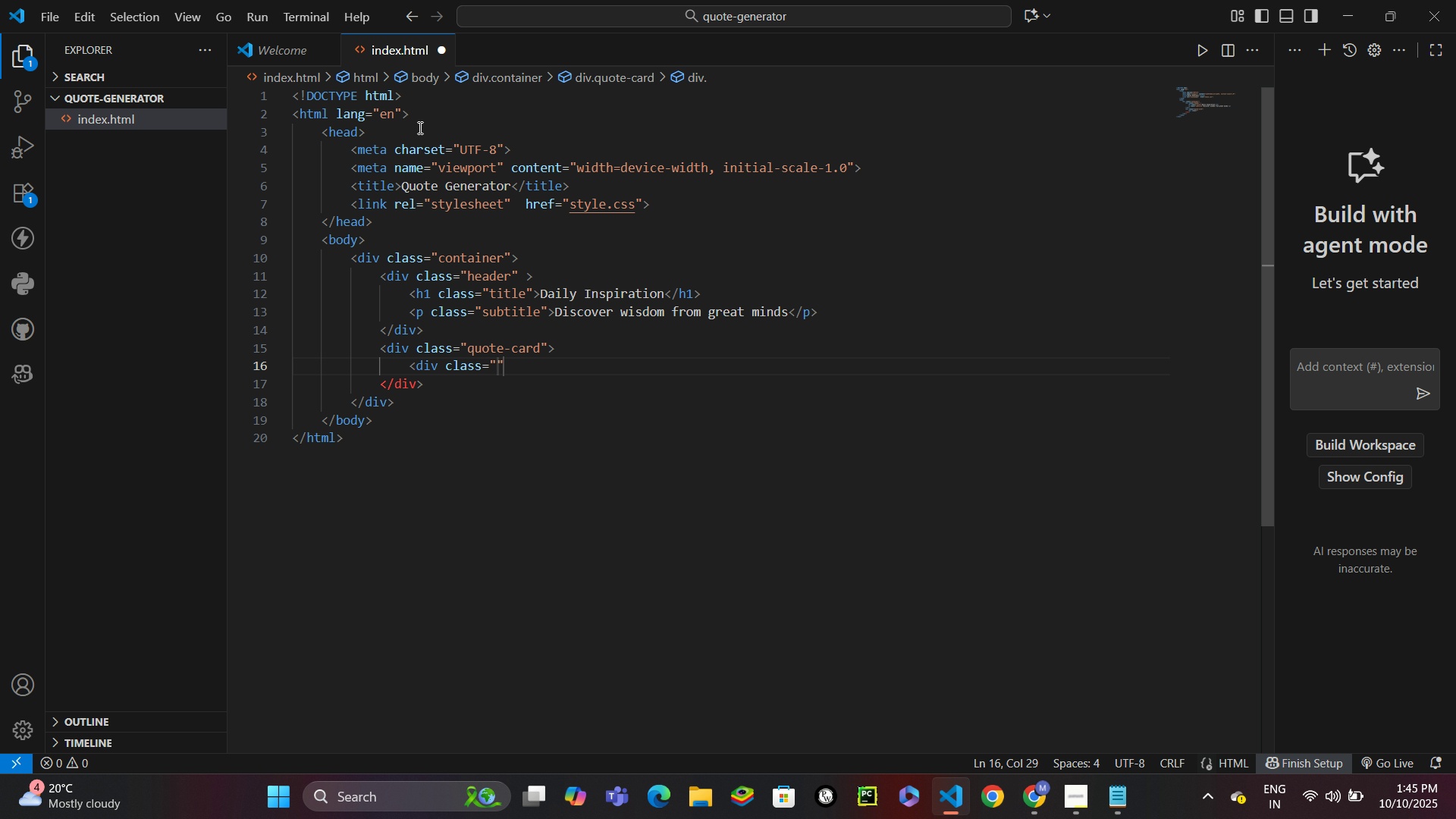 
type(quote-icon)
 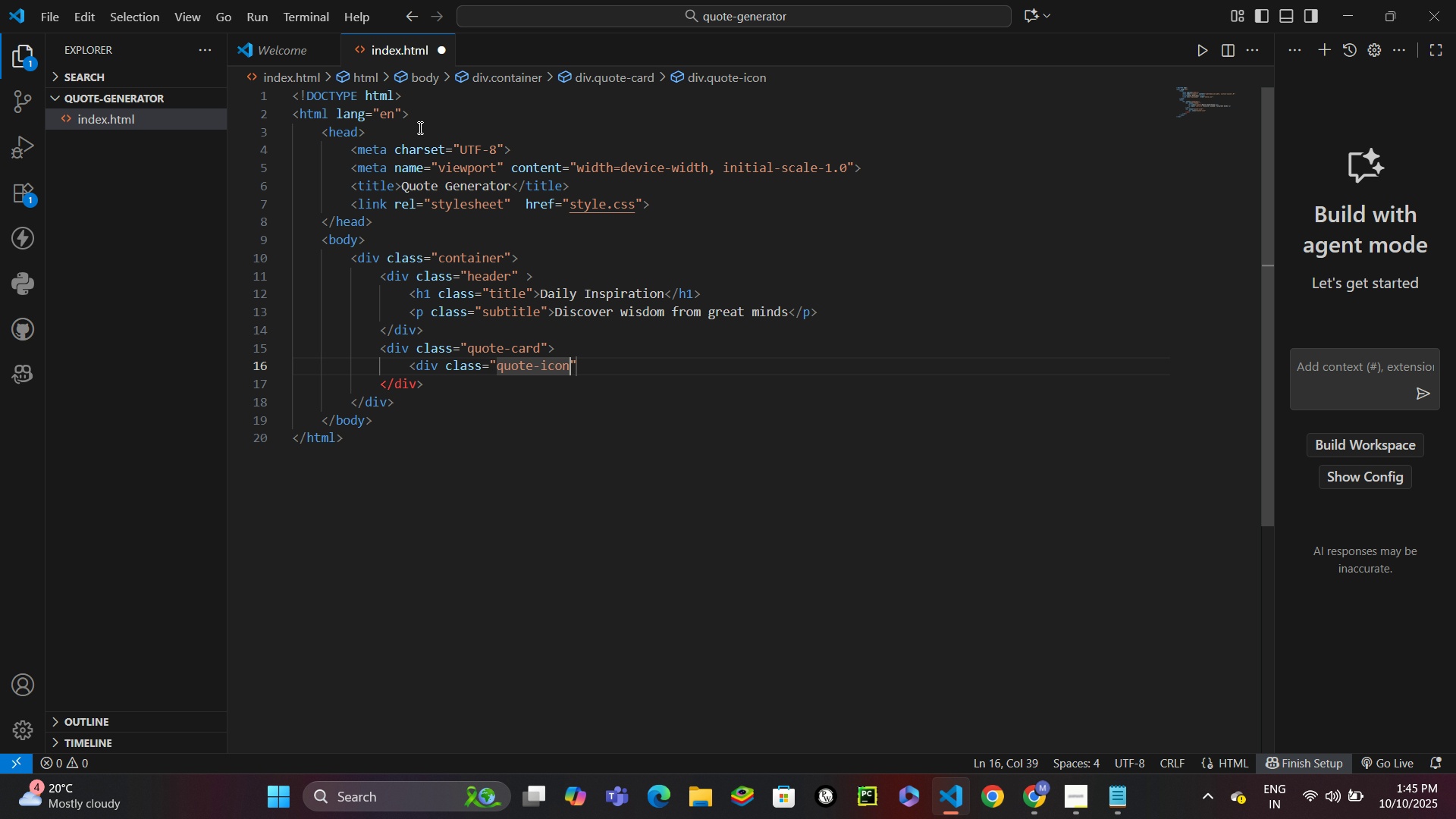 
key(ArrowRight)
 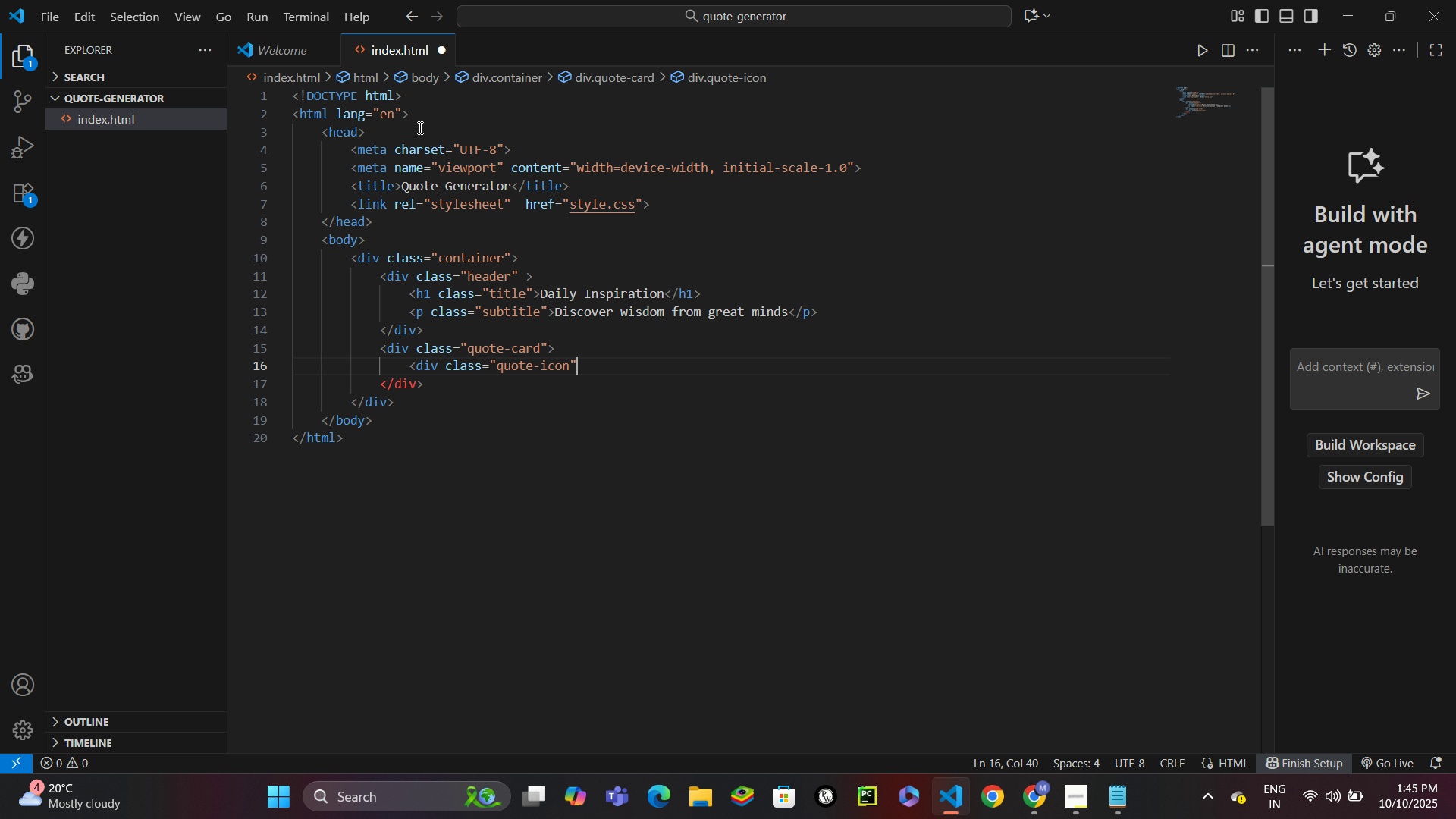 
key(Shift+Period)
 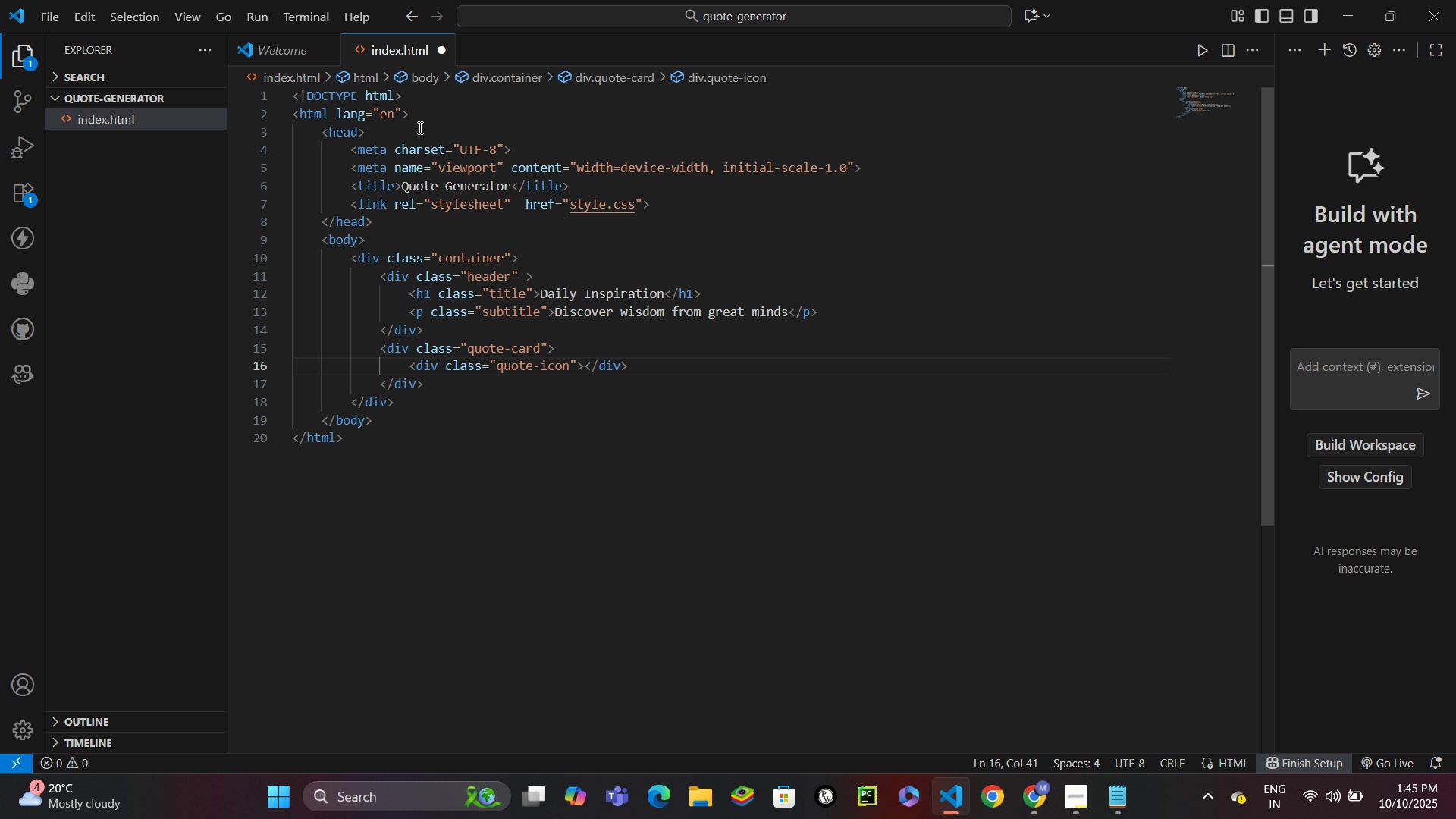 
key(Shift+ShiftLeft)
 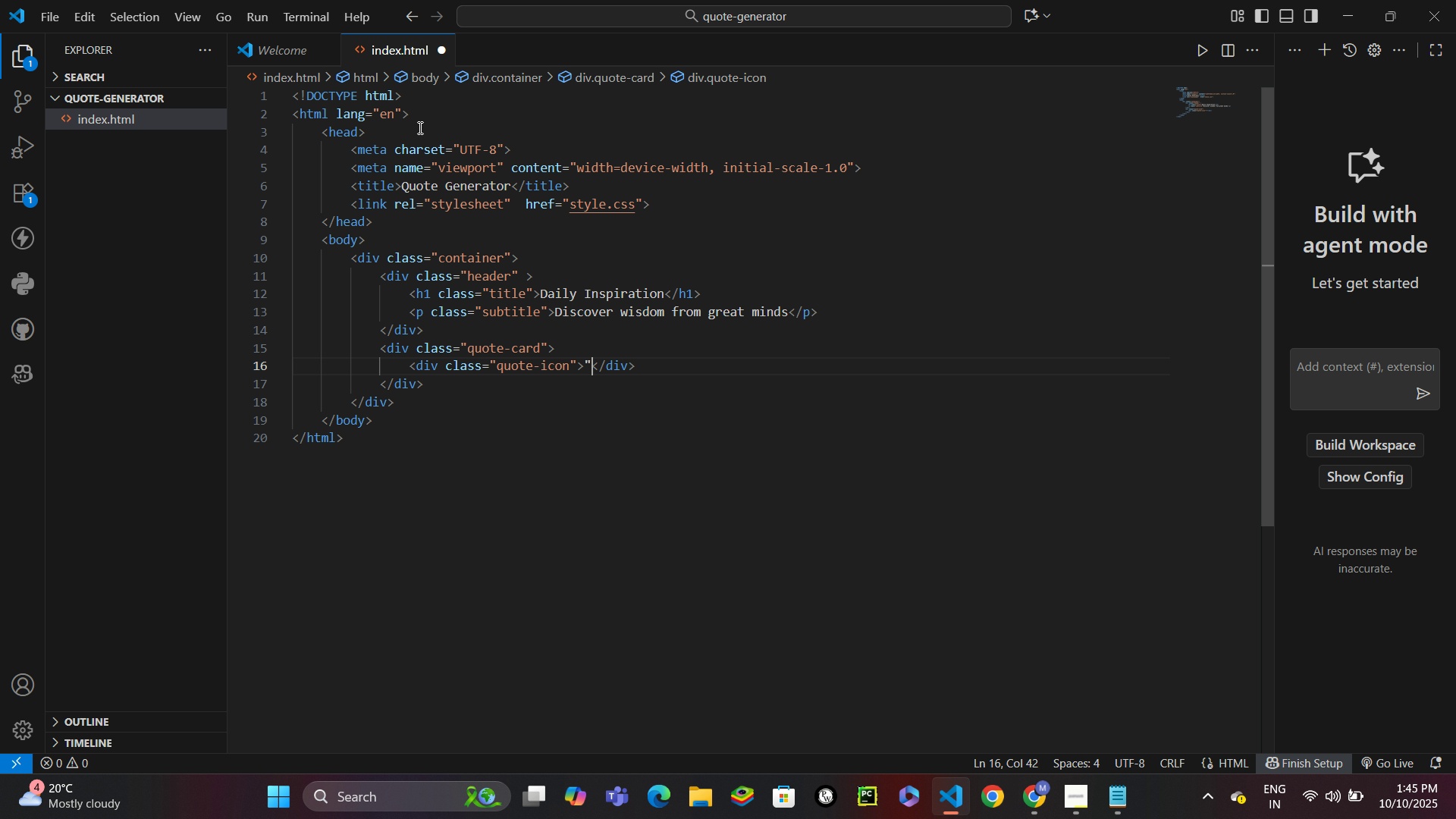 
key(Shift+Quote)
 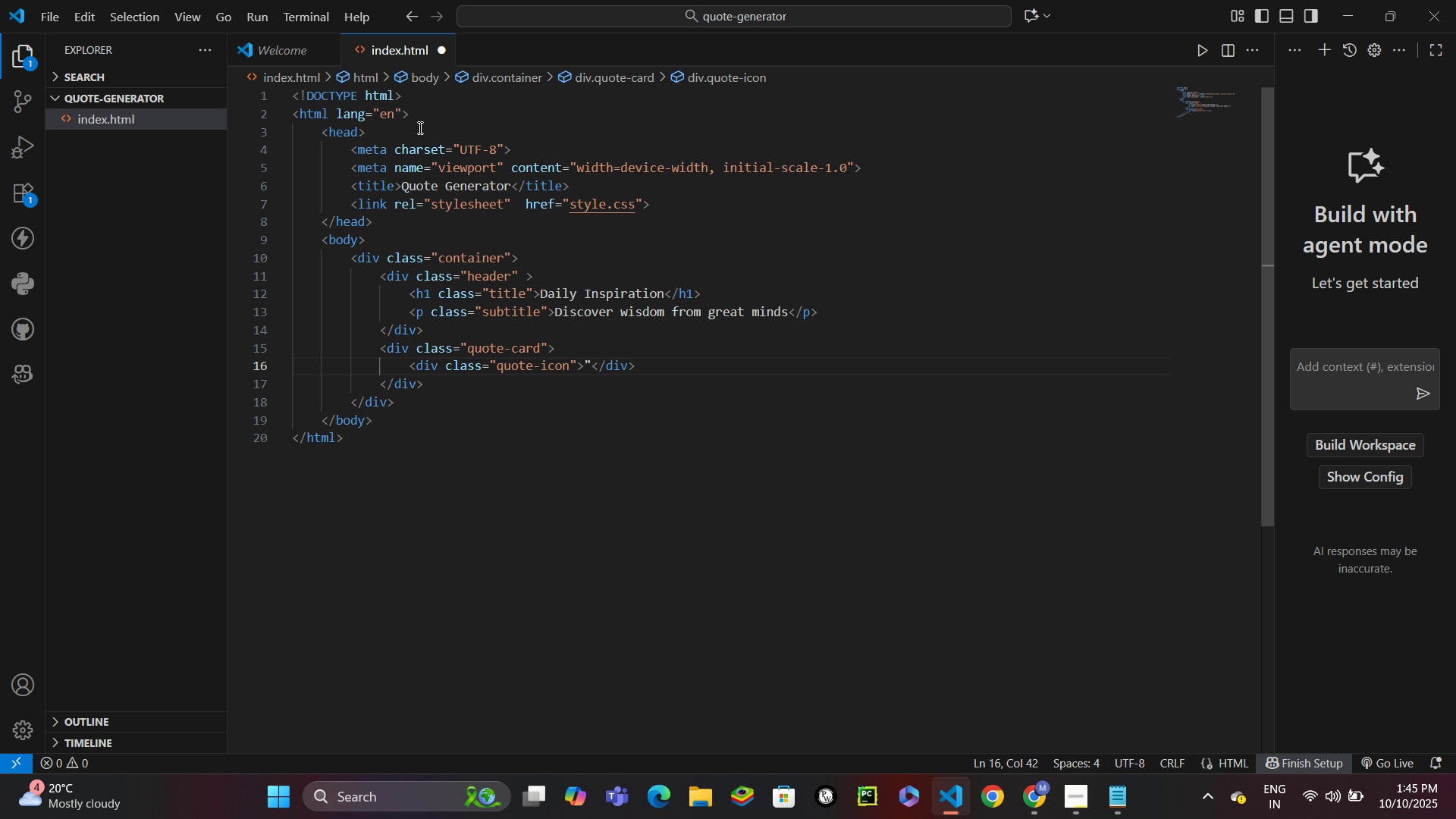 
key(ArrowRight)
 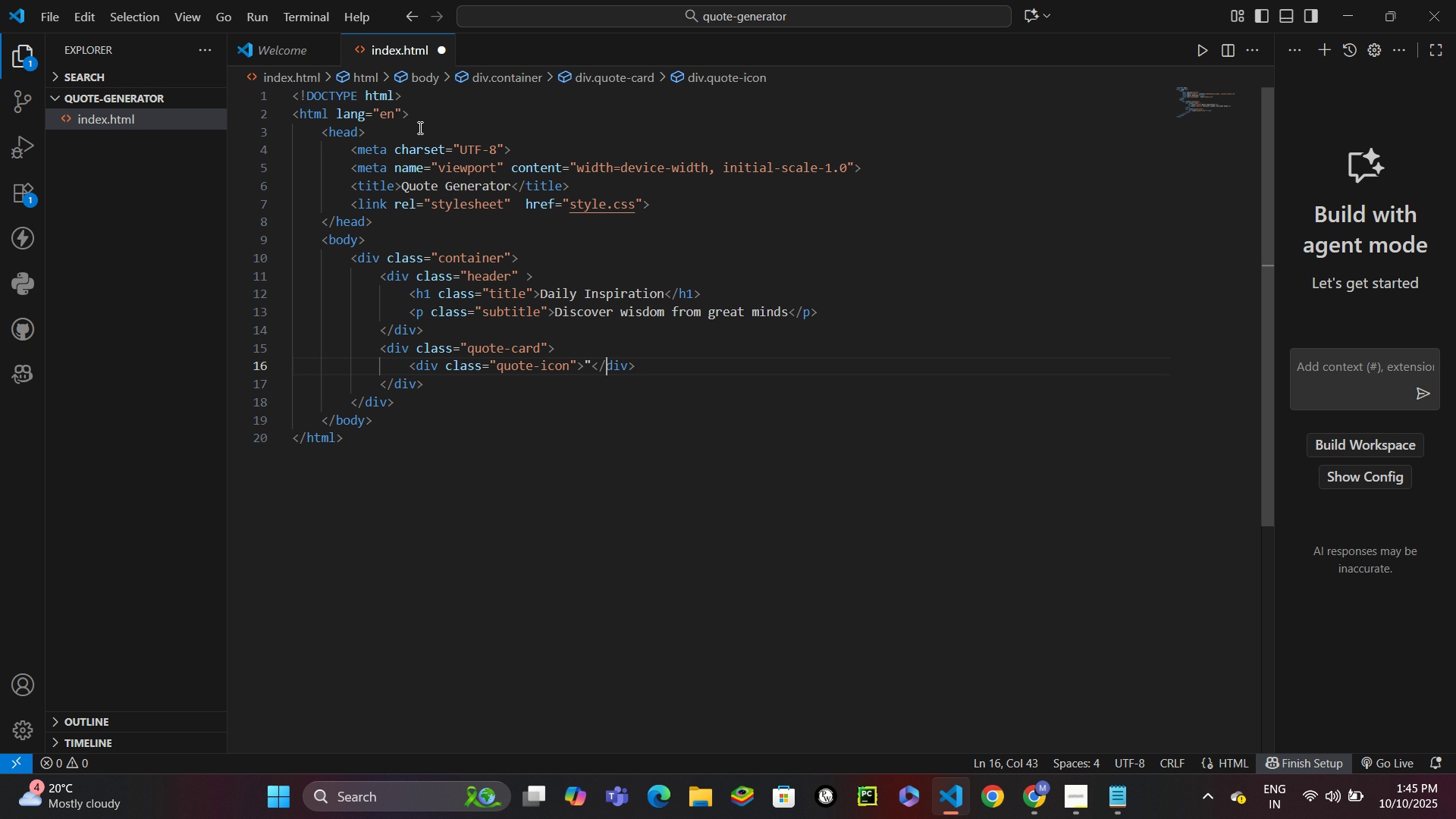 
key(ArrowRight)
 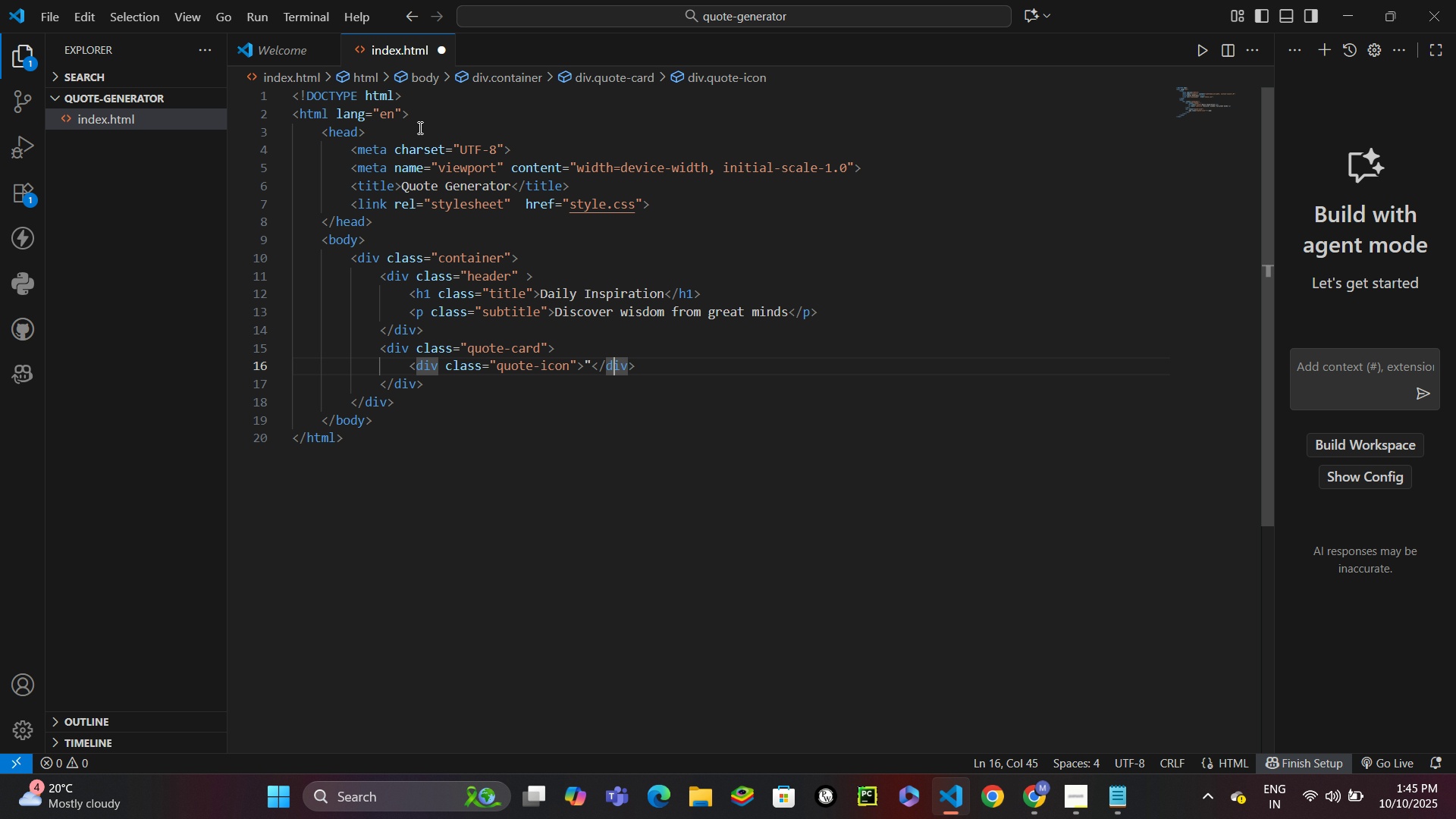 
key(ArrowRight)
 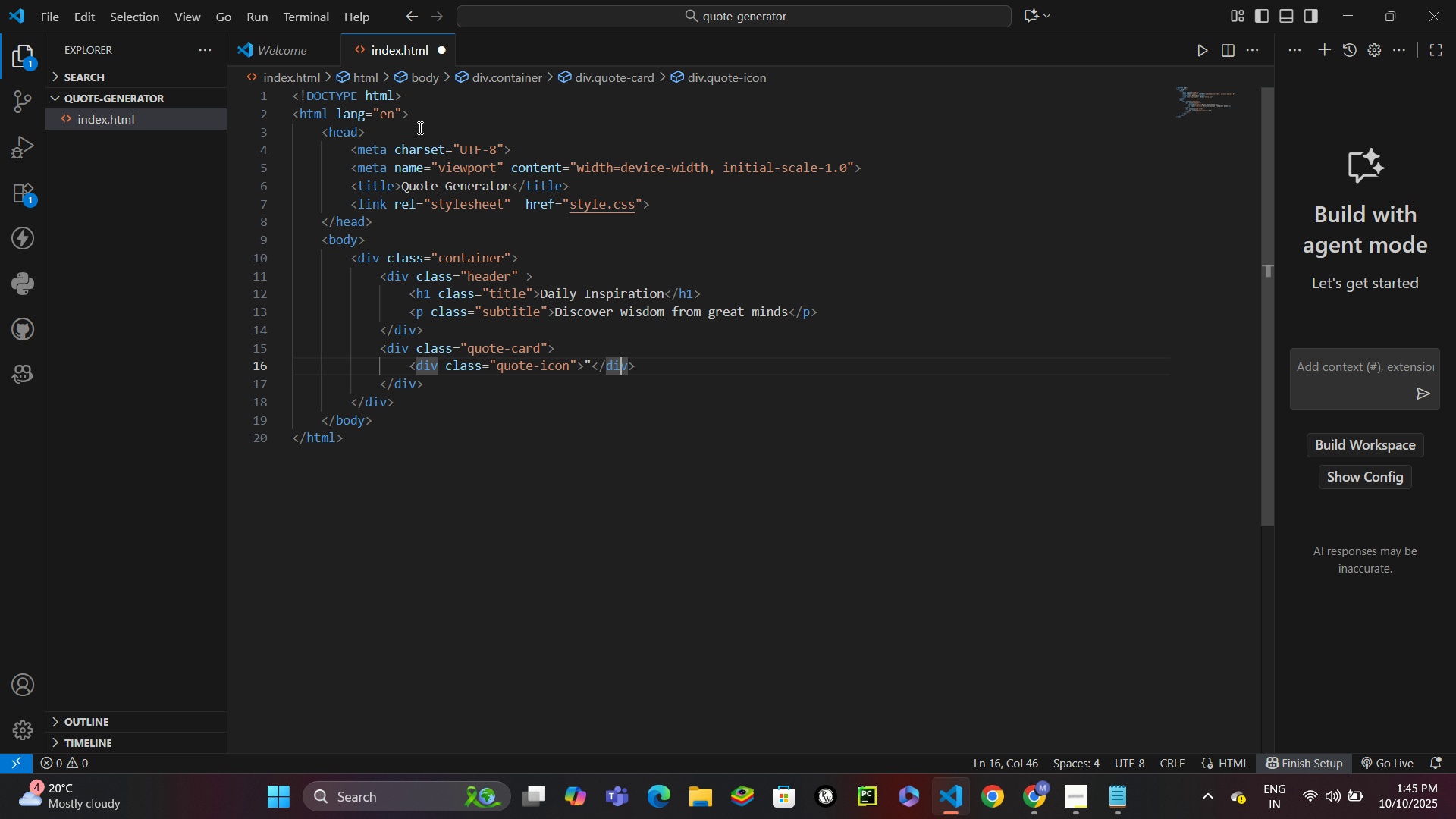 
key(ArrowRight)
 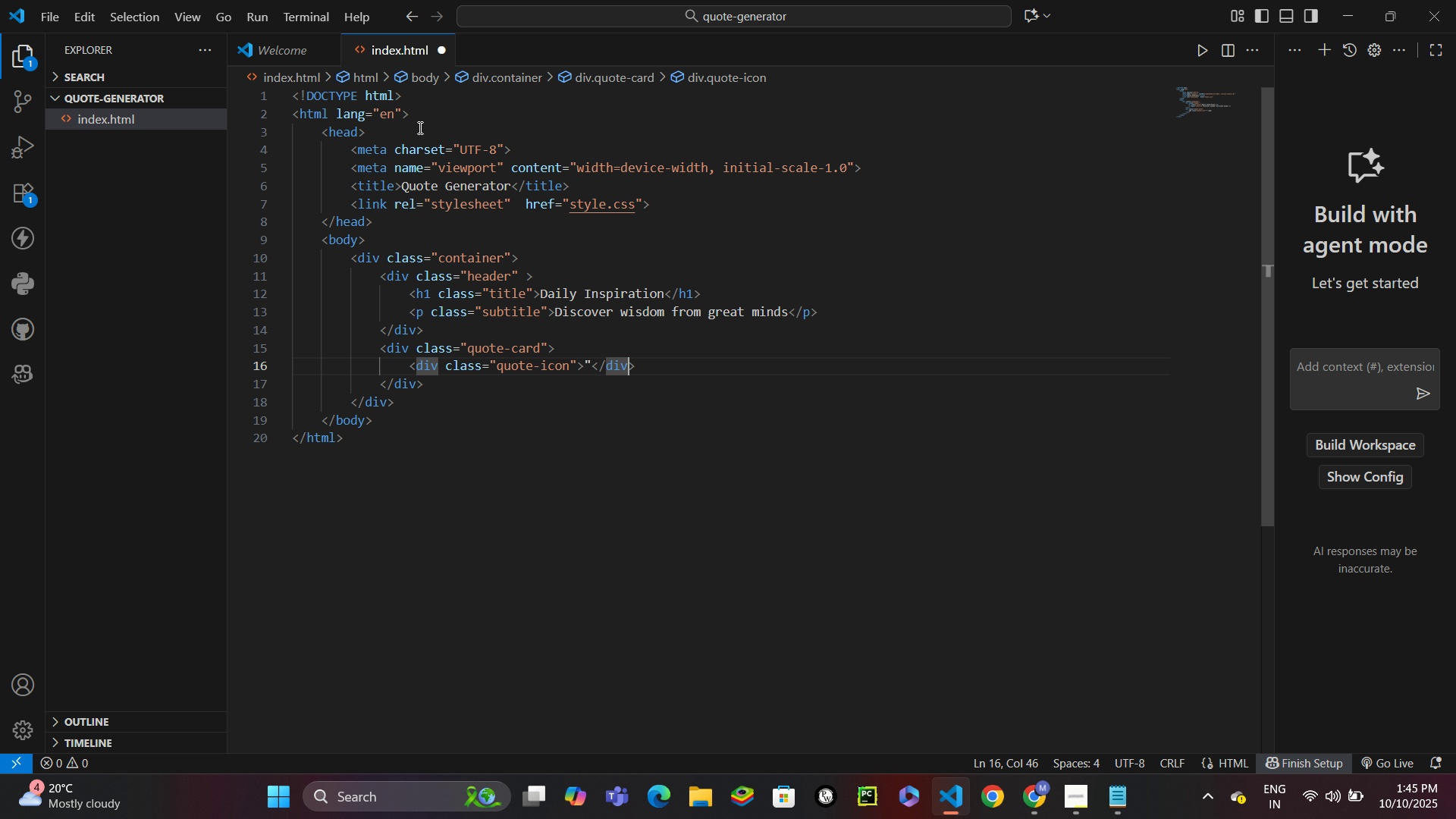 
key(ArrowRight)
 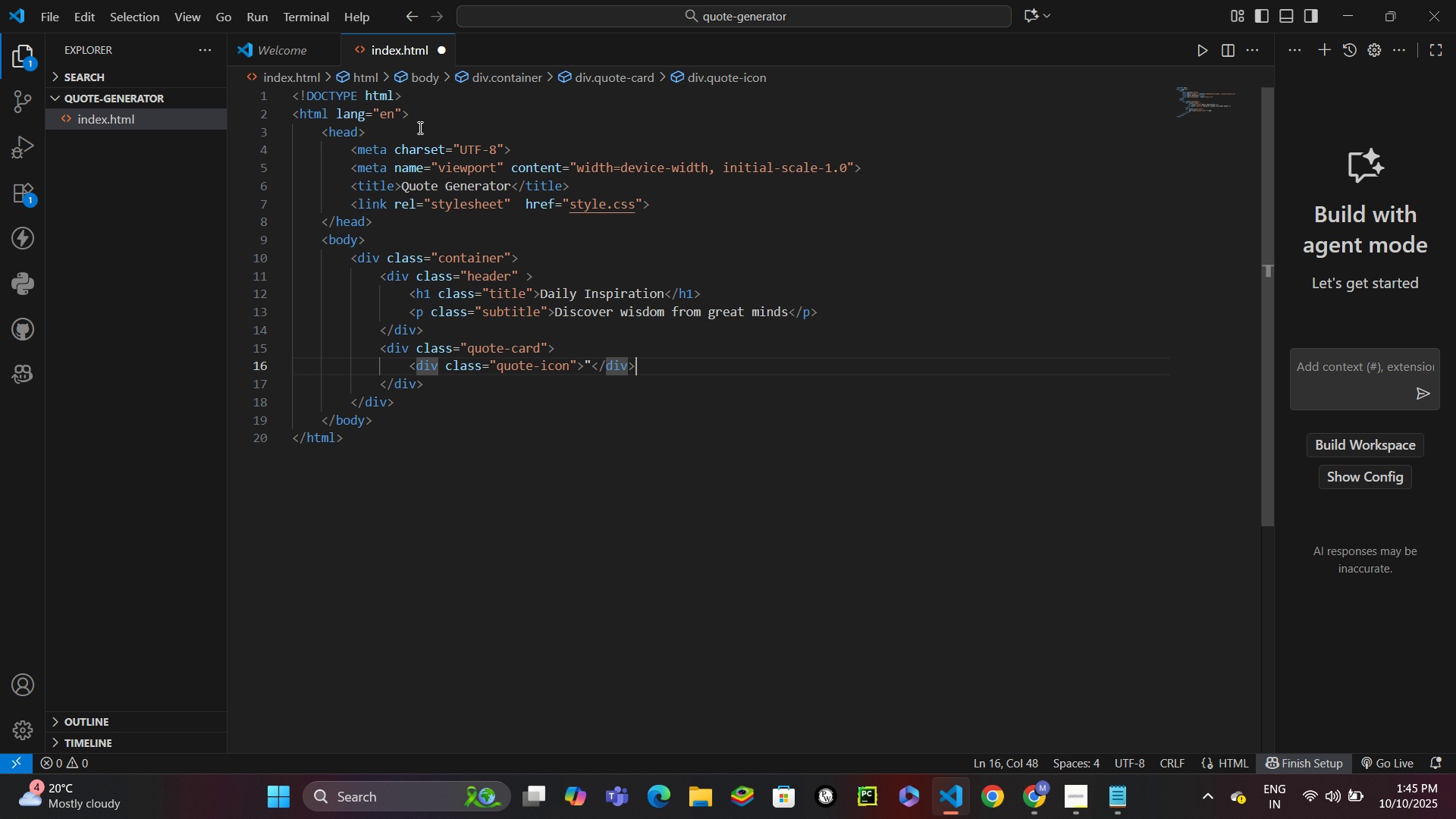 
key(ArrowRight)
 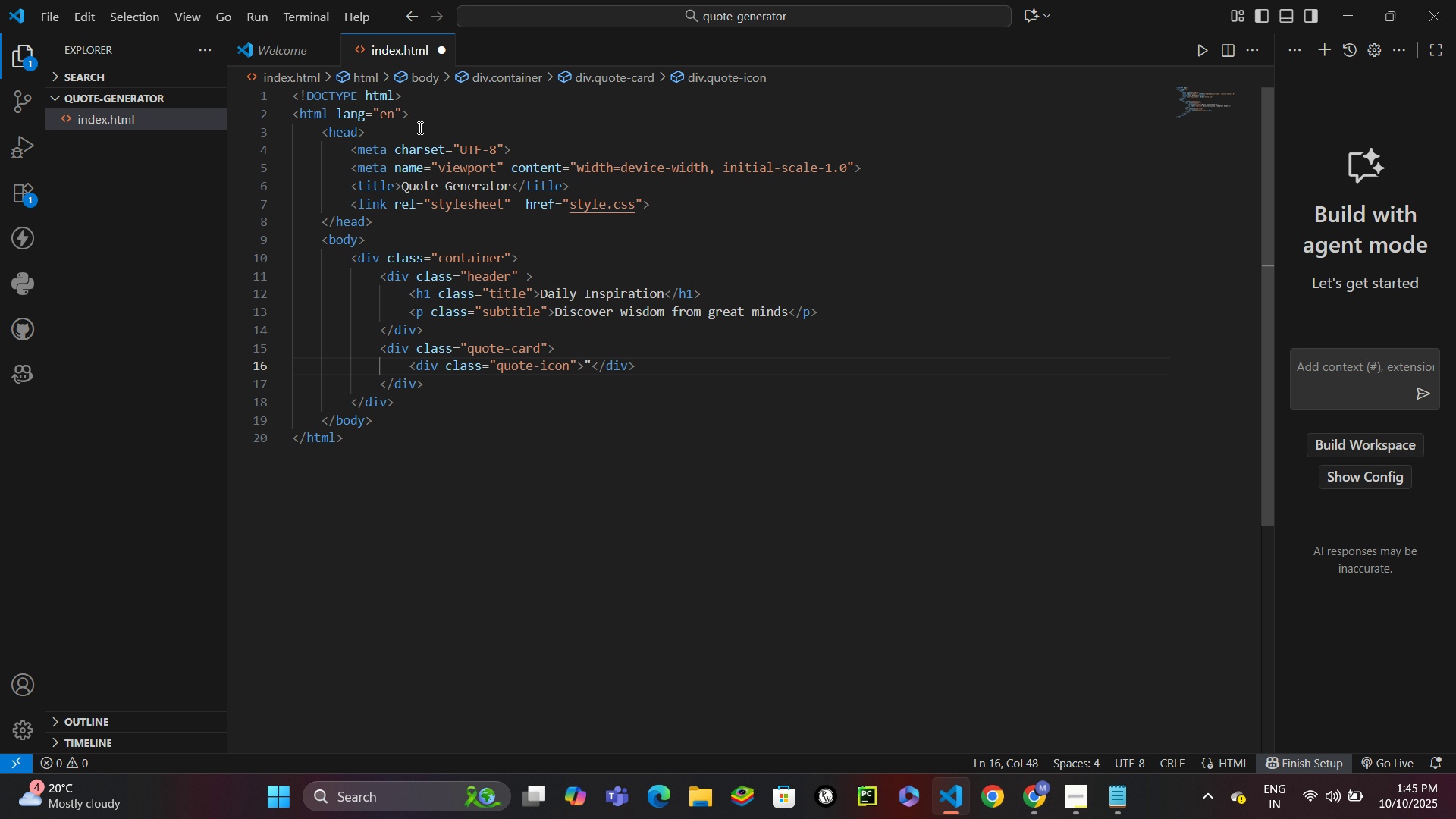 
key(Enter)
 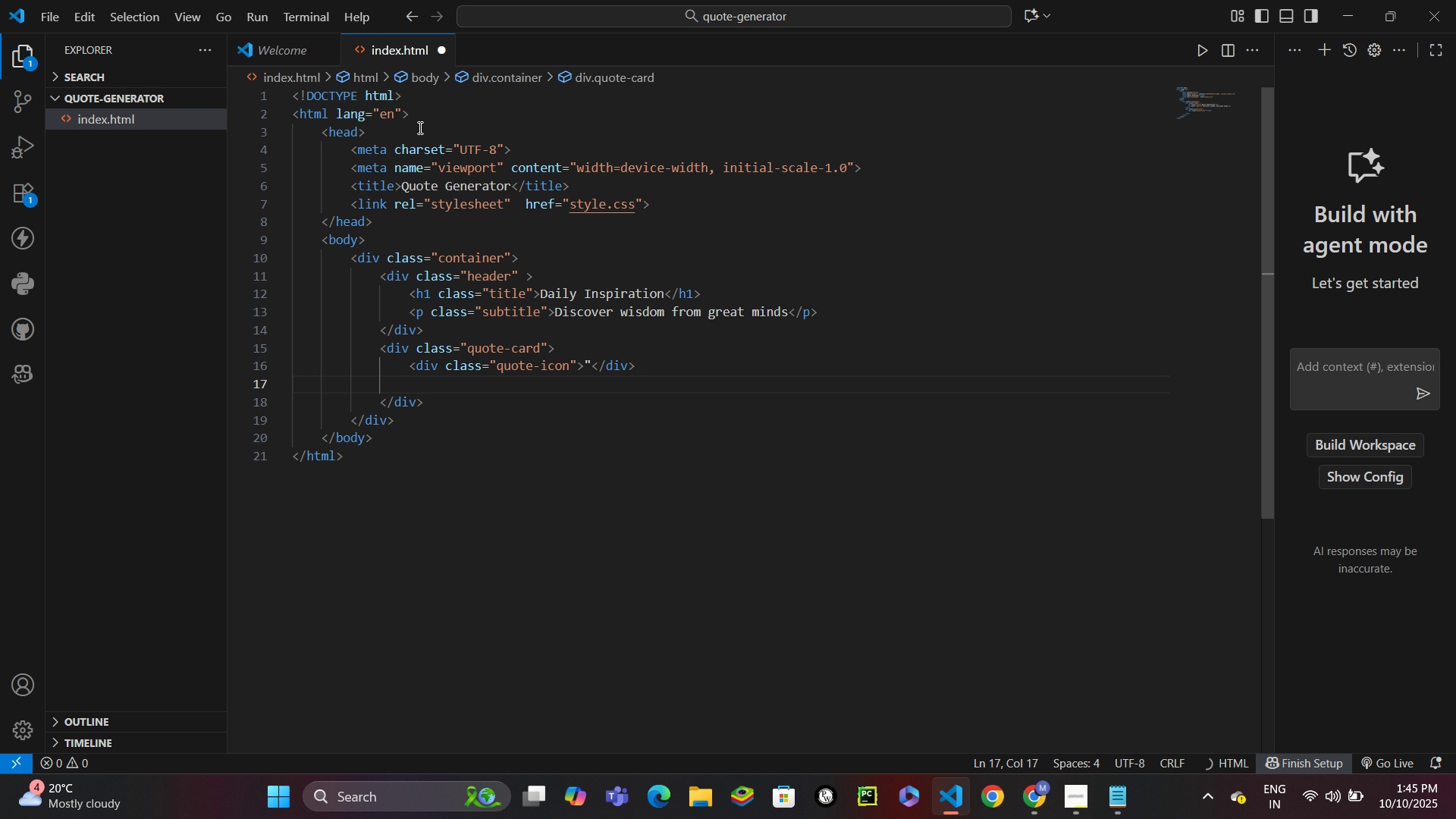 
type(<p id)
 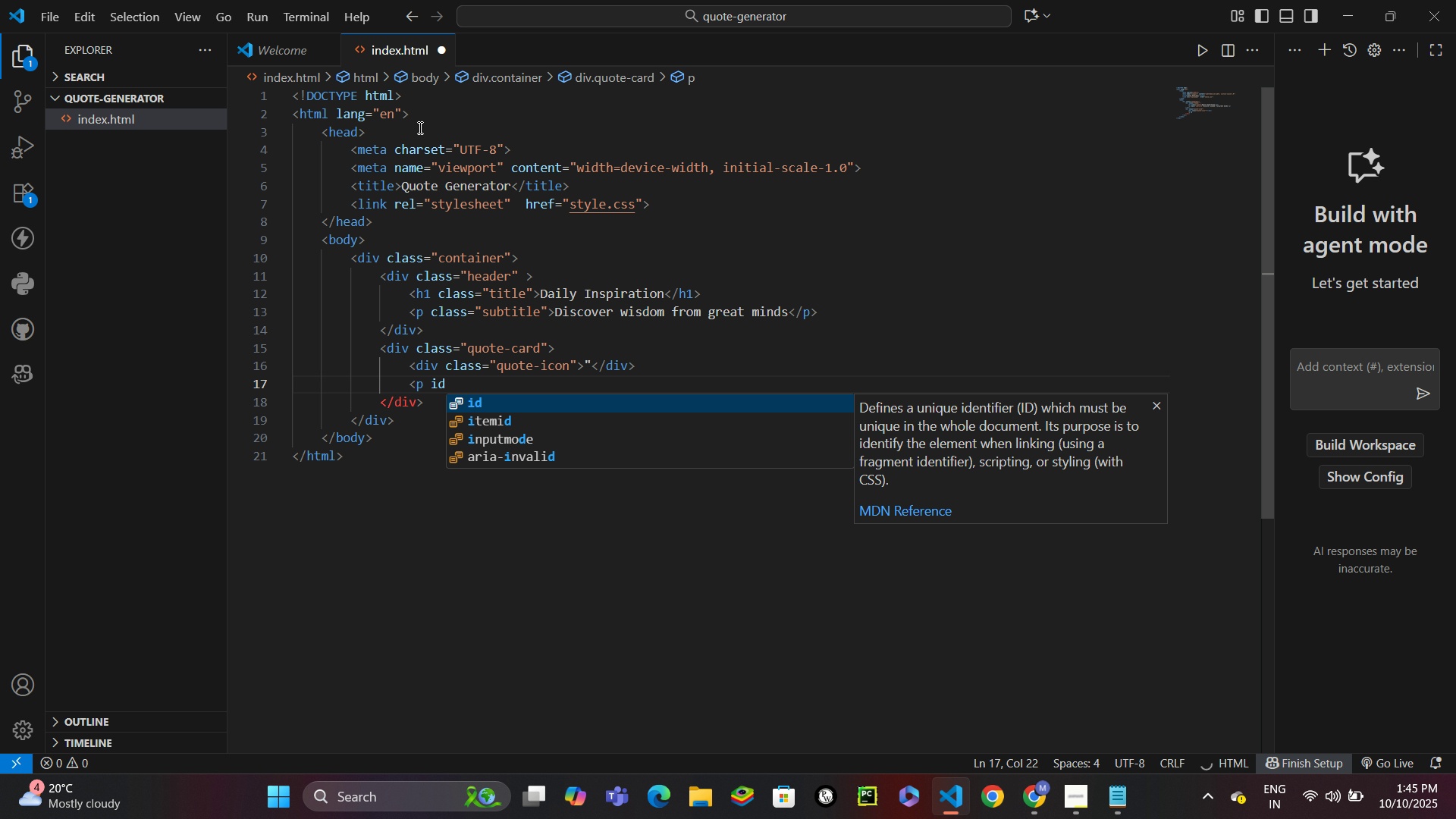 
key(Enter)
 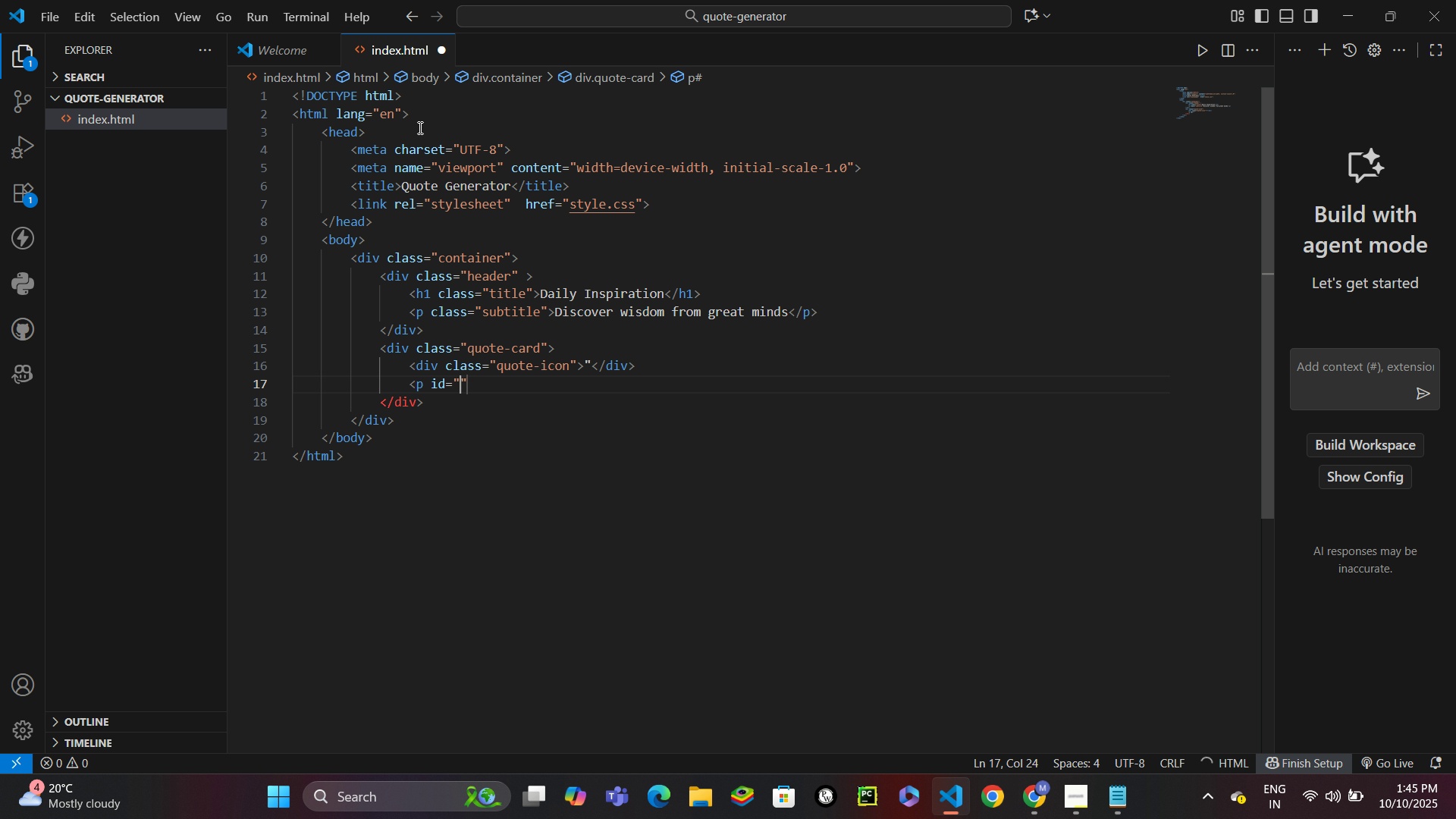 
type(quite)
key(Backspace)
key(Backspace)
key(Backspace)
type(ote)
 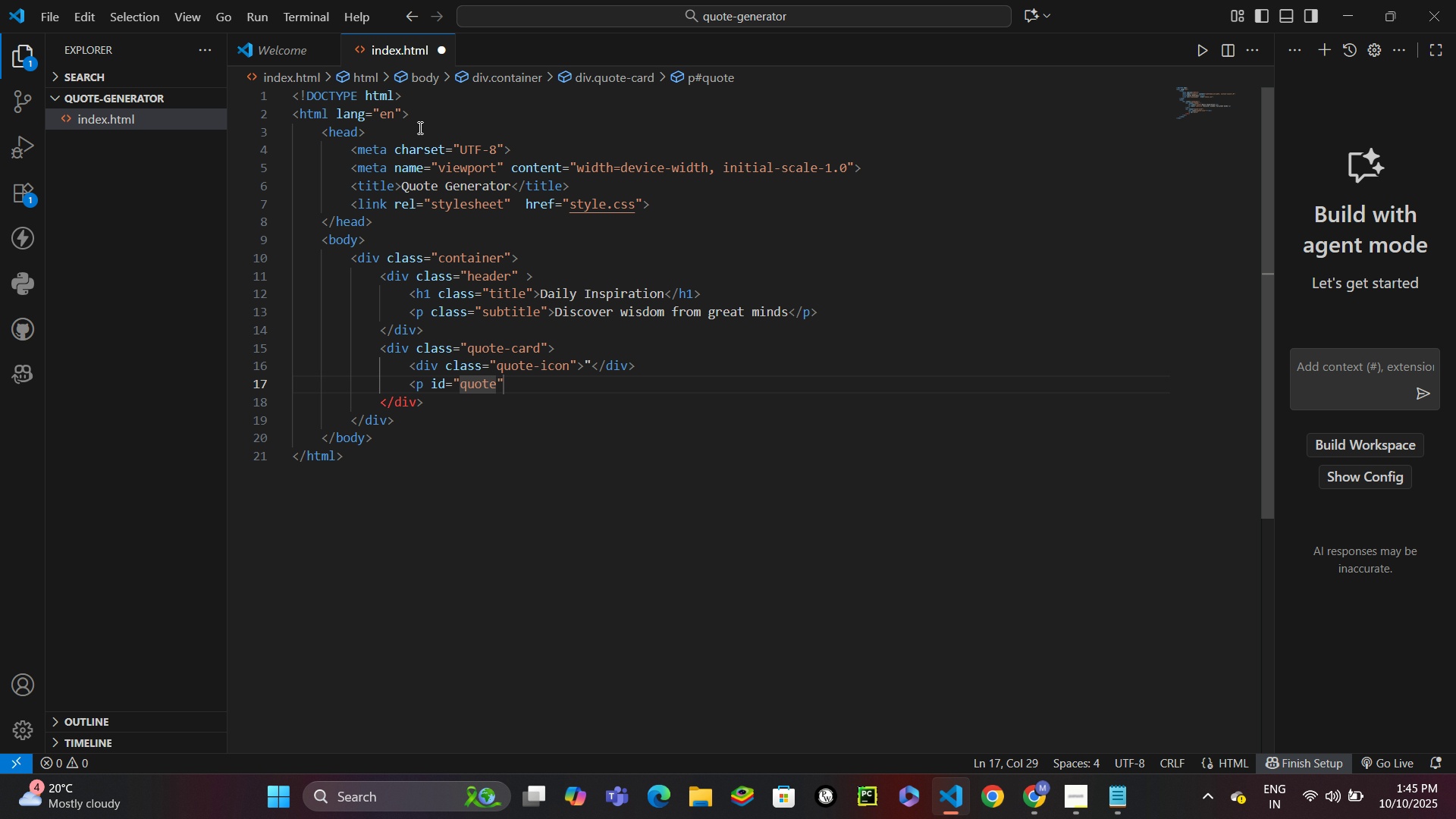 
key(ArrowRight)
 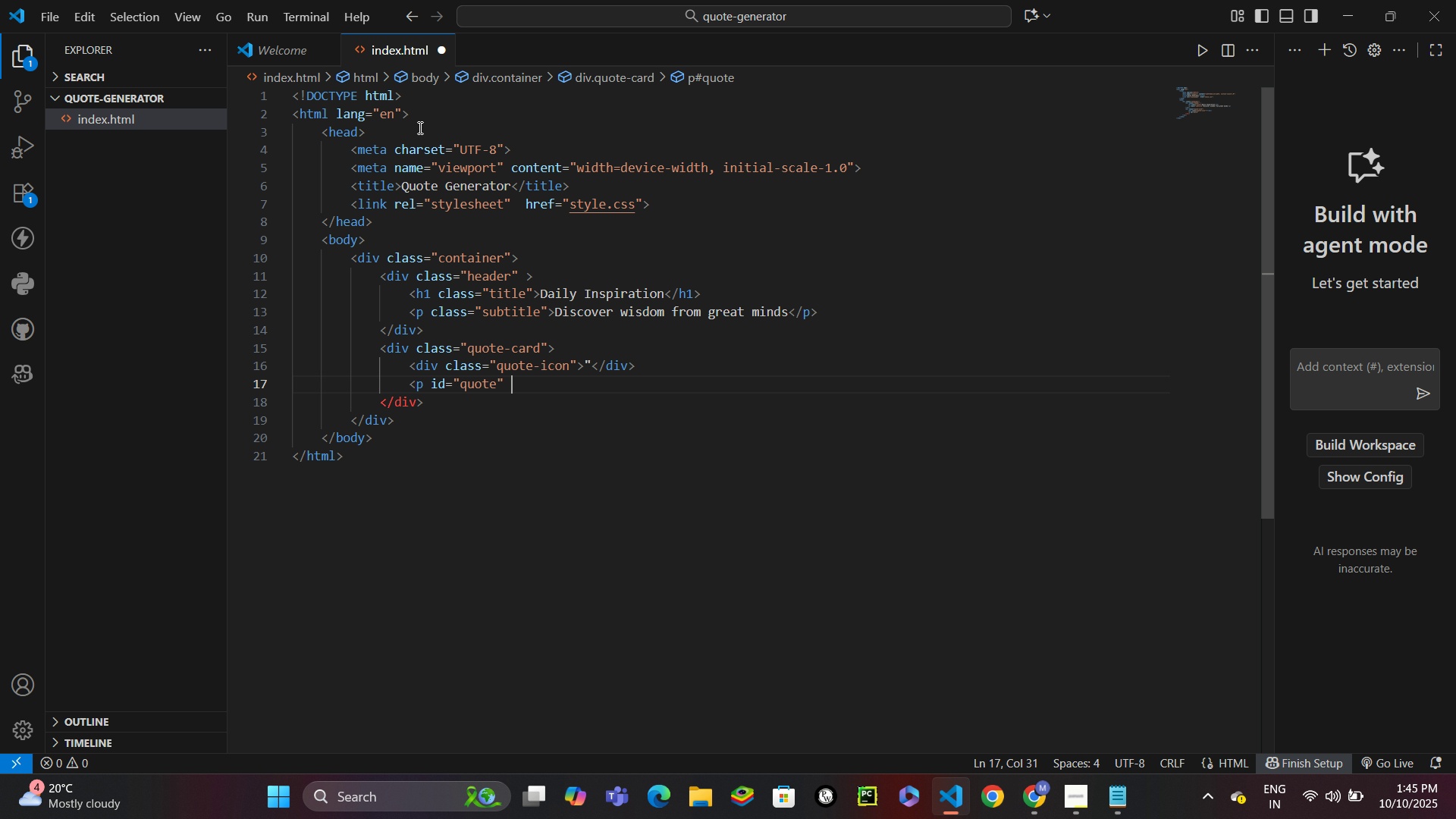 
type( clas)
 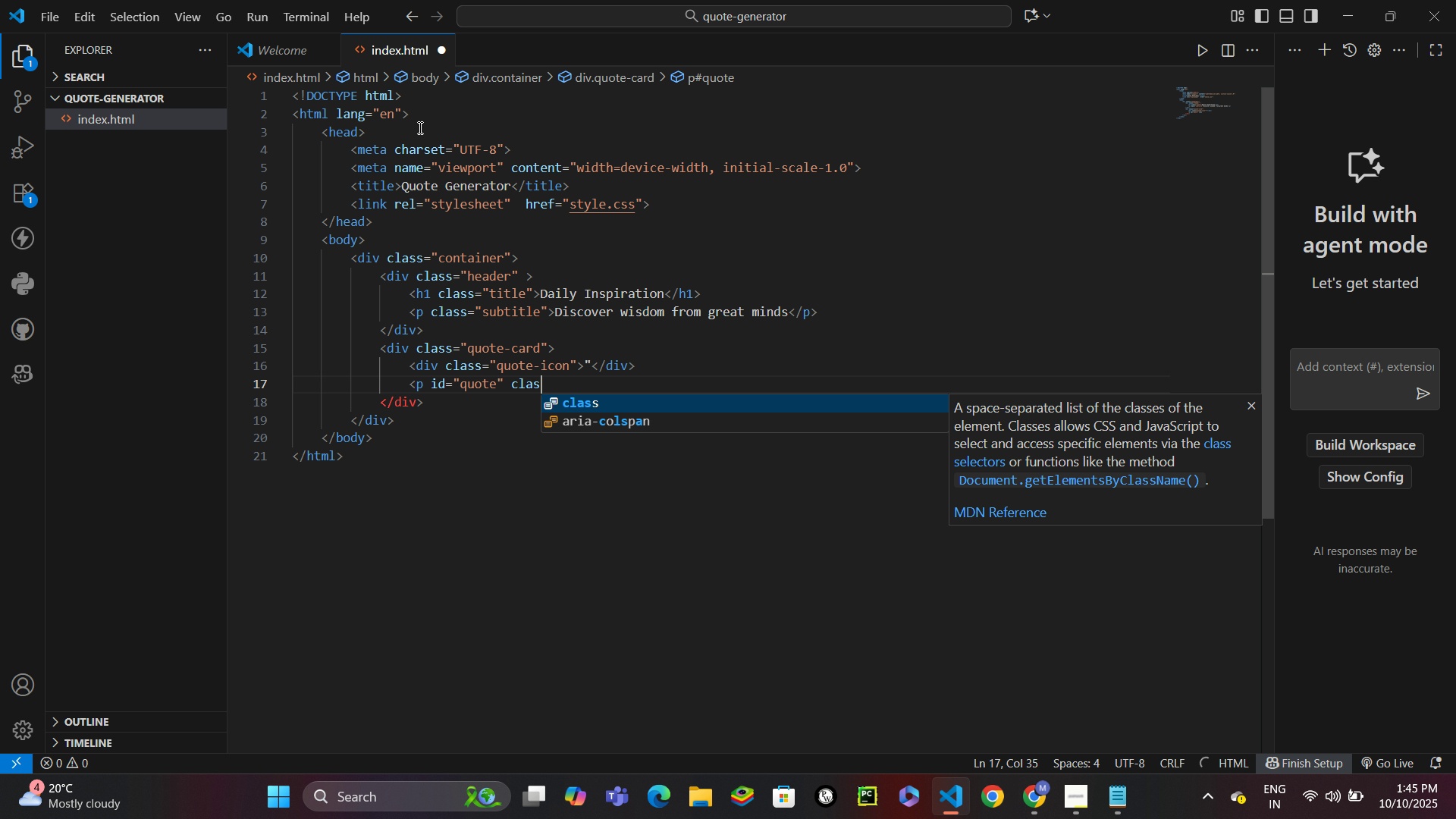 
key(Enter)
 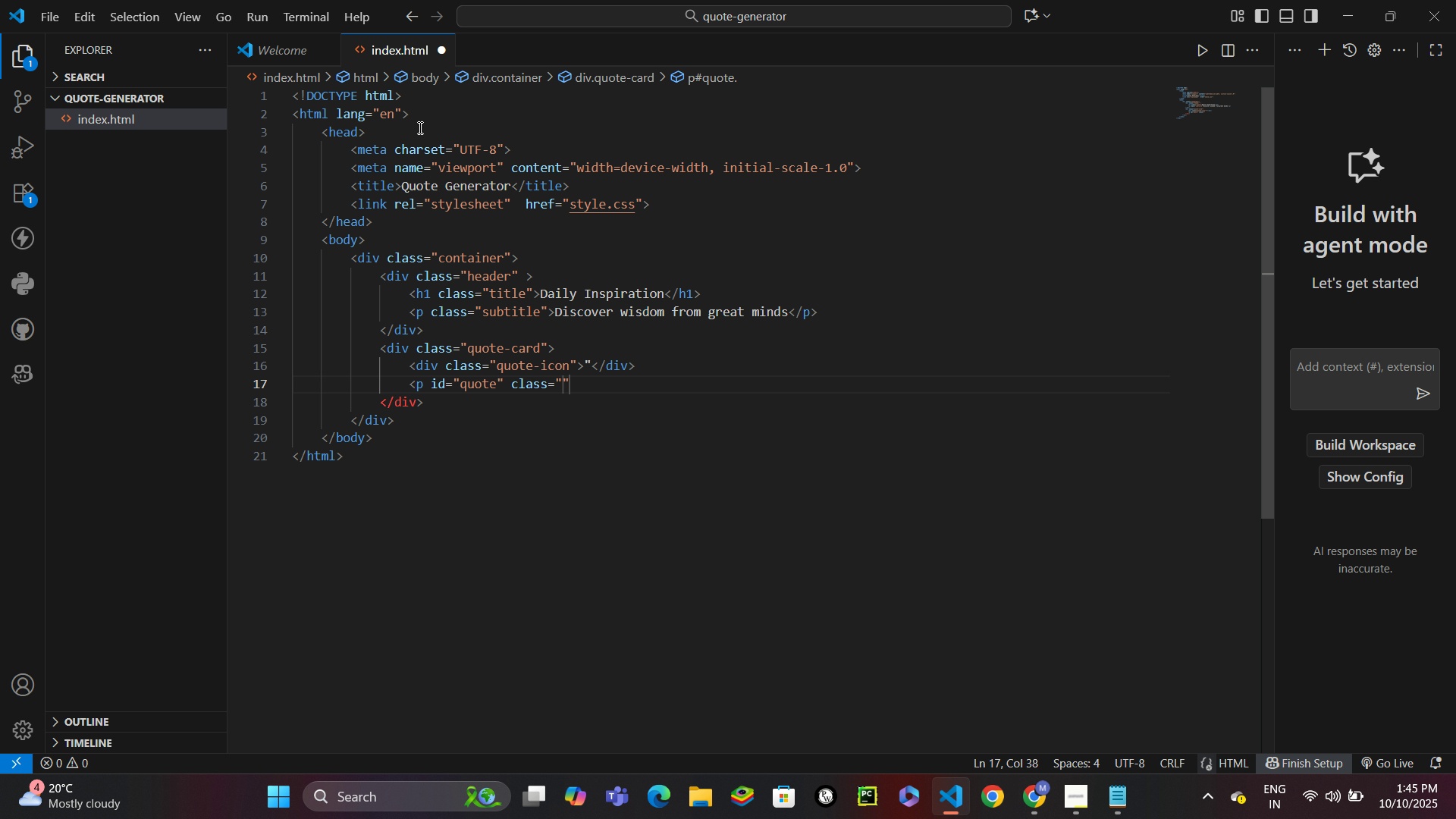 
type(quote-text)
 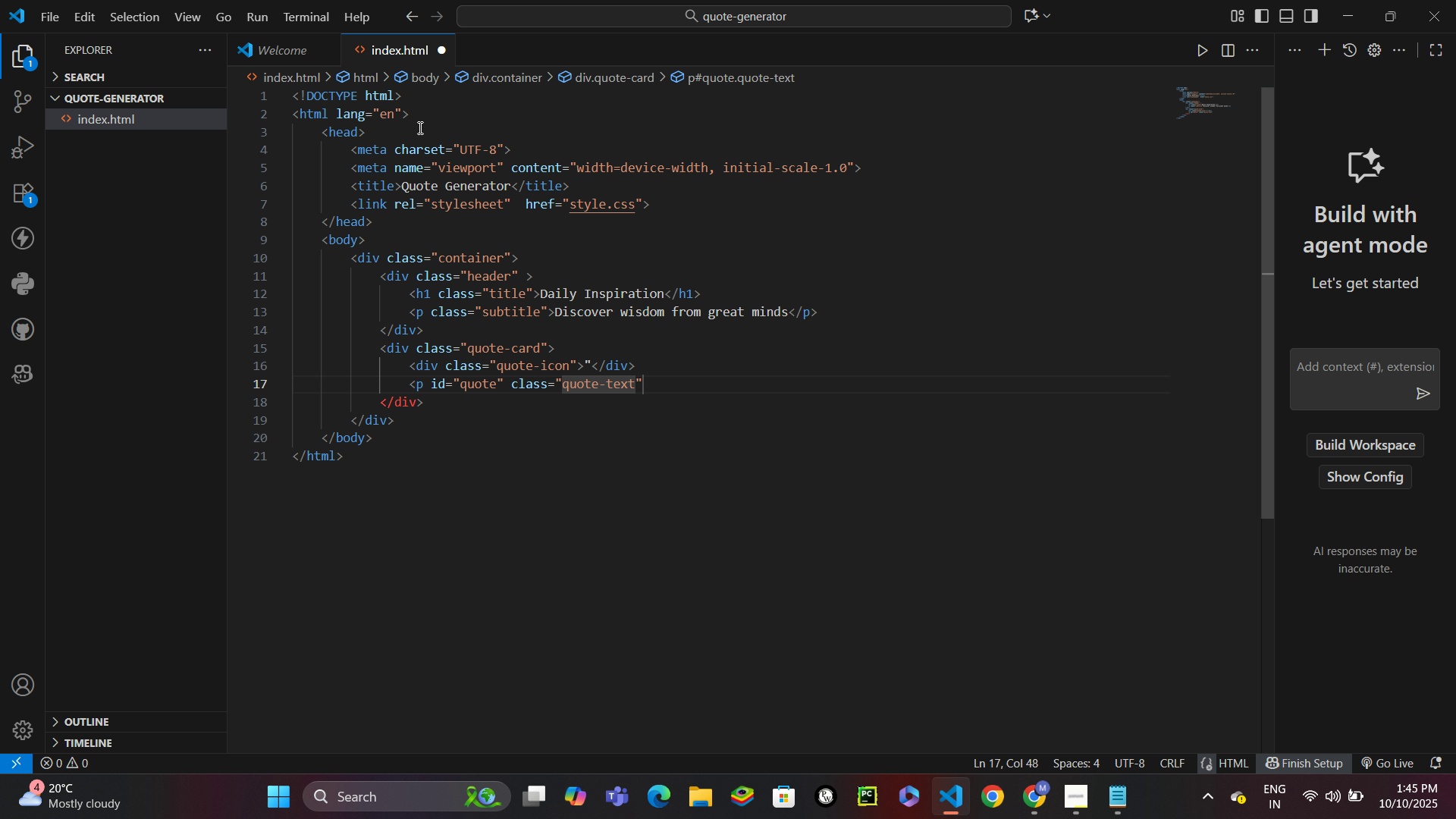 
key(ArrowRight)
 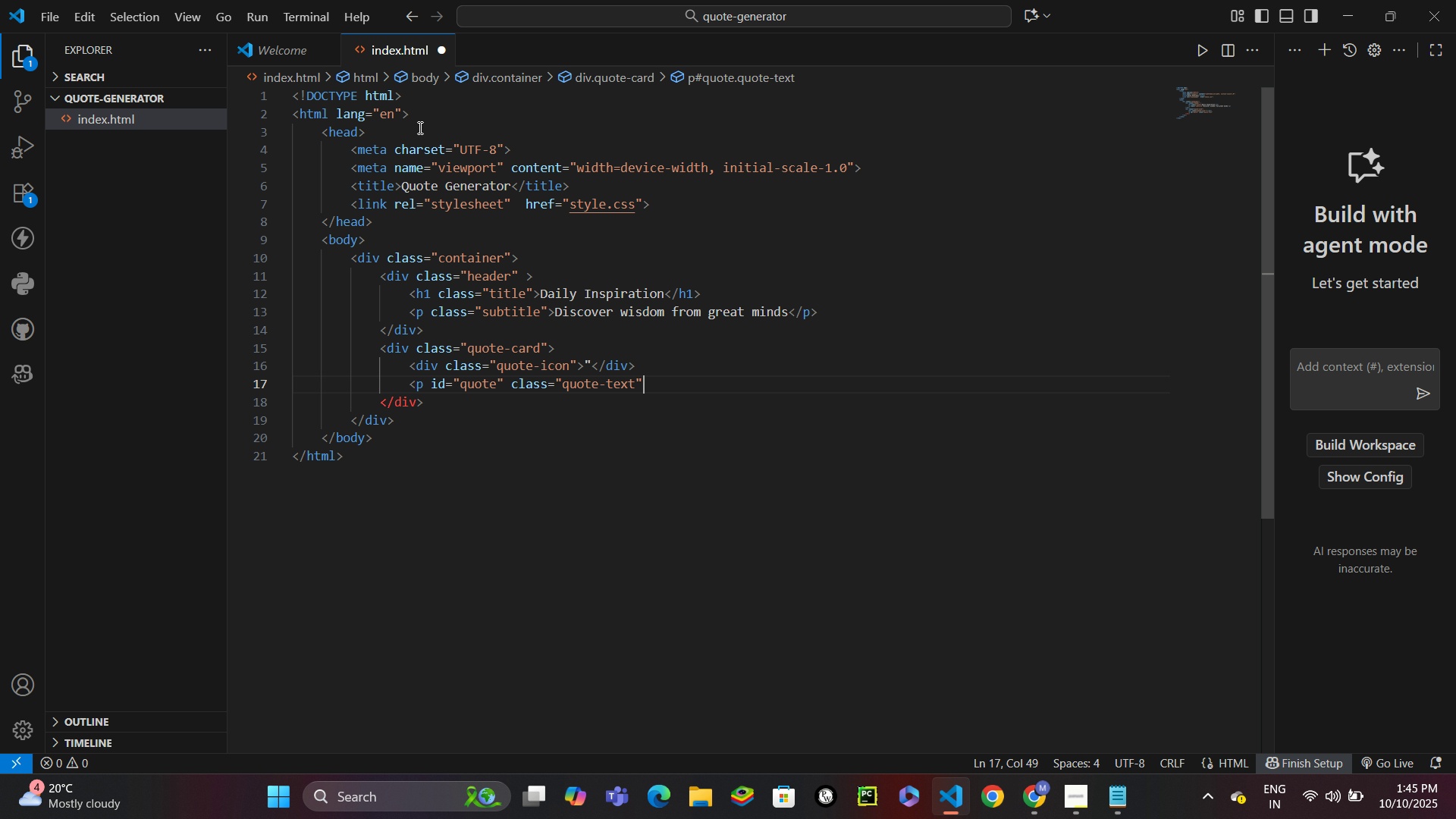 
hold_key(key=ShiftLeft, duration=1.52)
 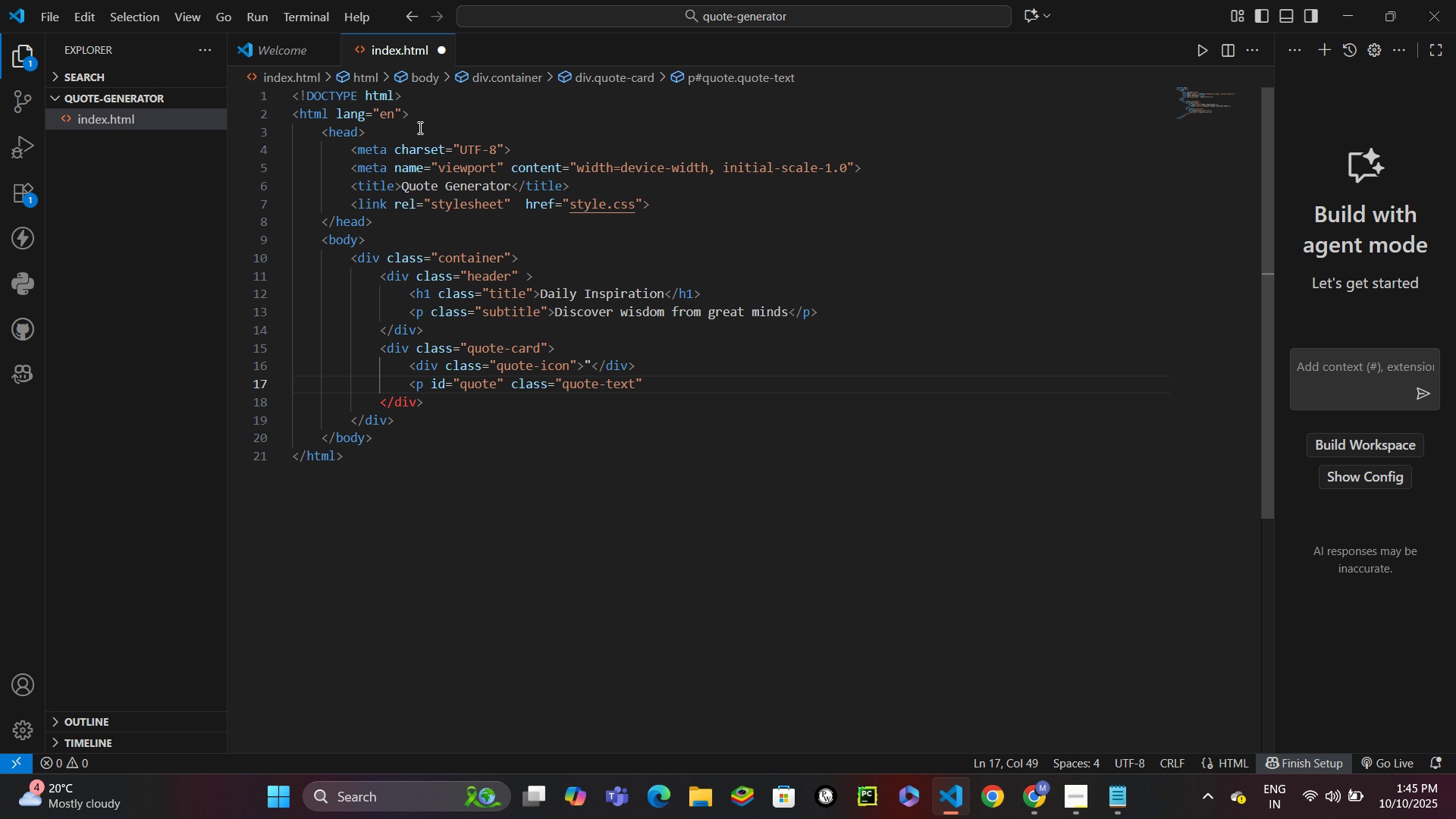 
hold_key(key=ShiftLeft, duration=1.51)
 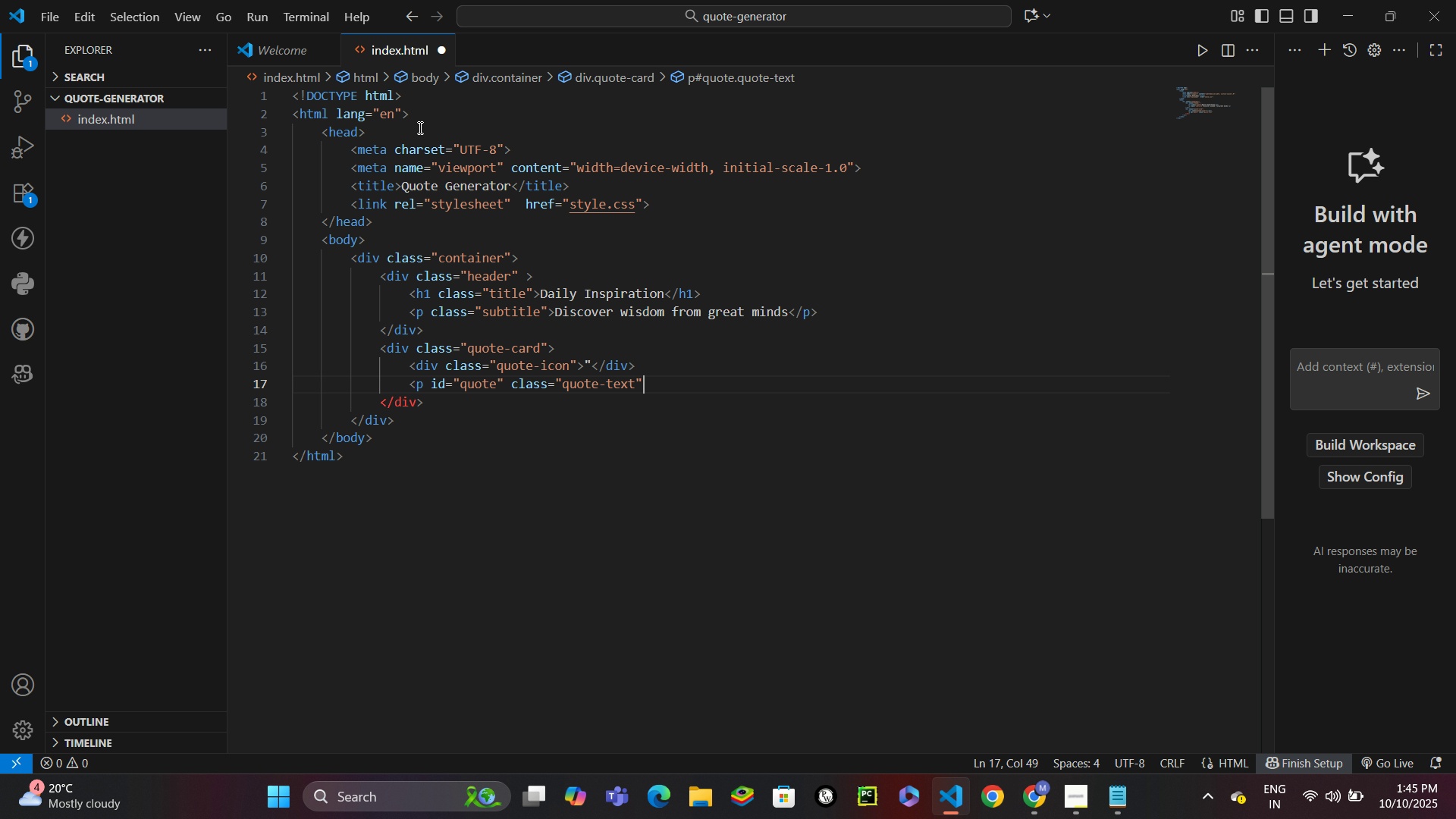 
hold_key(key=ShiftLeft, duration=1.51)
 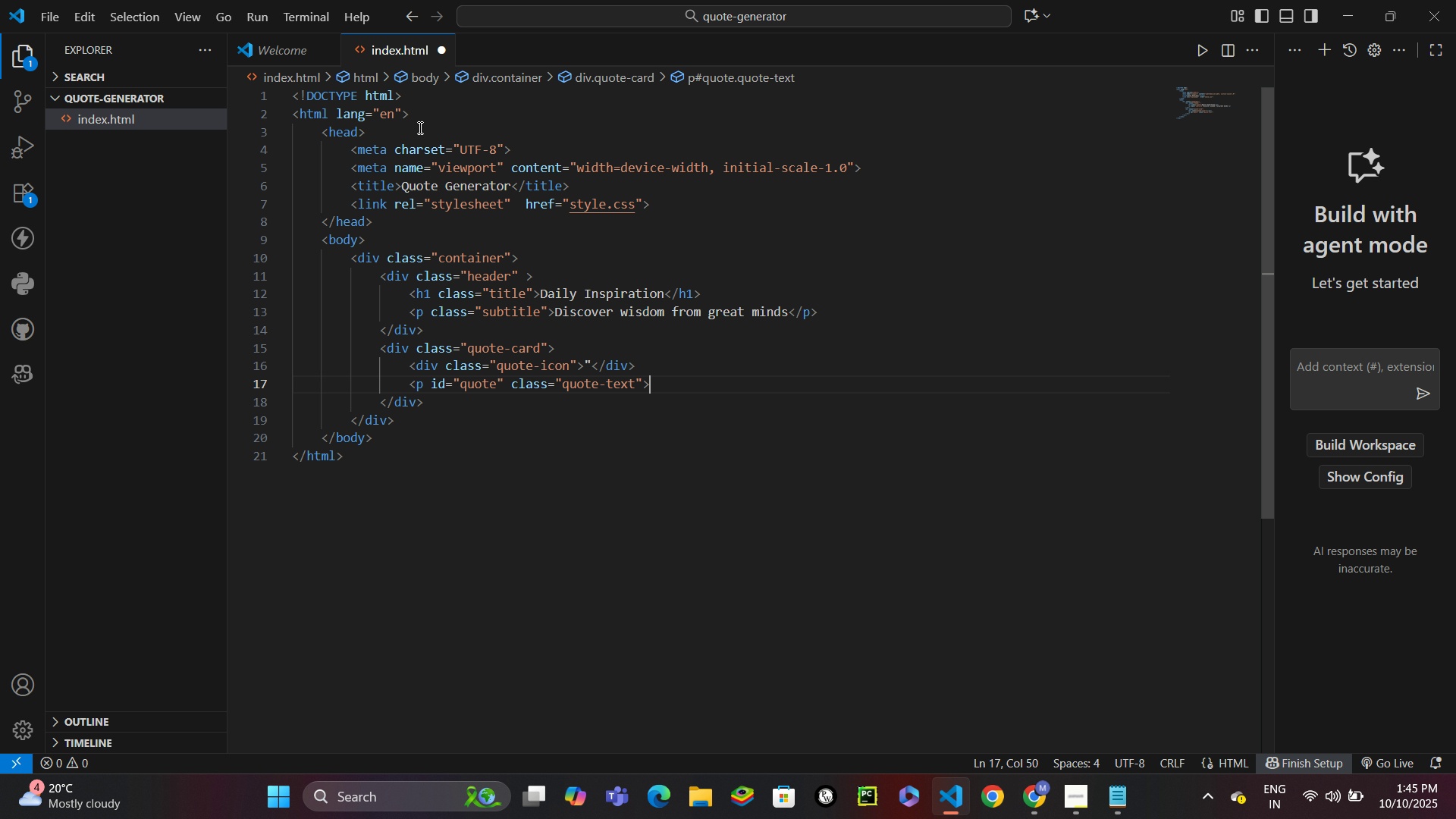 
type(>Click the button to get inspo)
key(Backspace)
type(ired!)
 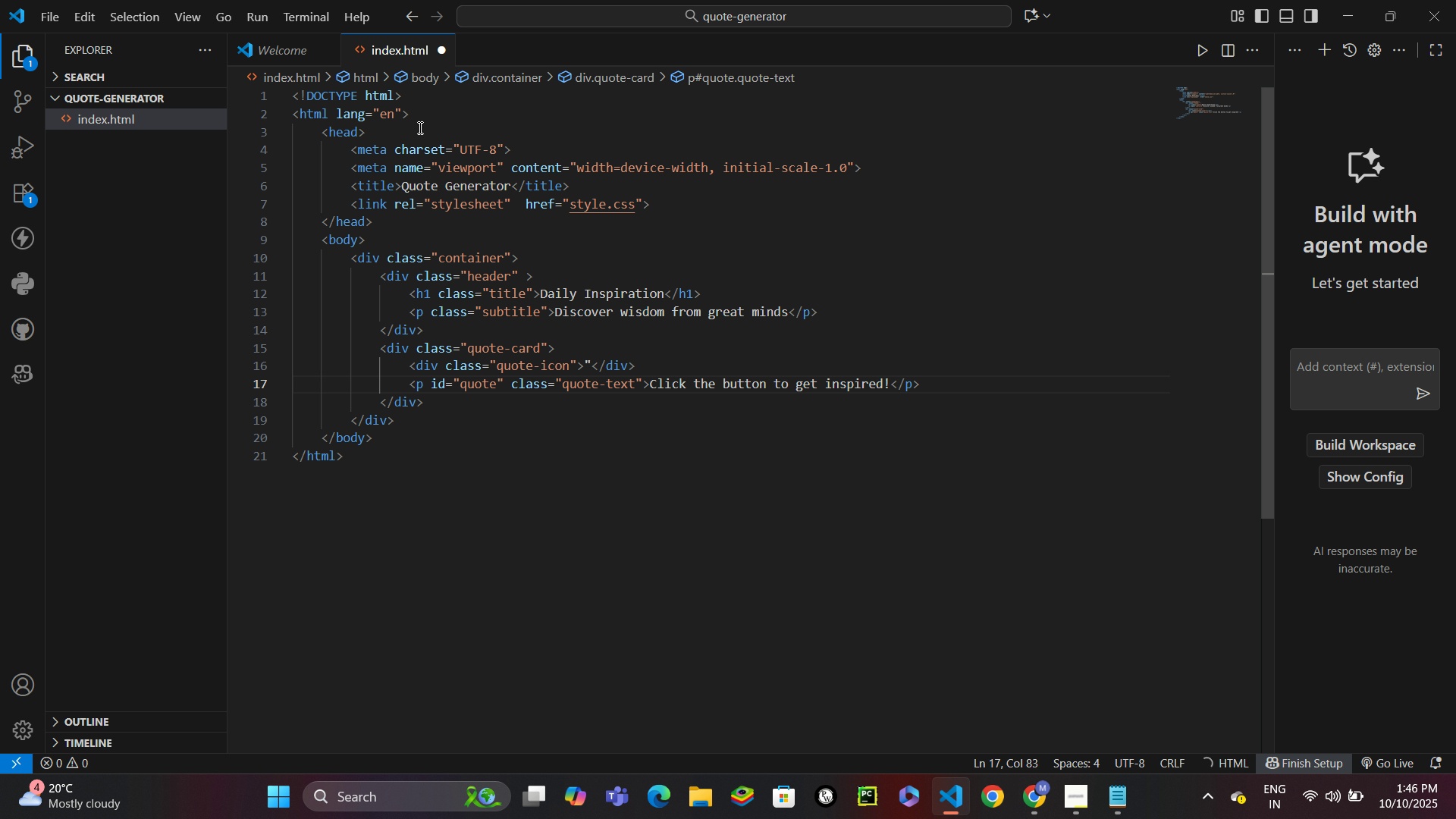 
key(Control+Enter)
 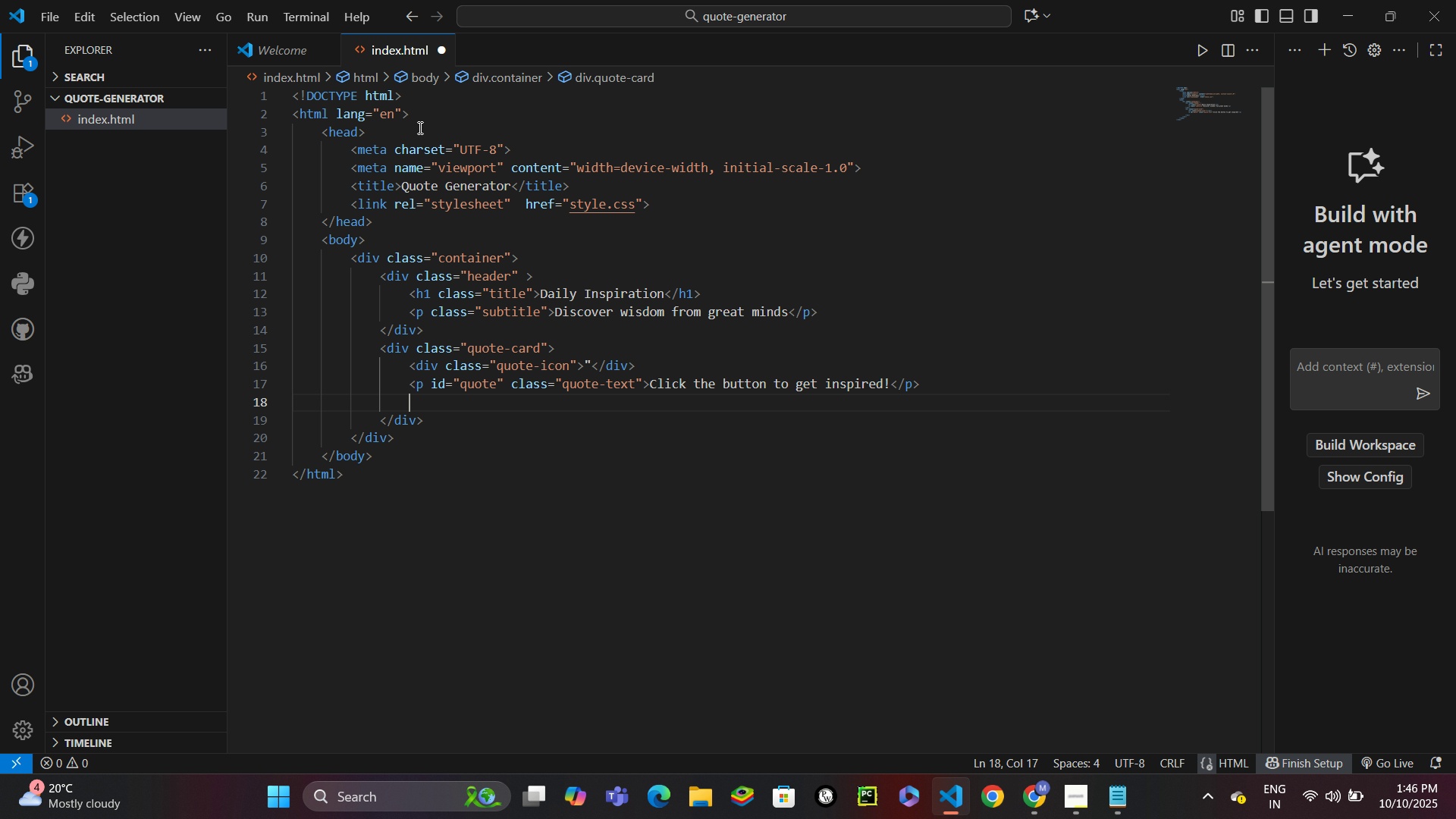 
type(<p id)
 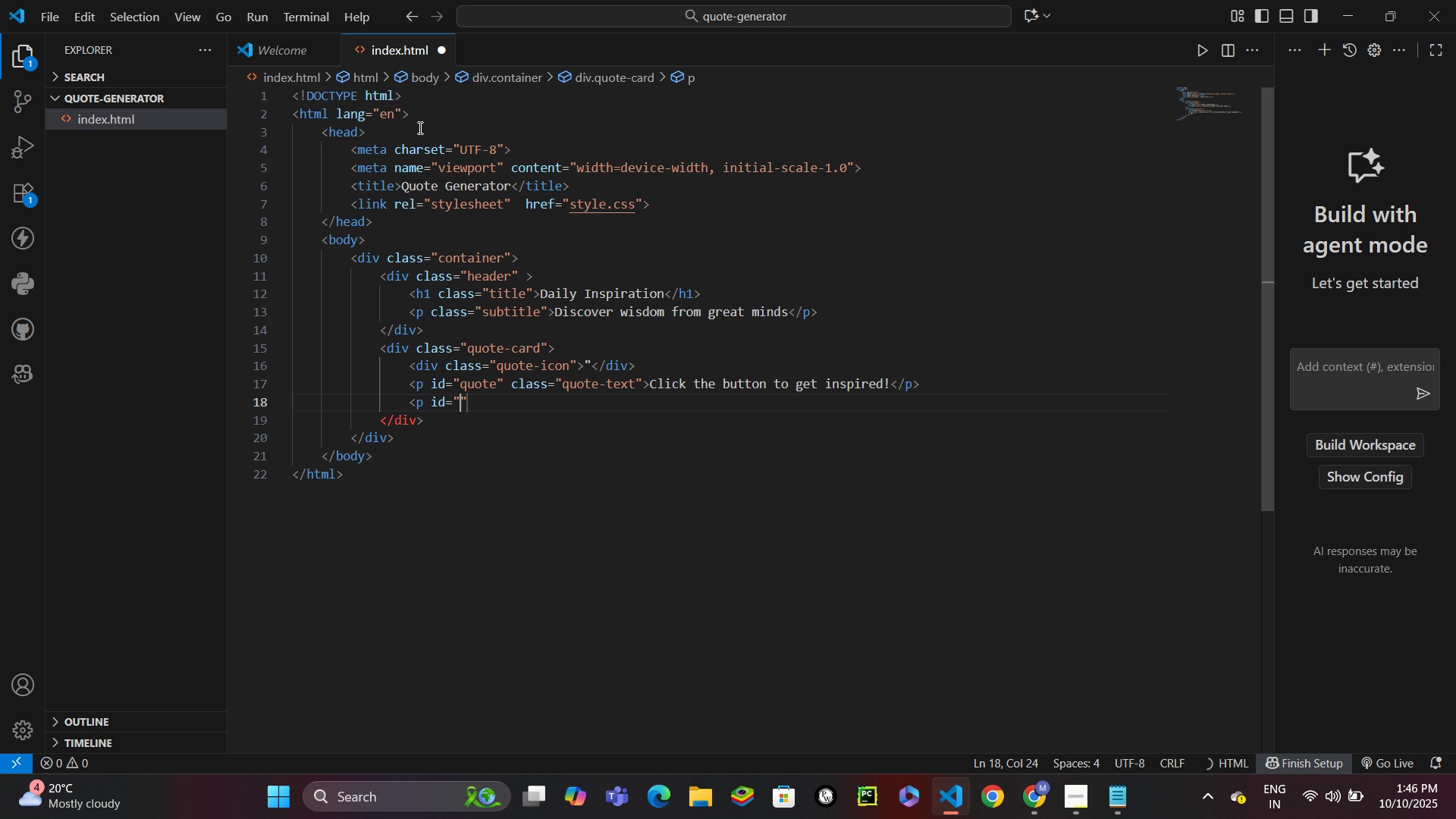 
 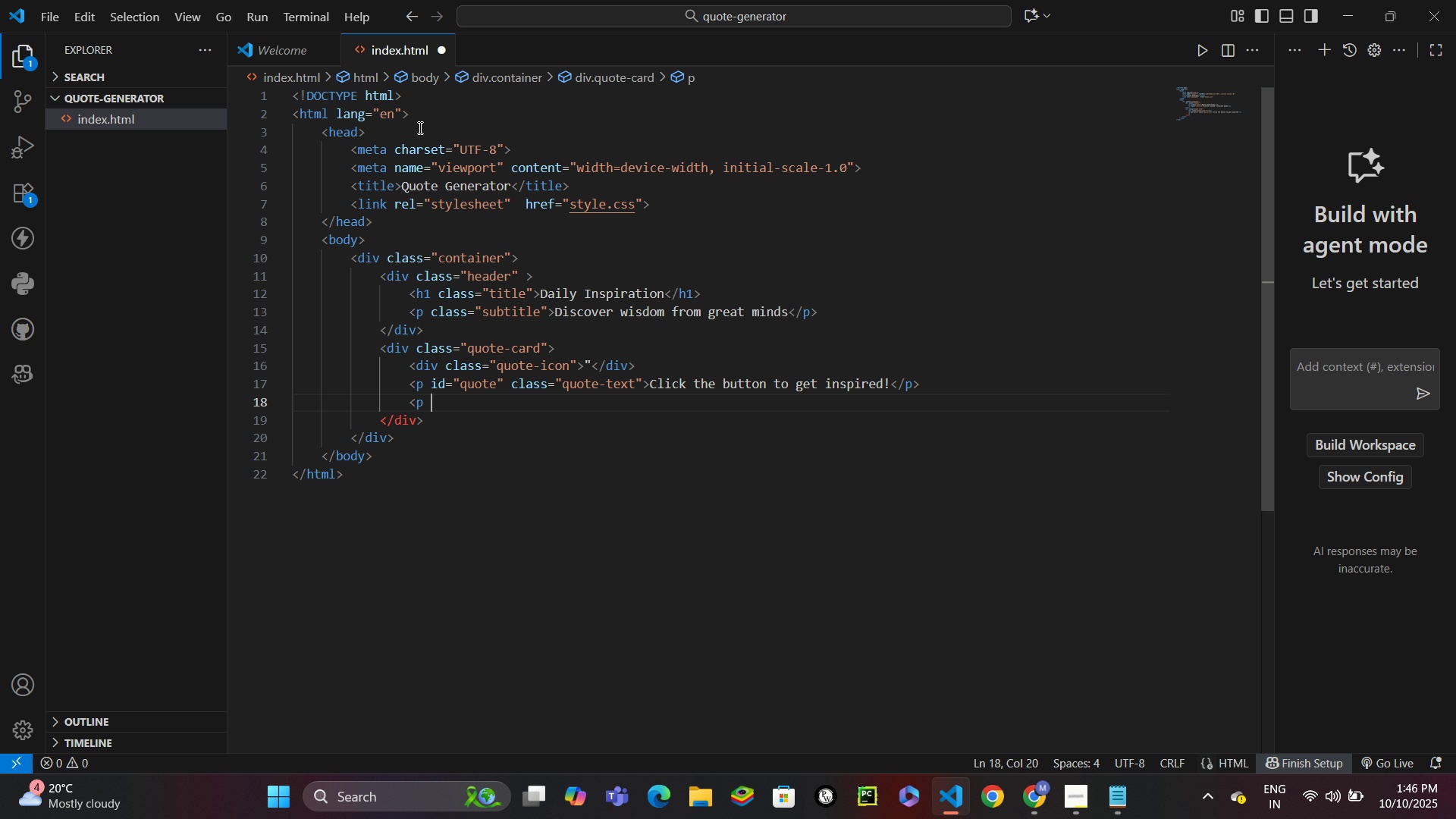 
key(Enter)
 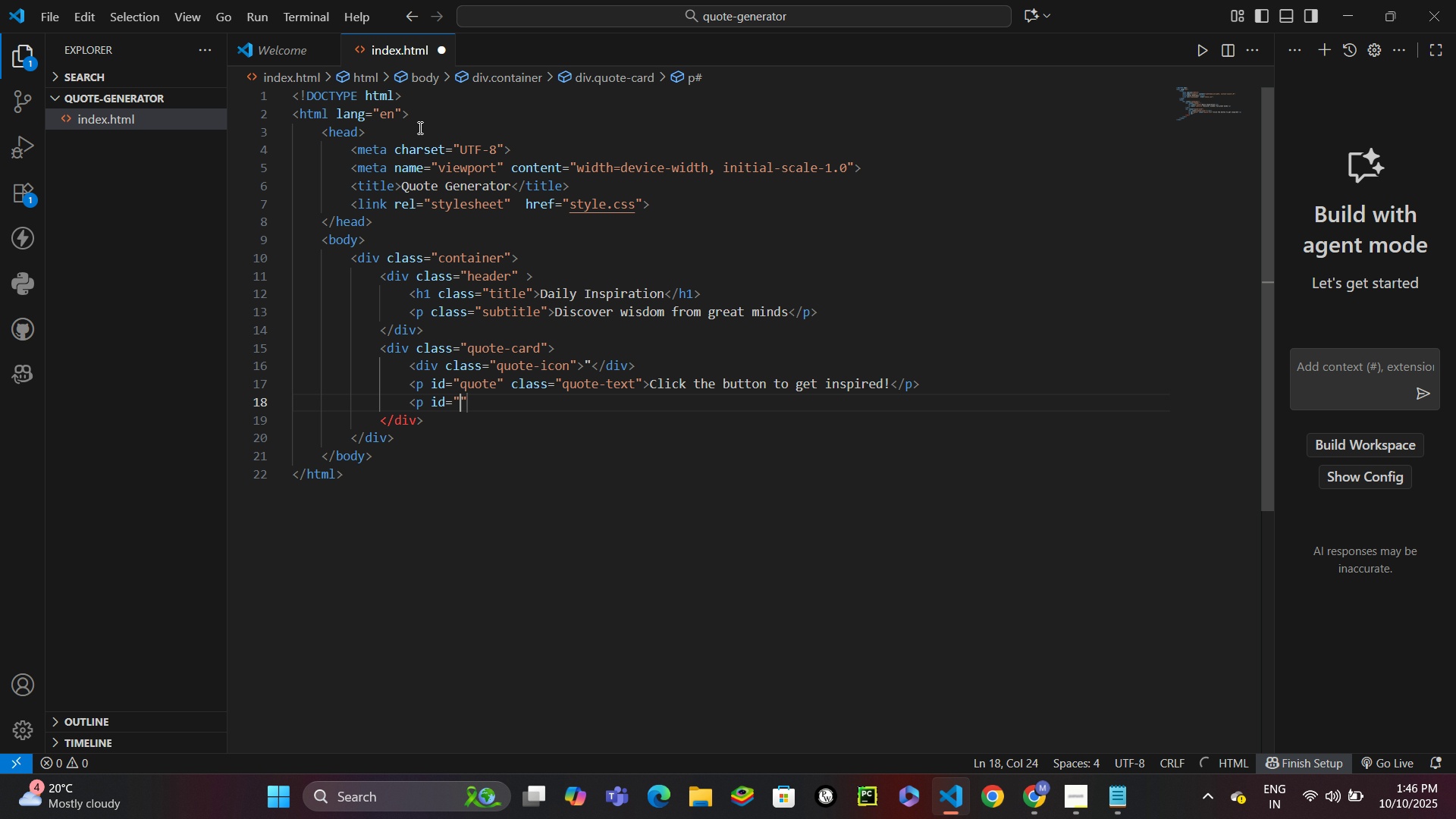 
type(autoj)
key(Backspace)
key(Backspace)
type(o)
key(Backspace)
type(hor)
 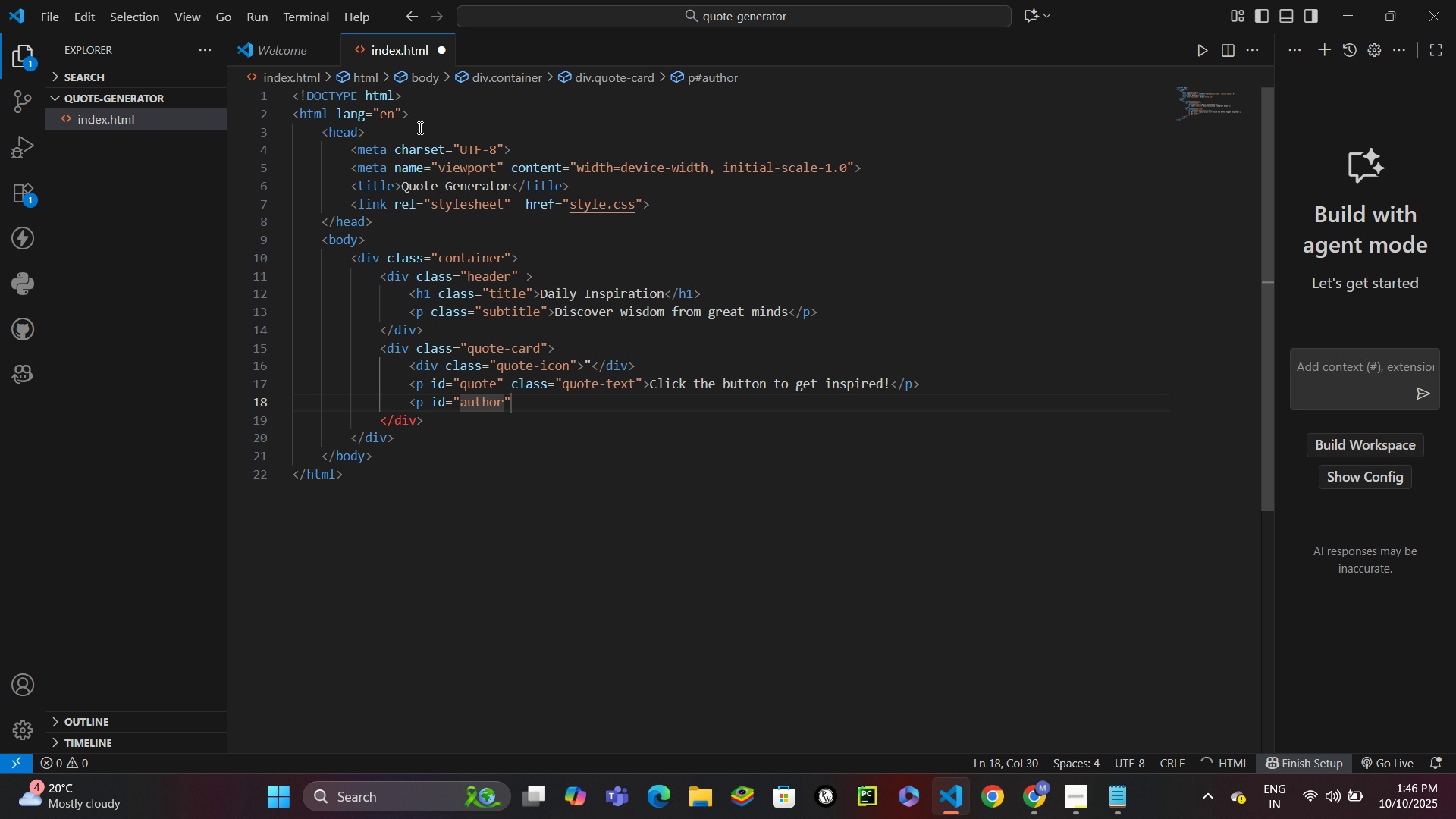 
key(ArrowRight)
 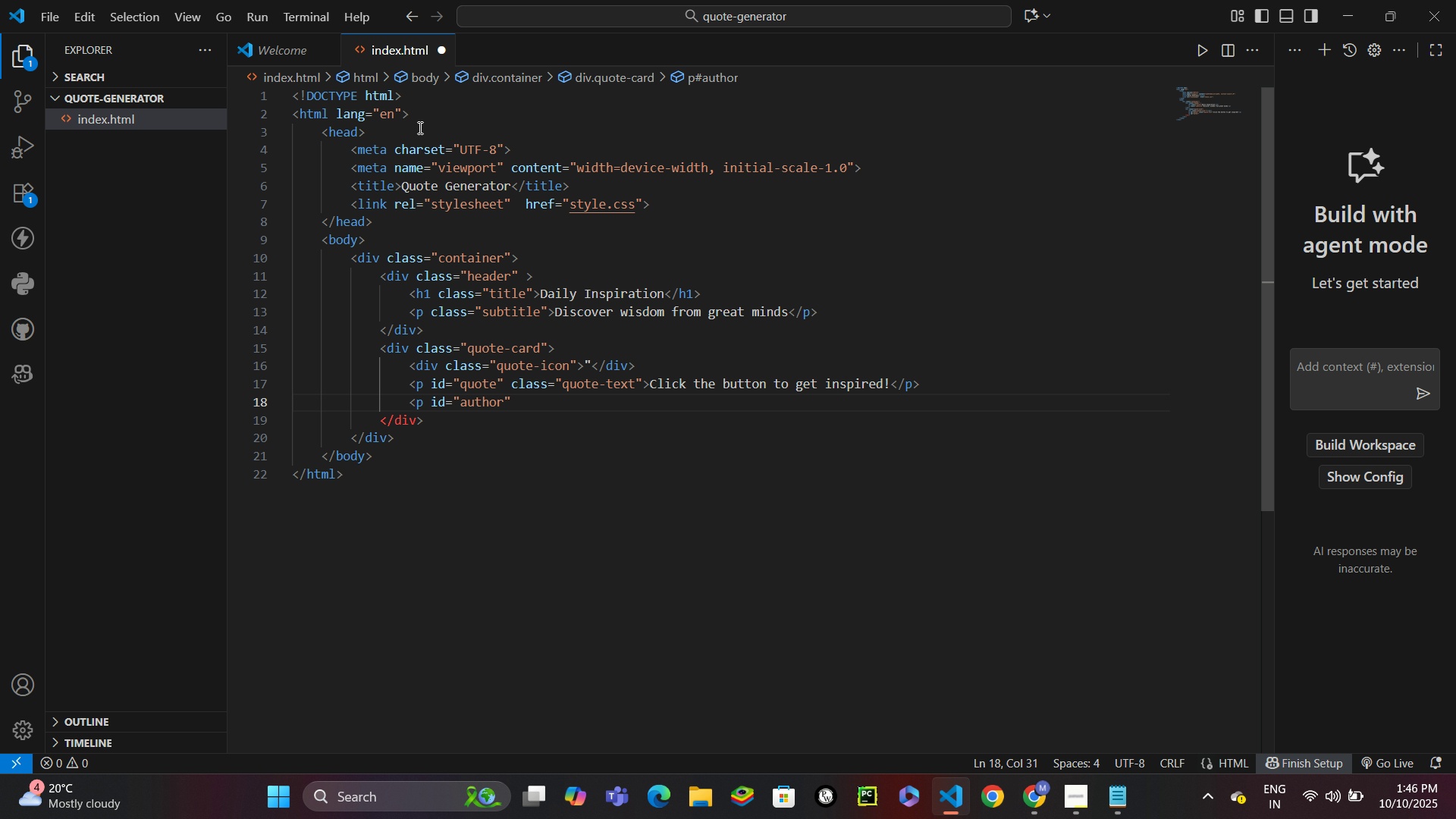 
type( clas)
 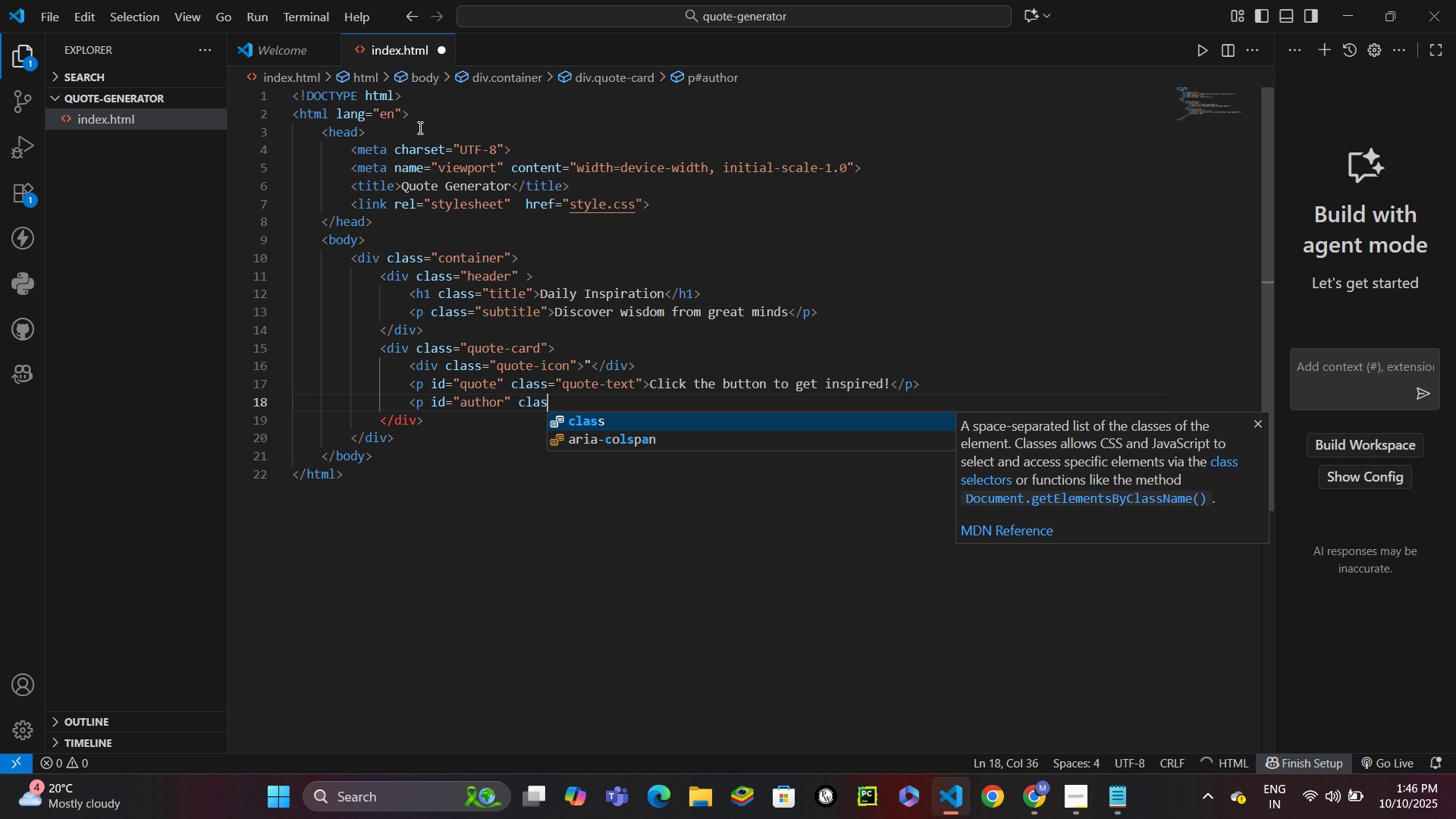 
key(Enter)
 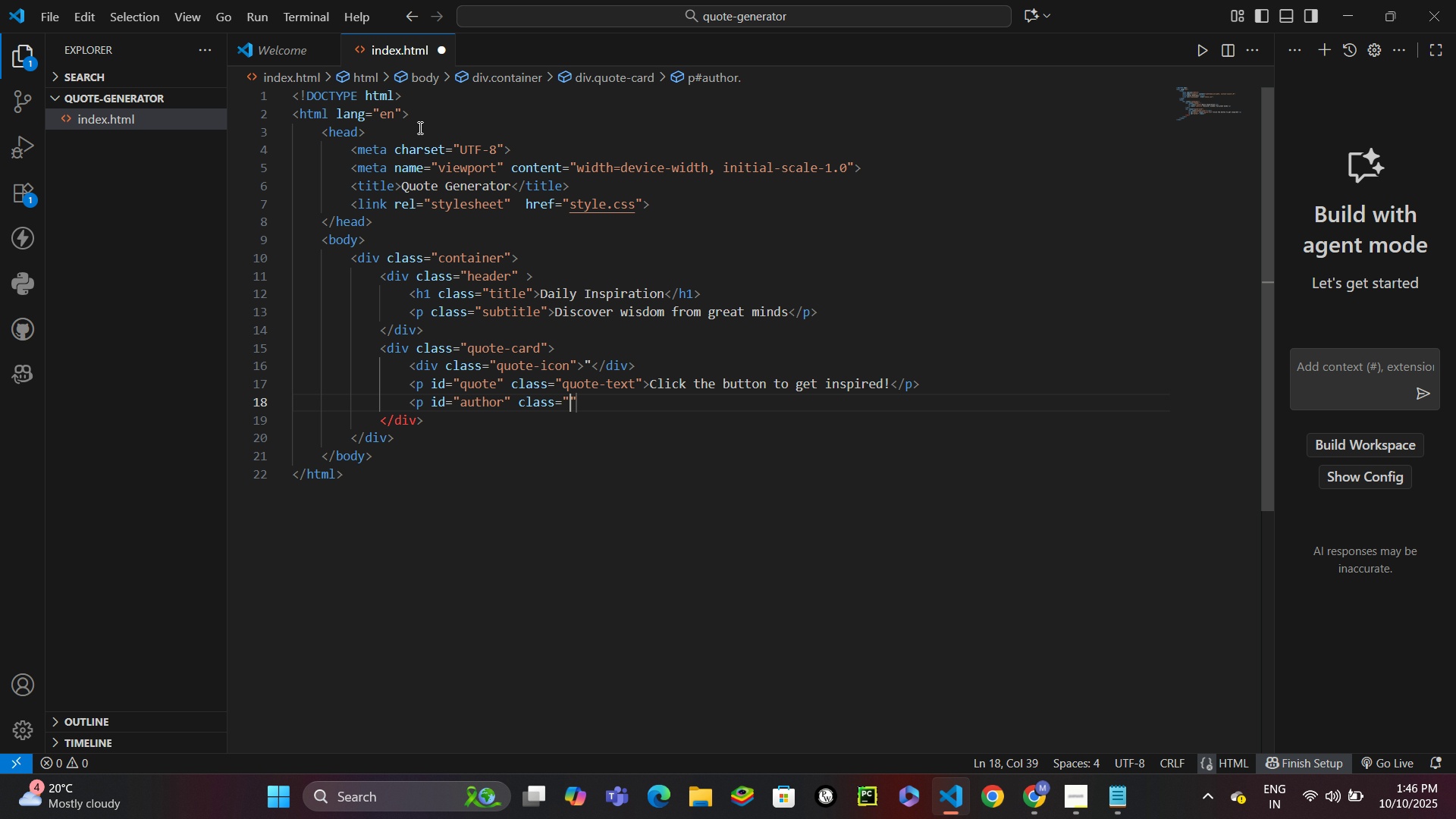 
type(author-text)
 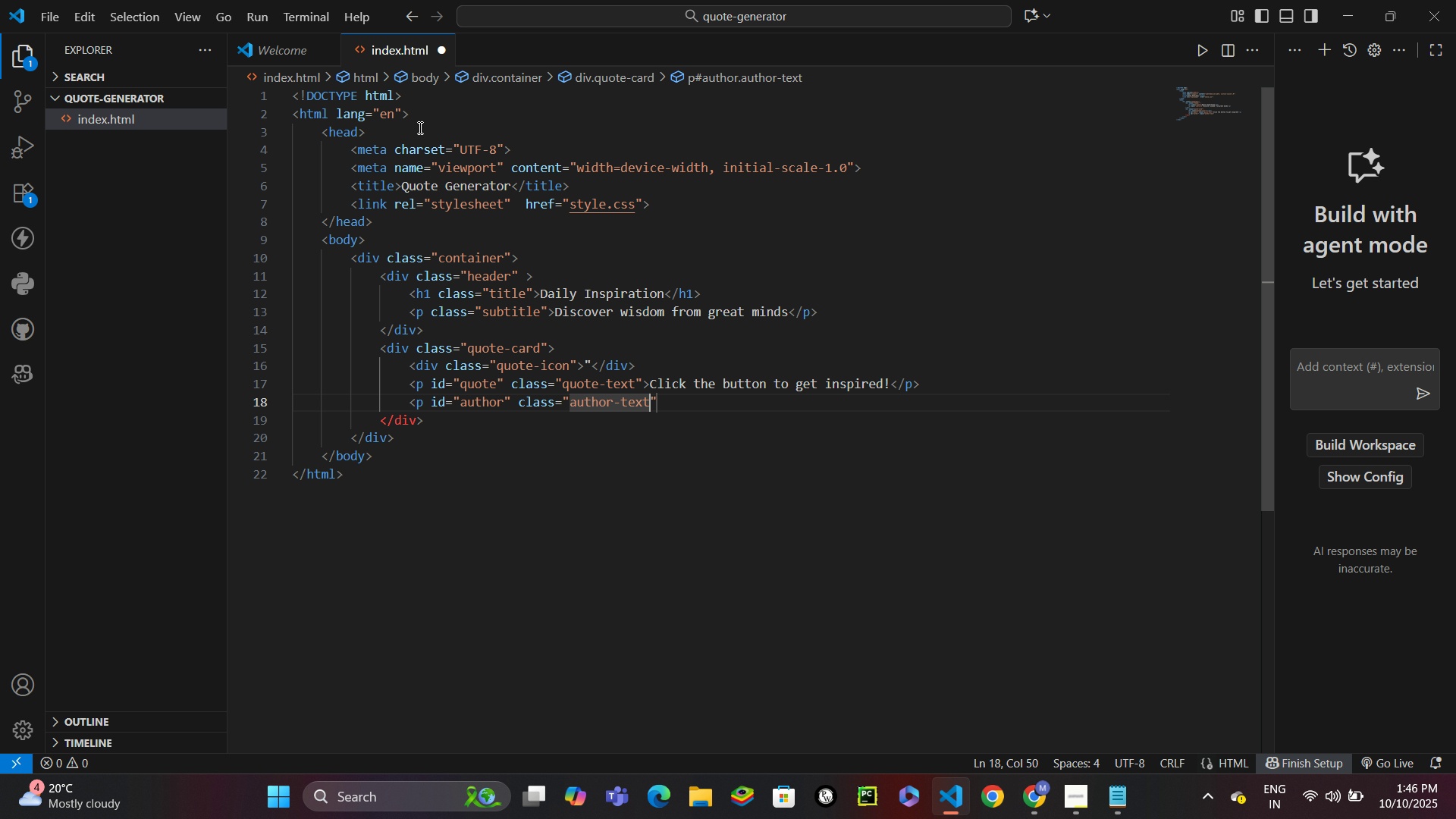 
key(ArrowRight)
 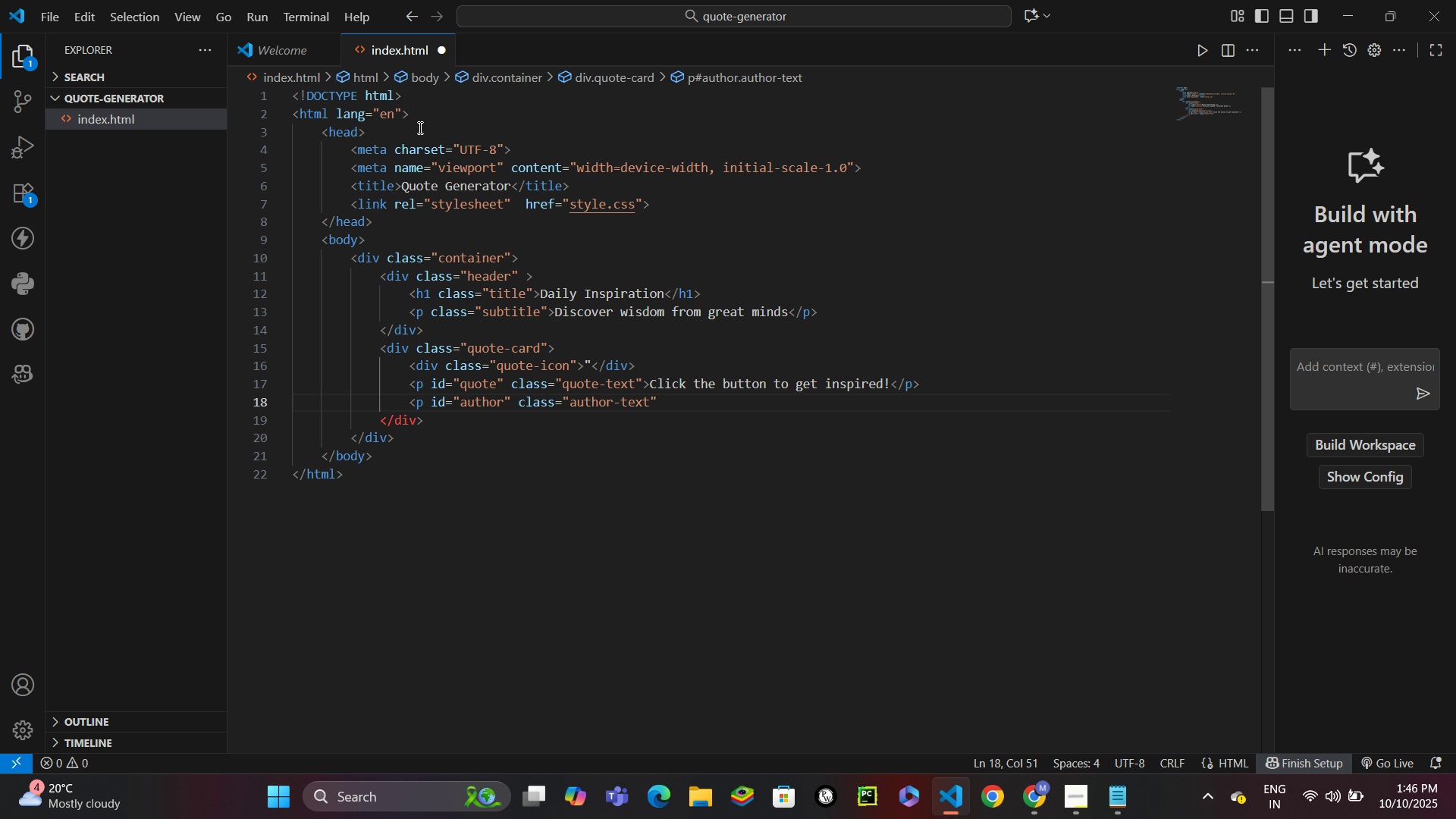 
key(Shift+Period)
 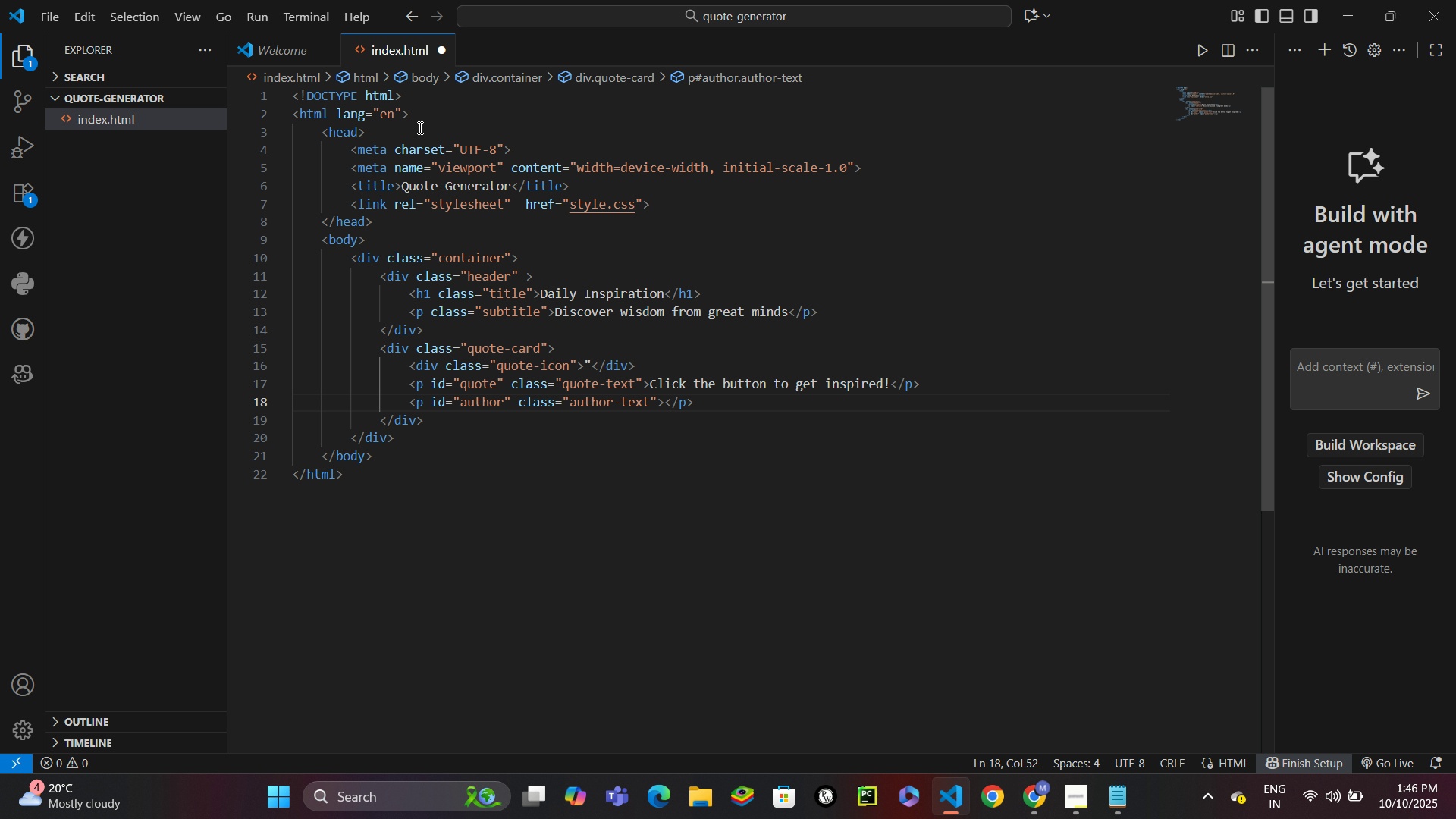 
wait(5.86)
 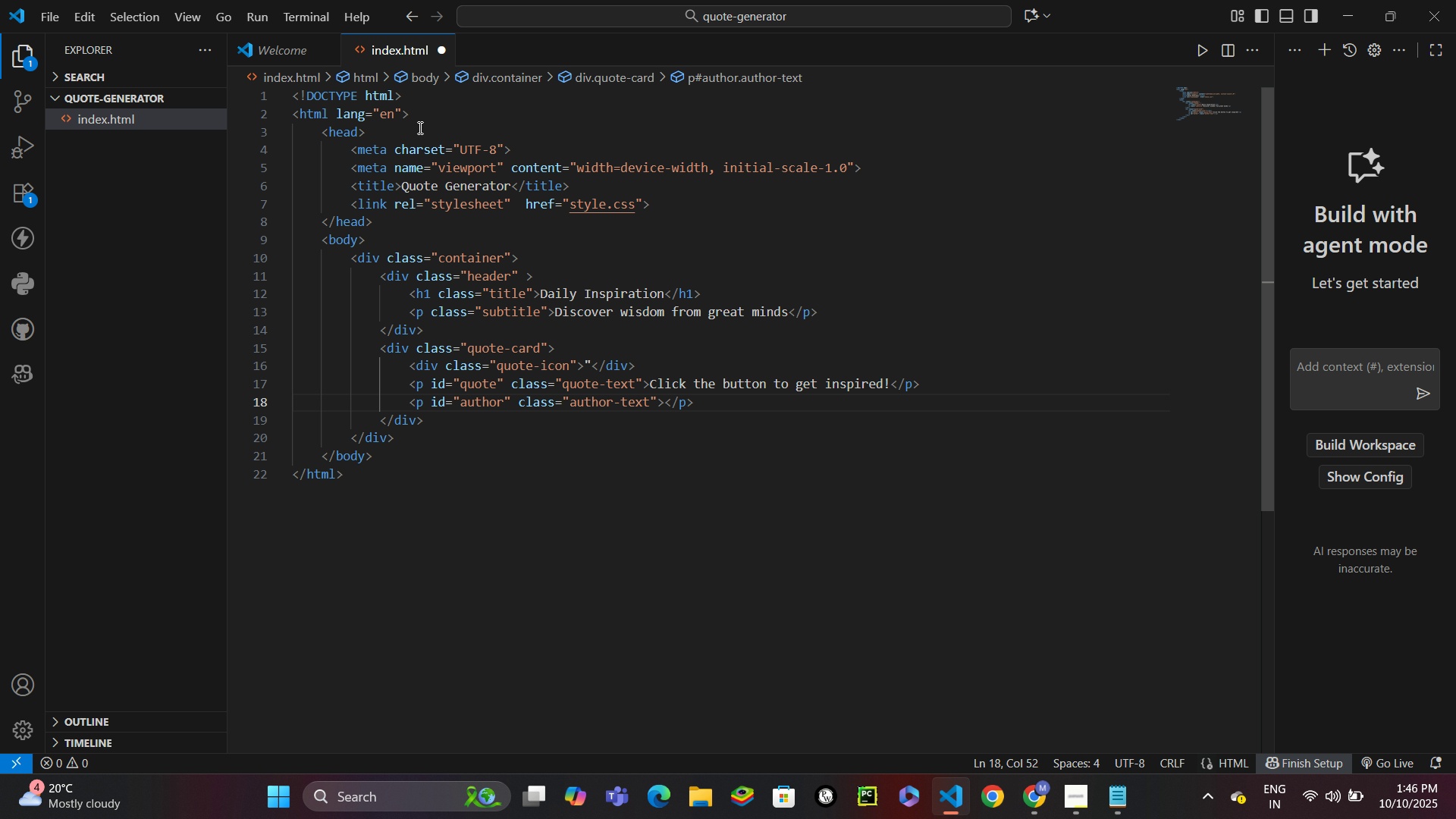 
type( )
key(Backspace)
type(Start your journey)
 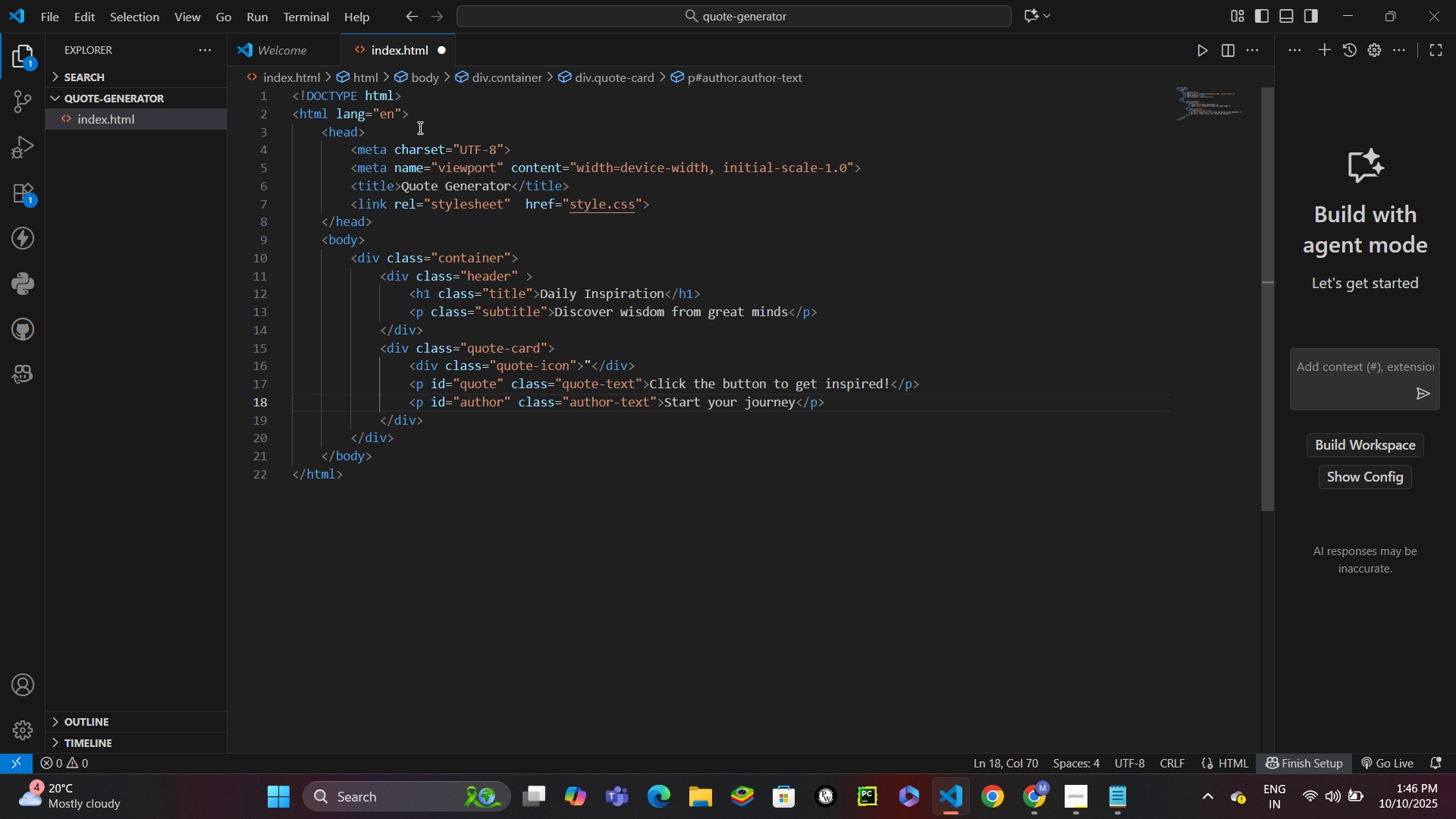 
wait(6.09)
 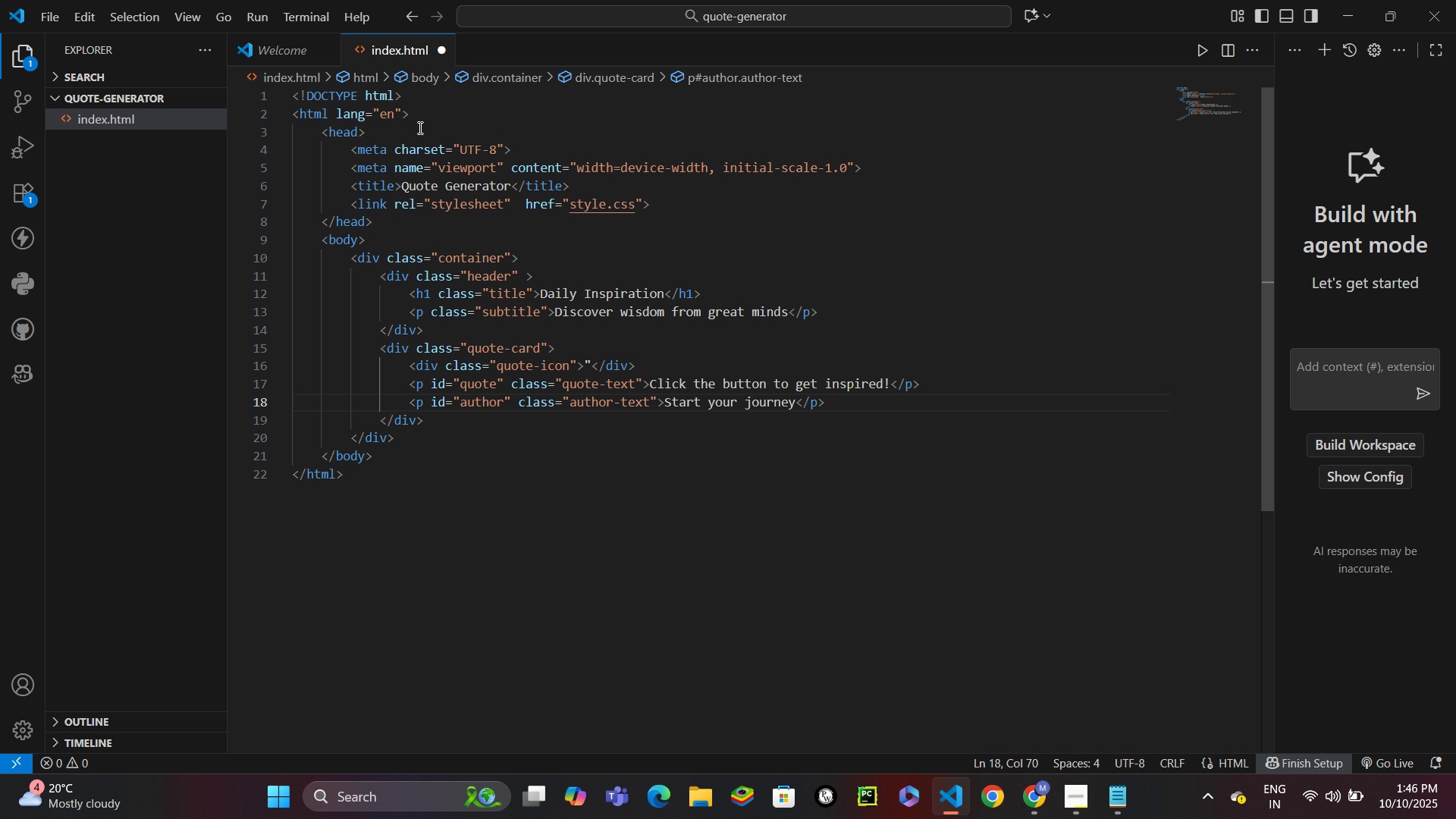 
key(Control+Enter)
 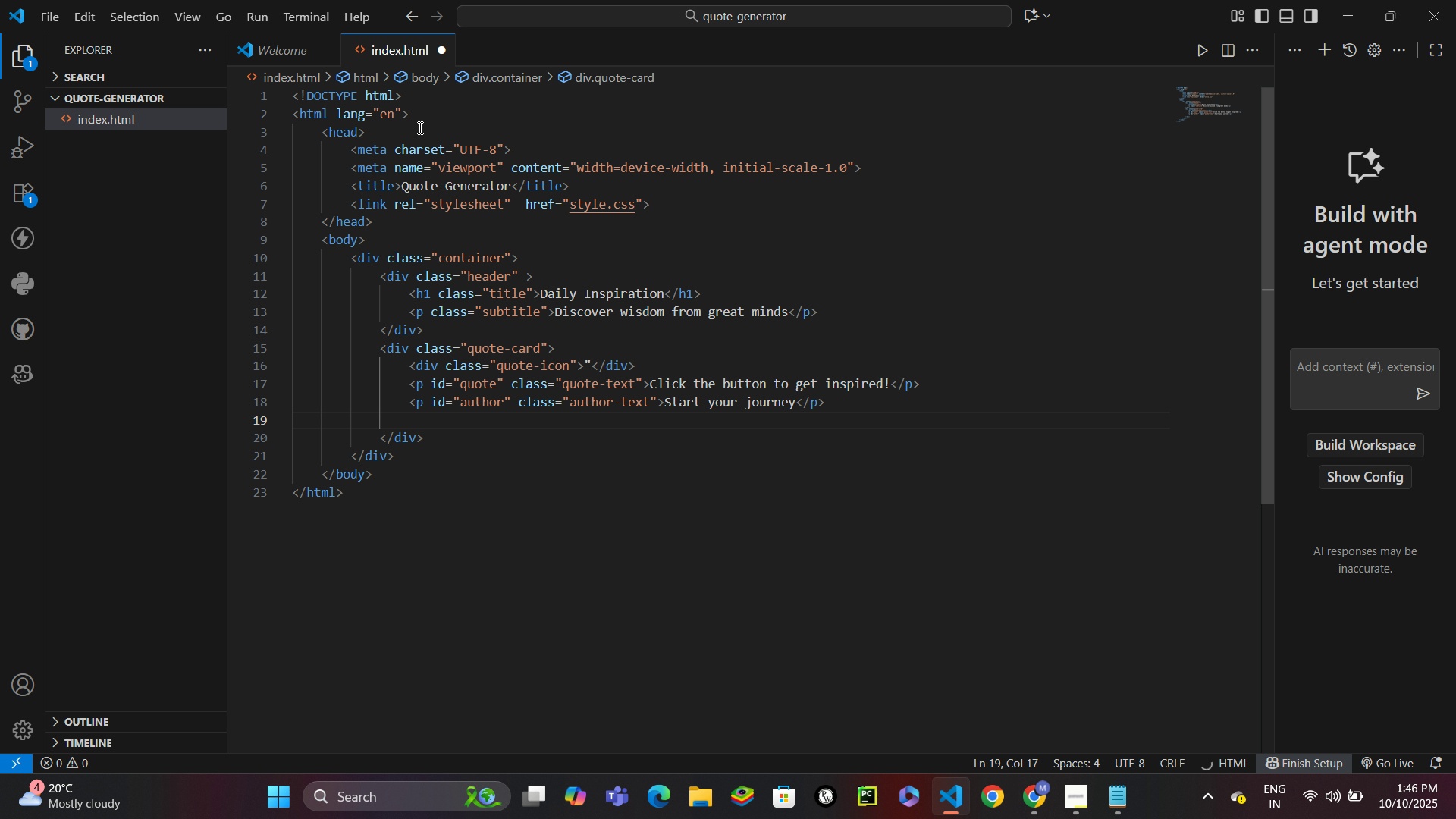 
type(<but)
 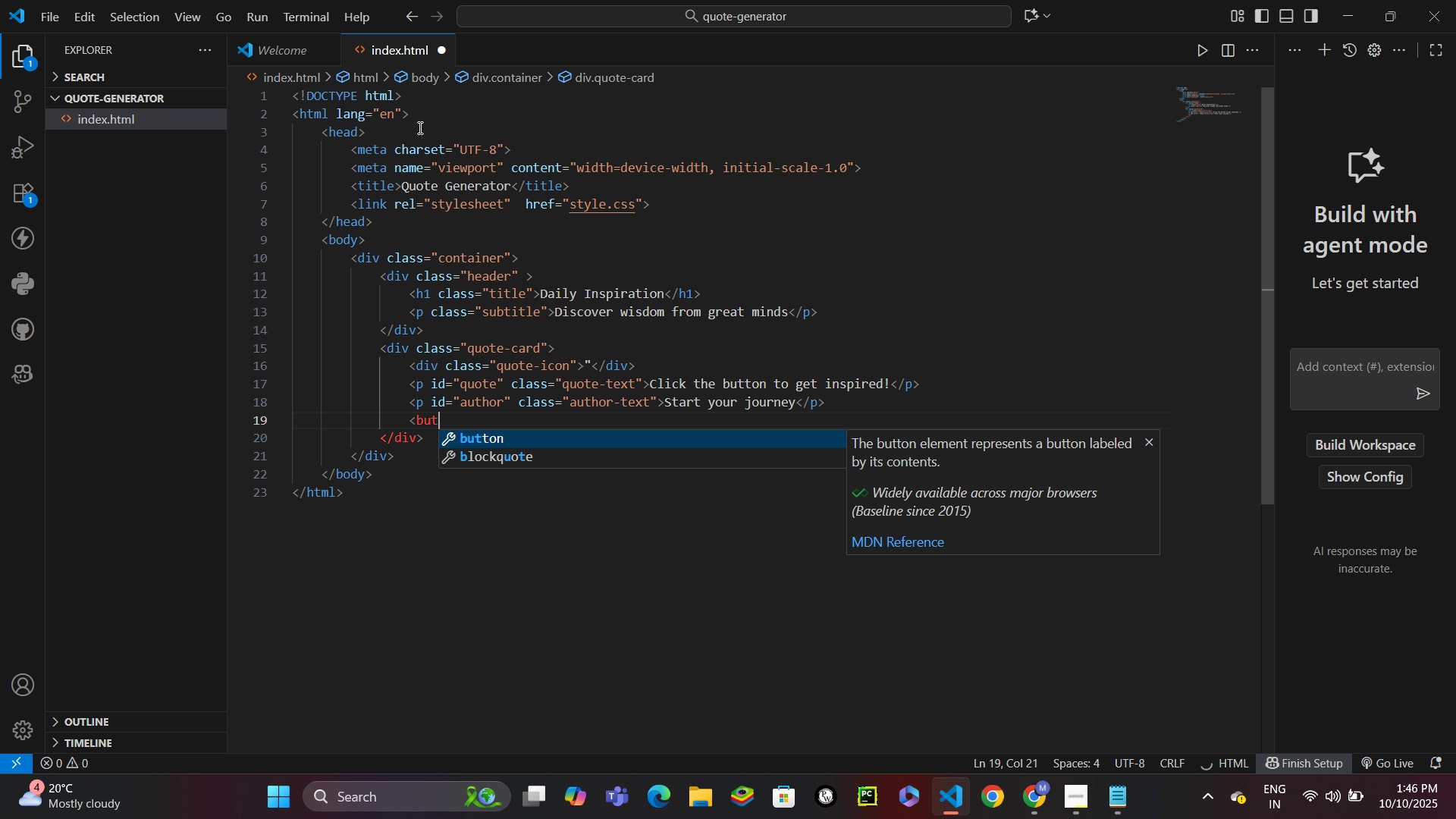 
key(Enter)
 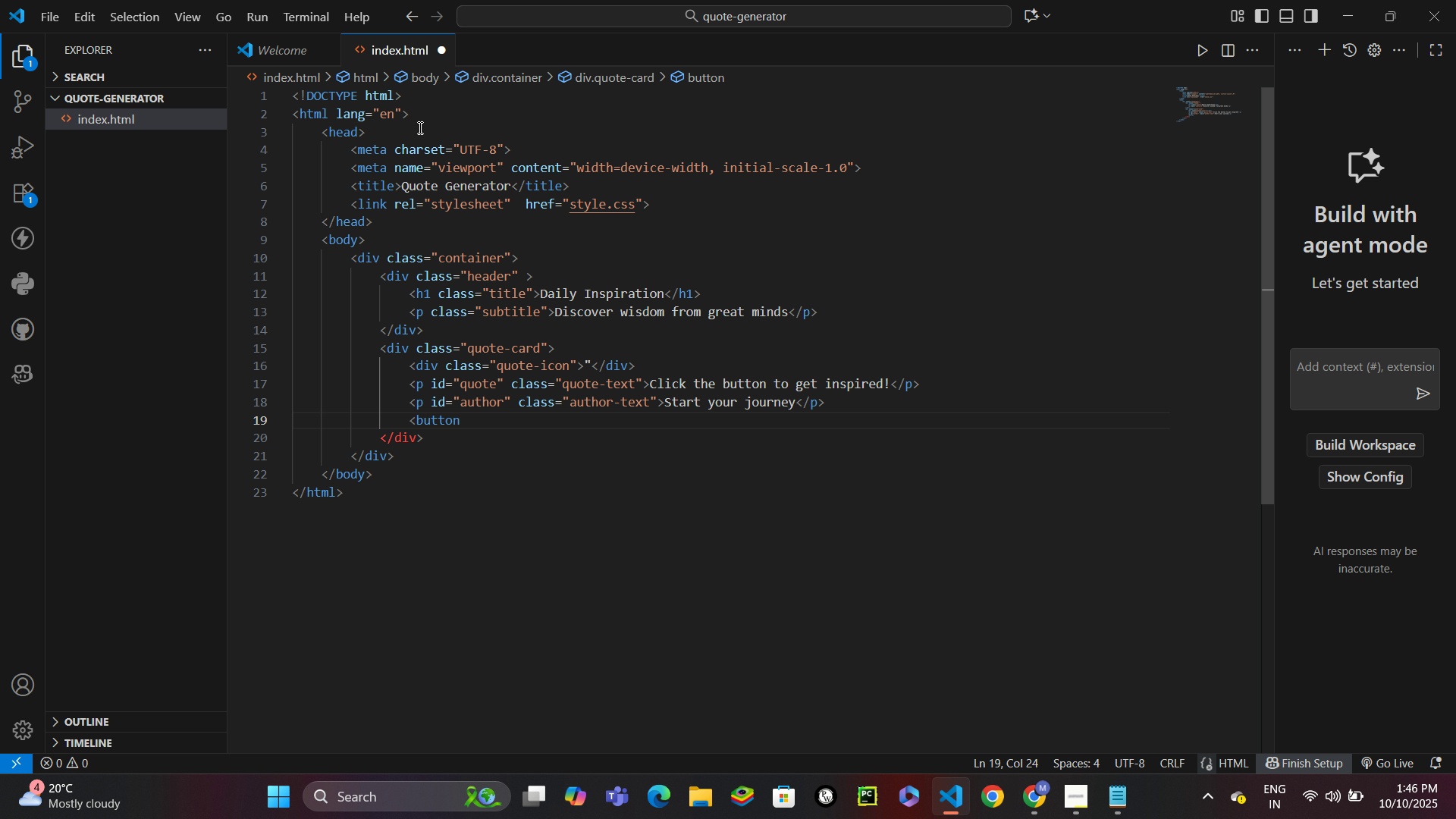 
type( id)
 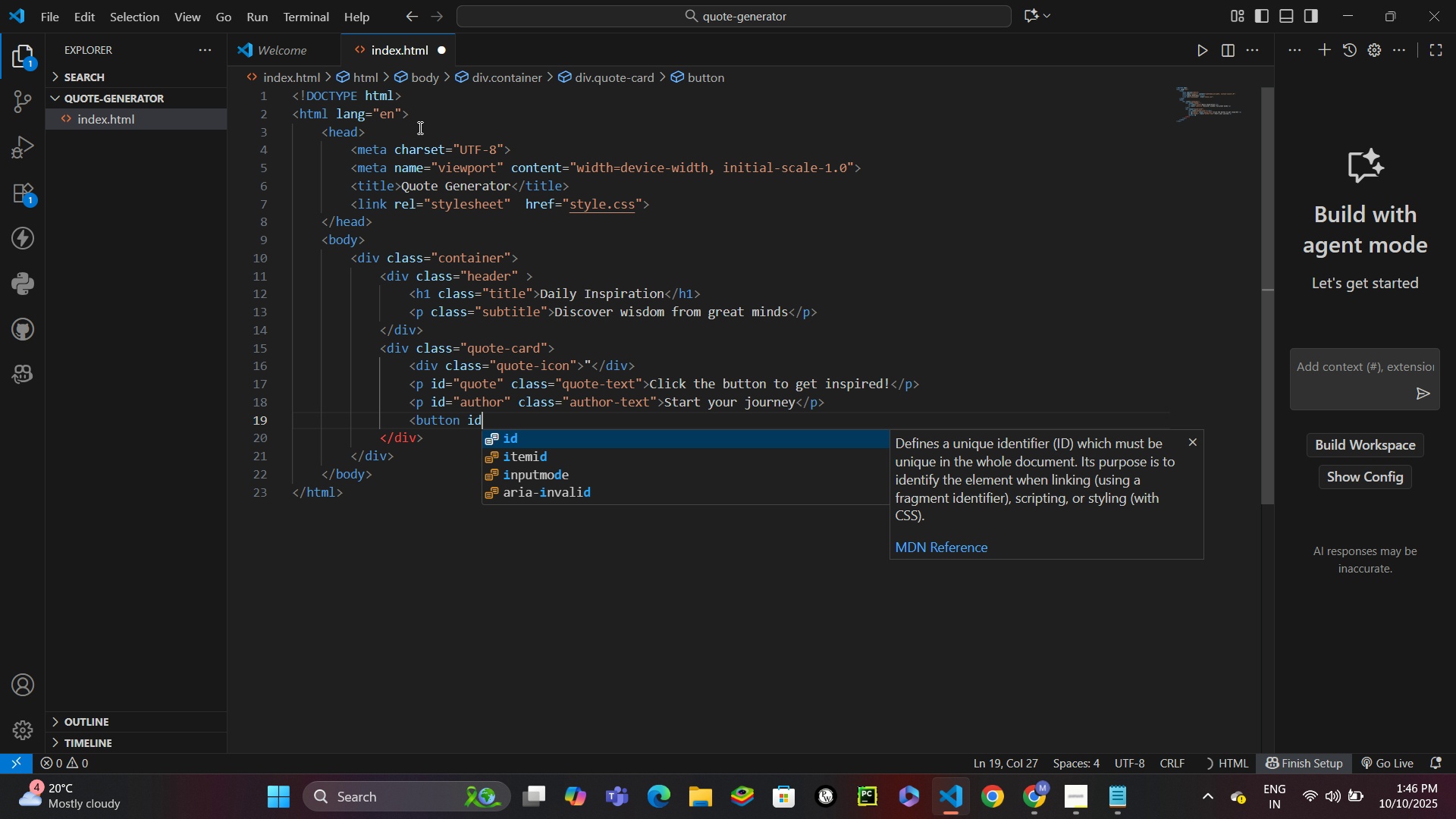 
key(Enter)
 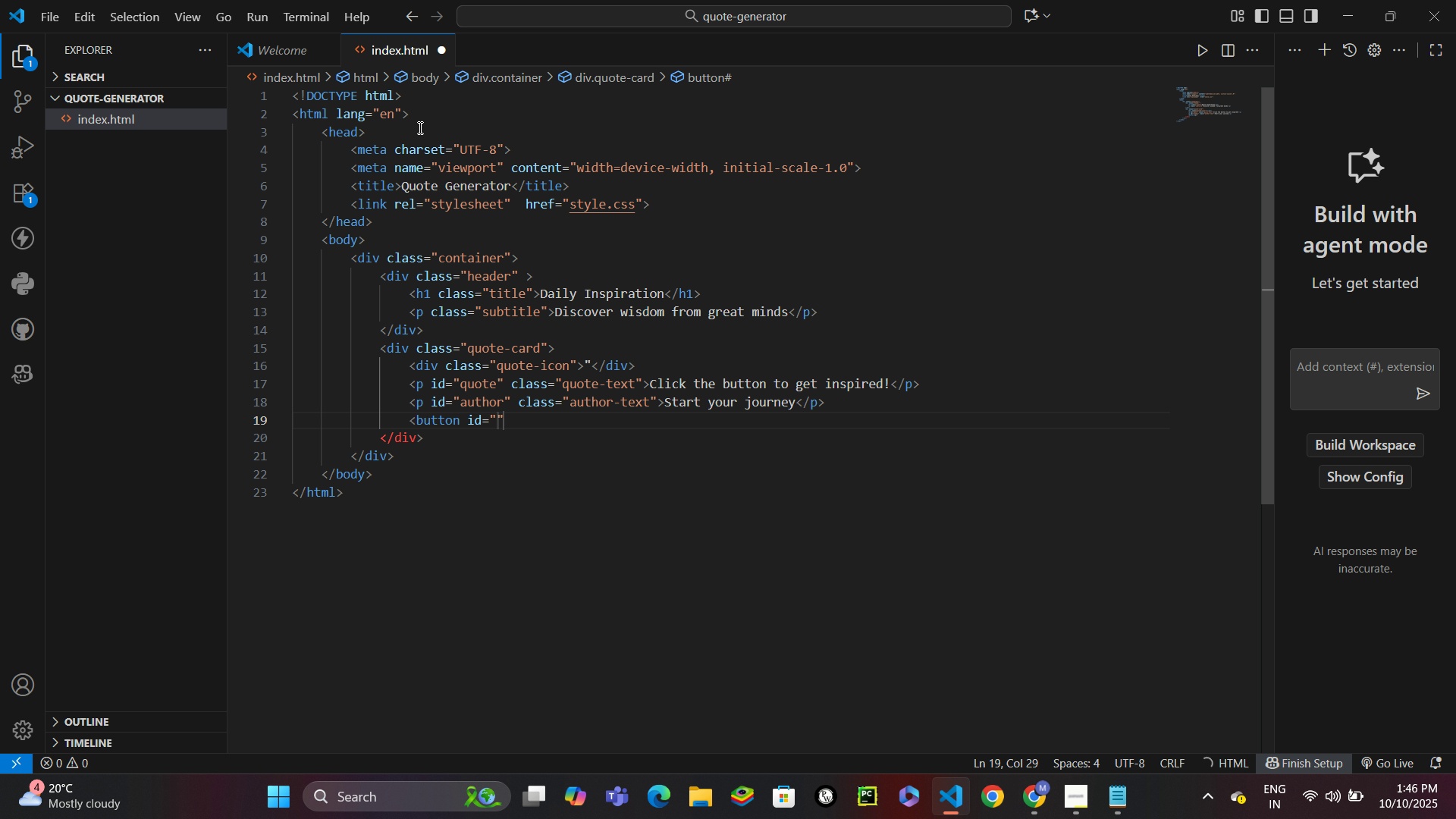 
type(new-quote)
 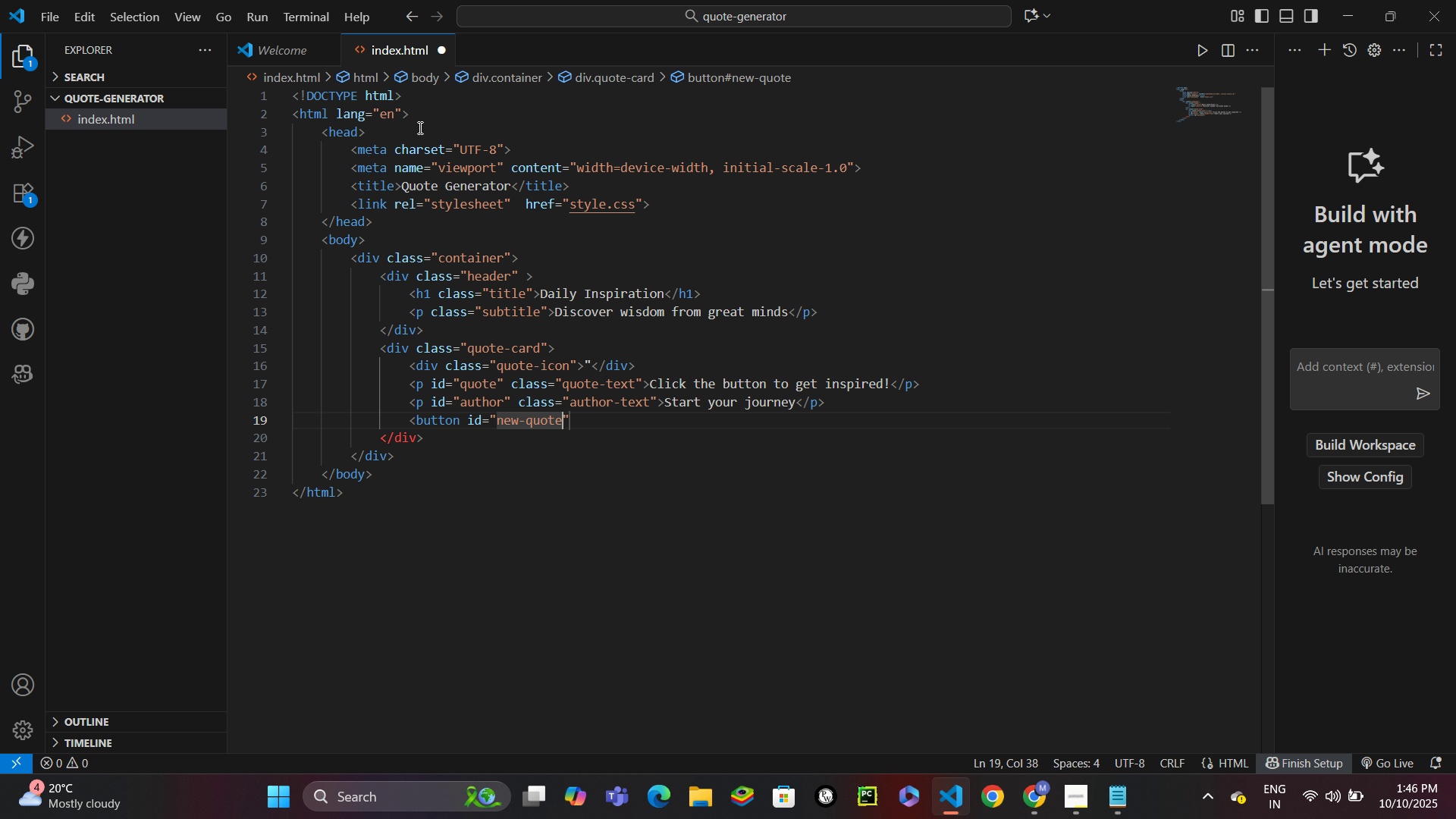 
key(ArrowRight)
 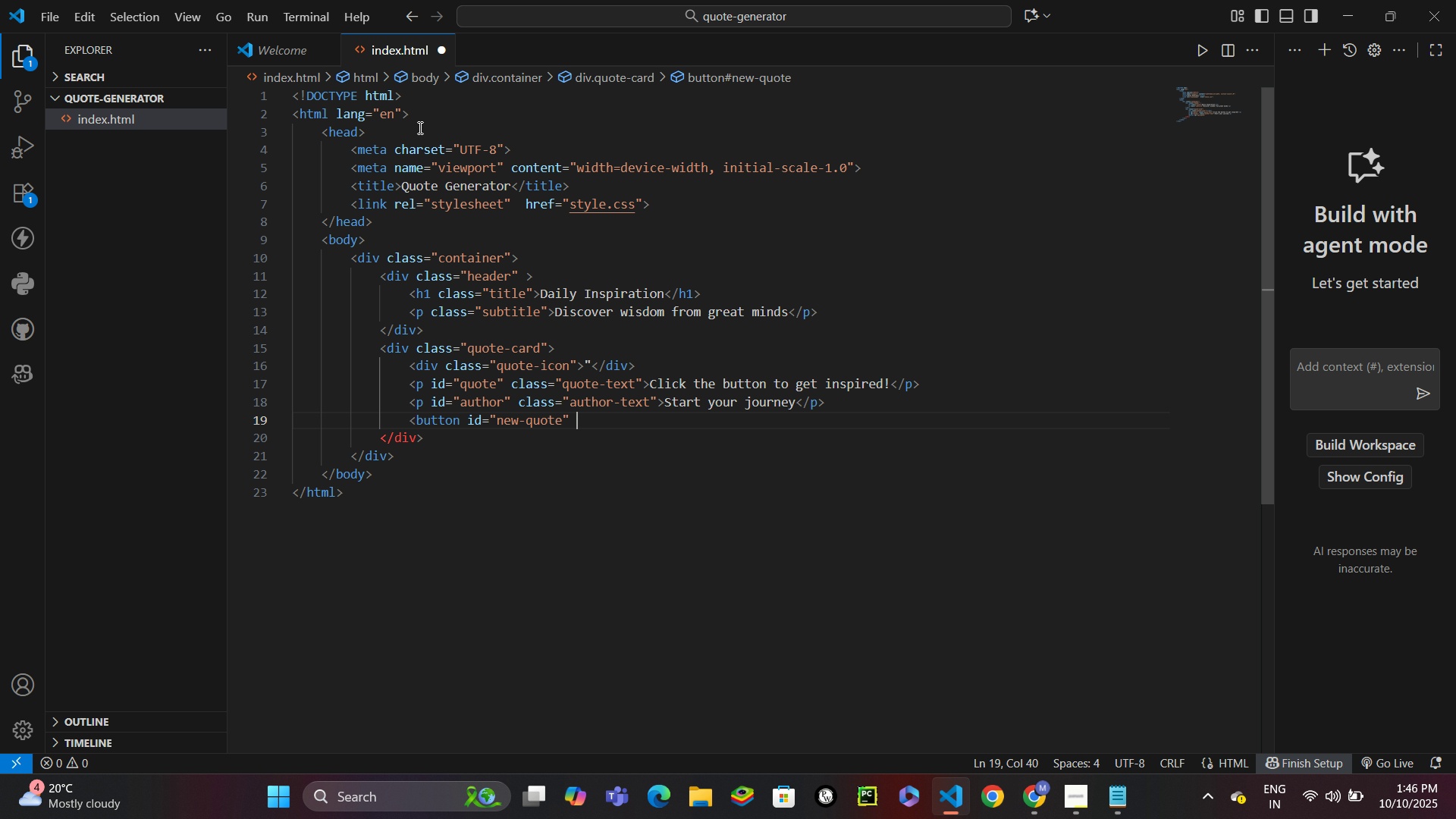 
type( cla)
 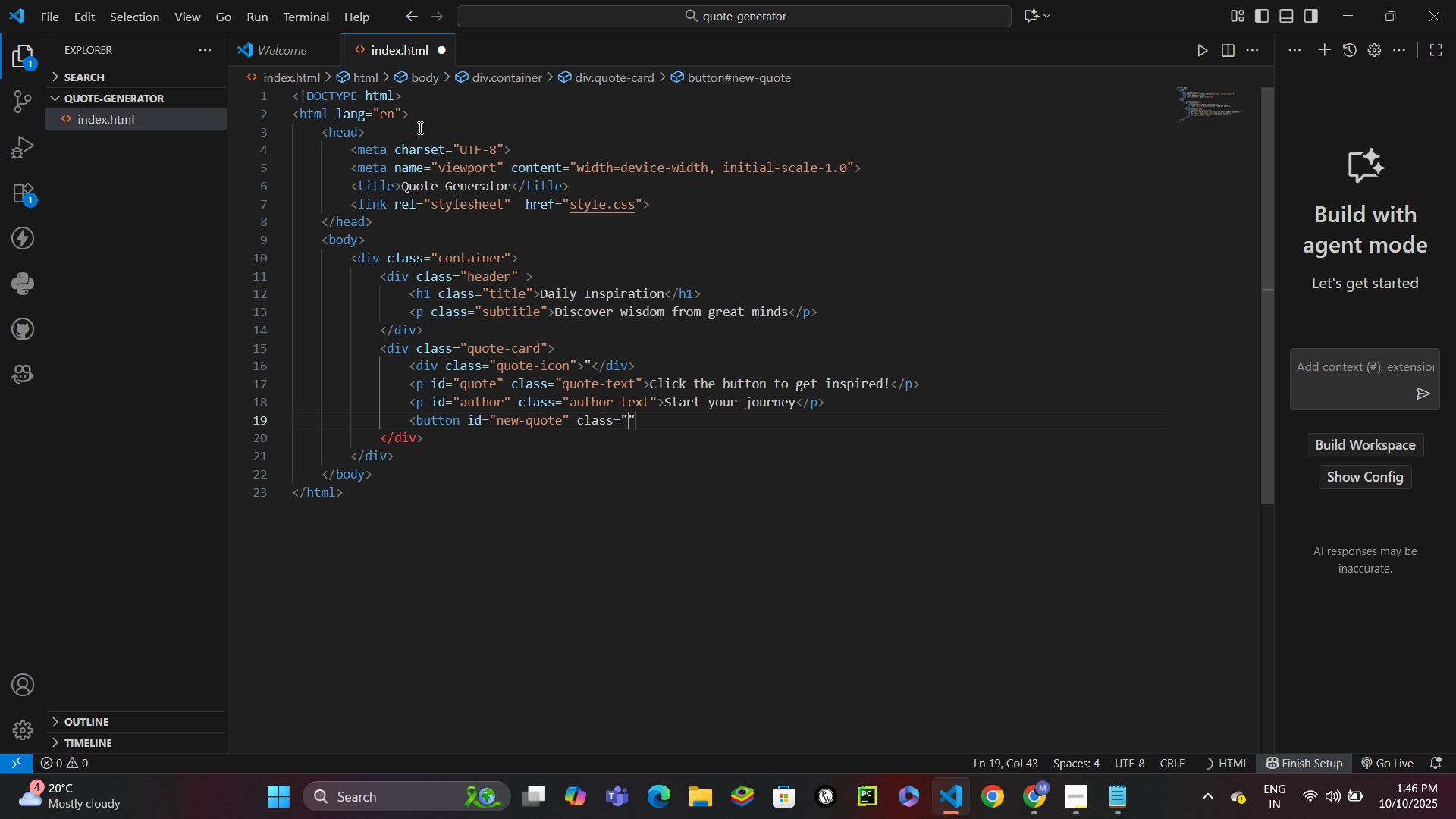 
key(Enter)
 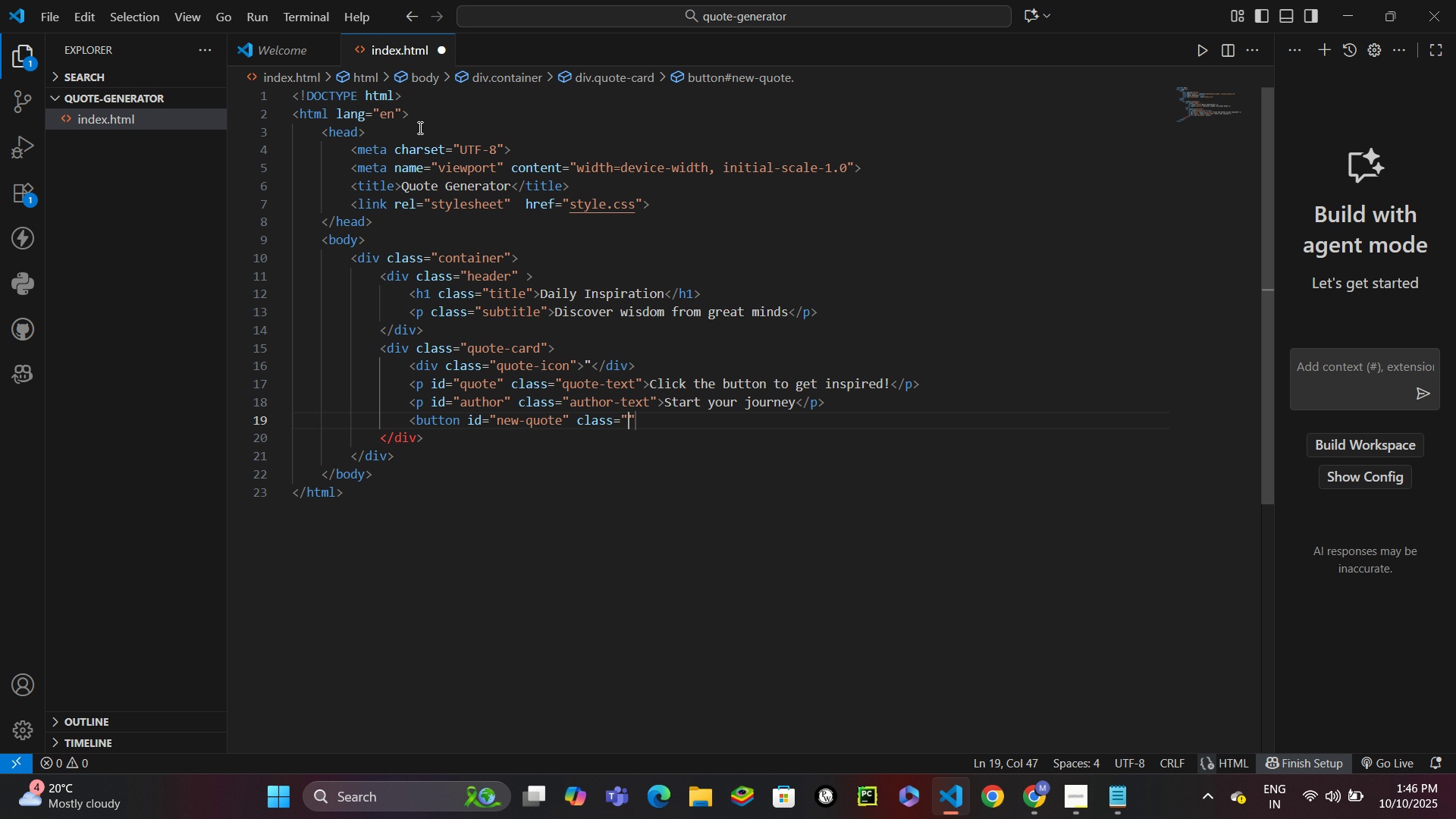 
type(quote-btn)
 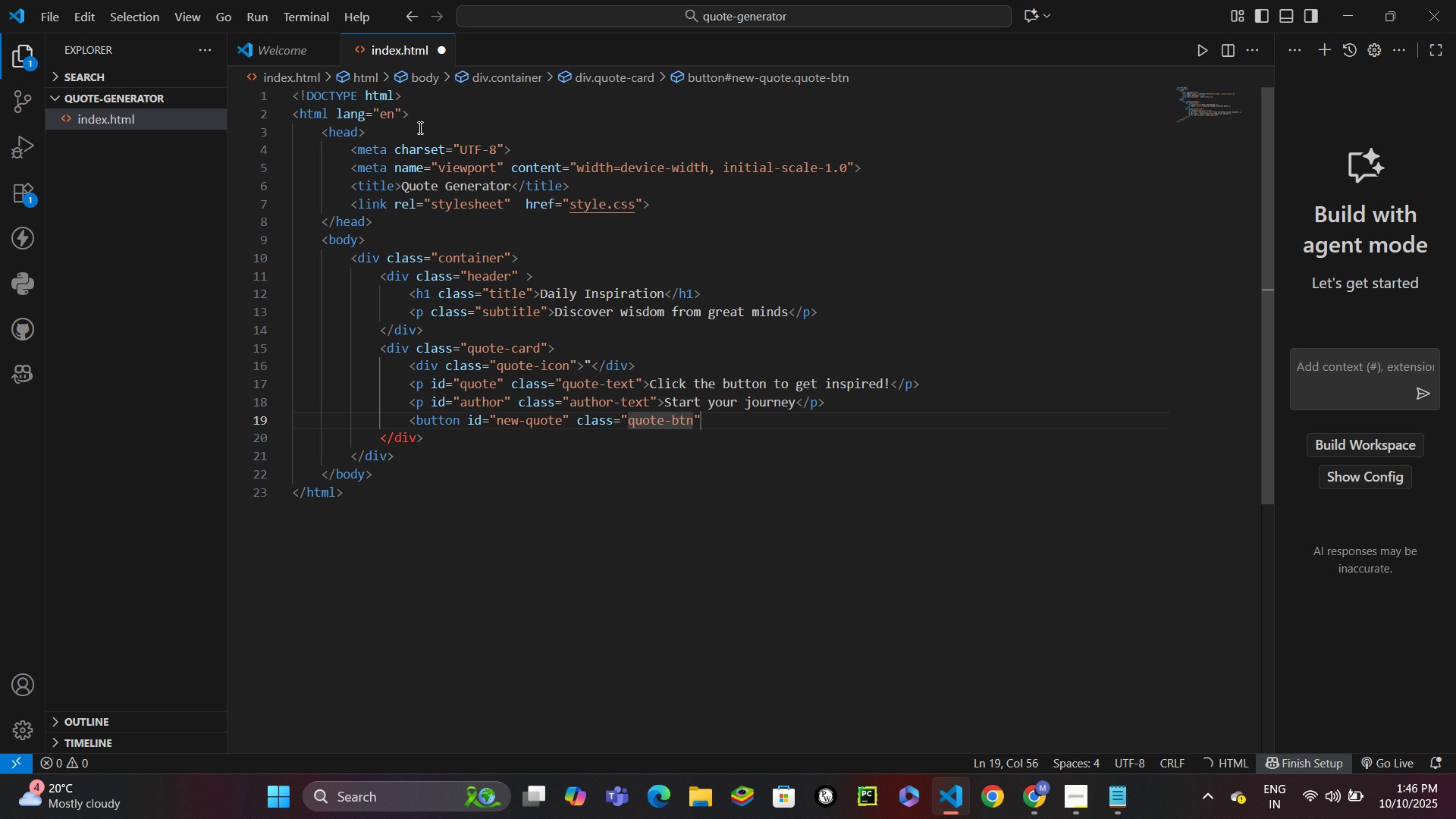 
key(ArrowRight)
 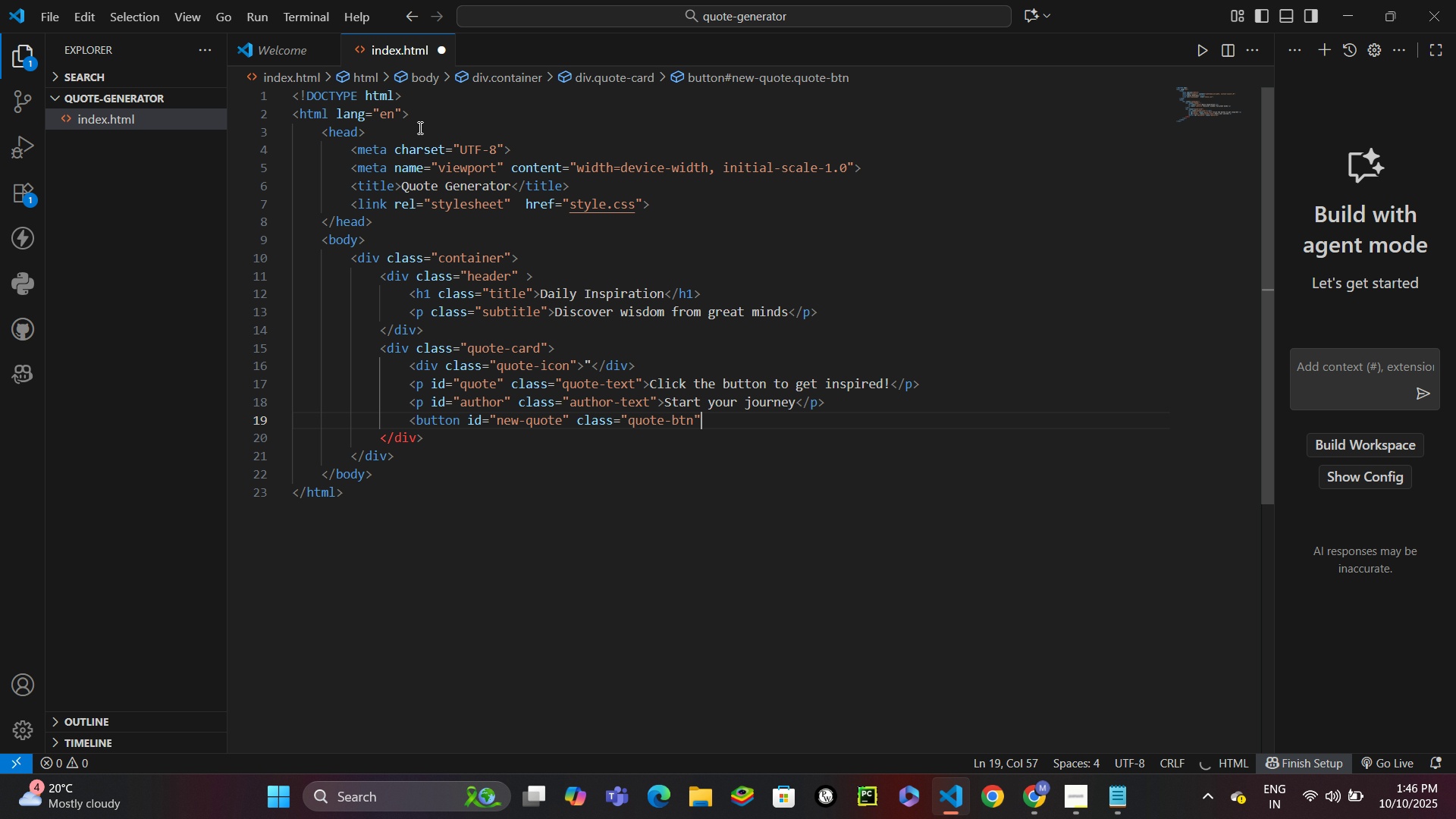 
type(>New Quote)
 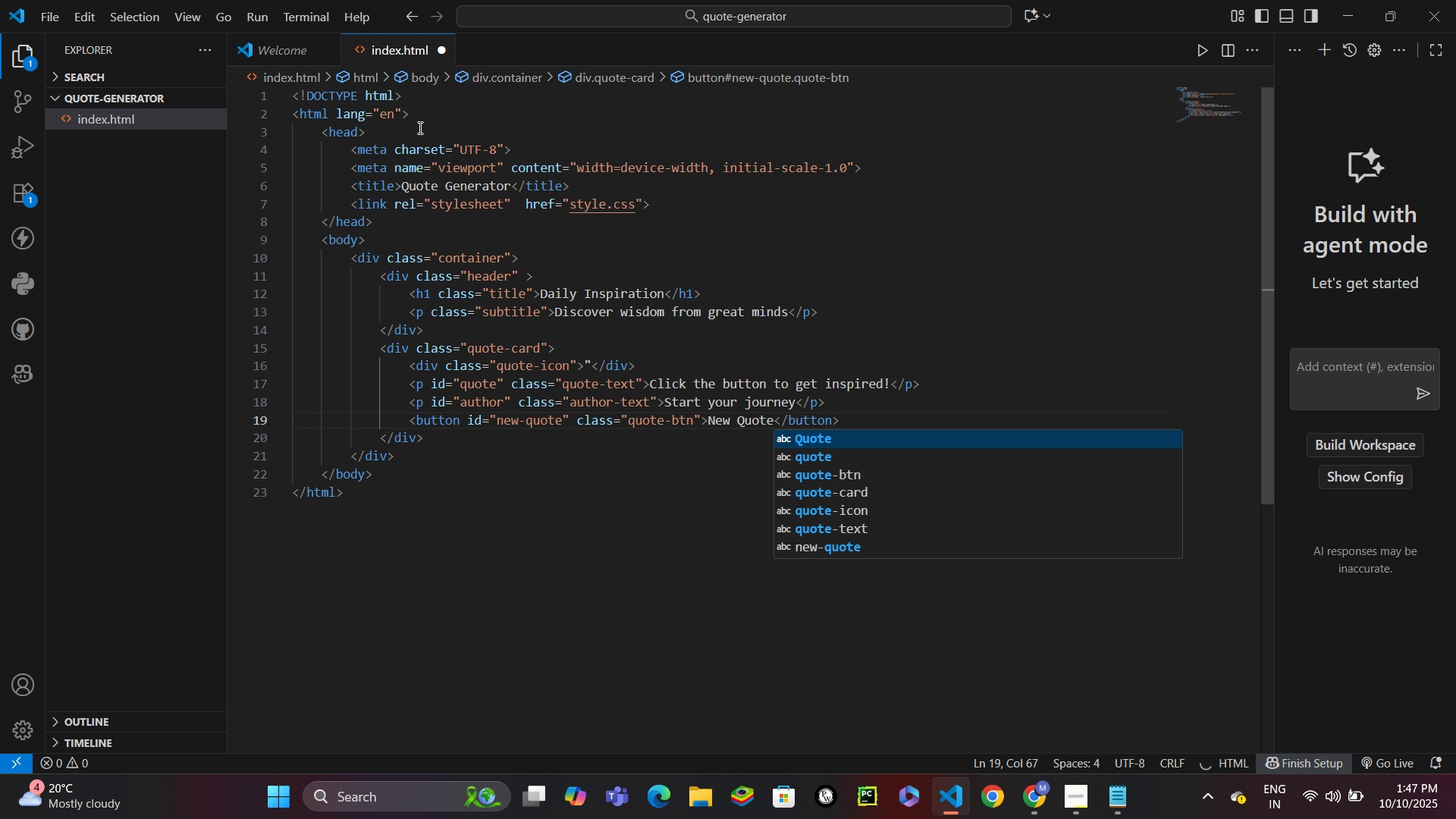 
wait(5.24)
 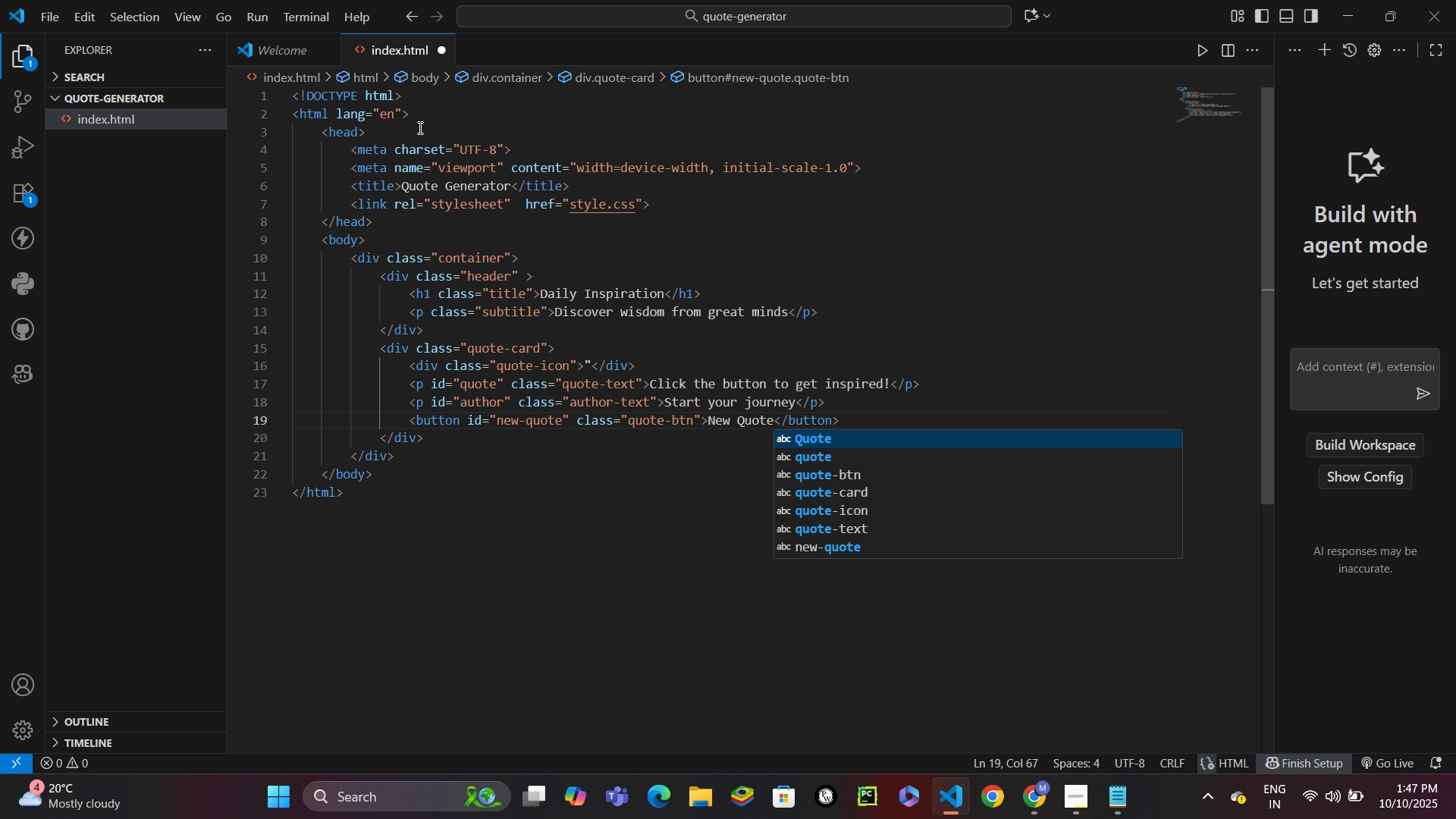 
key(Enter)
 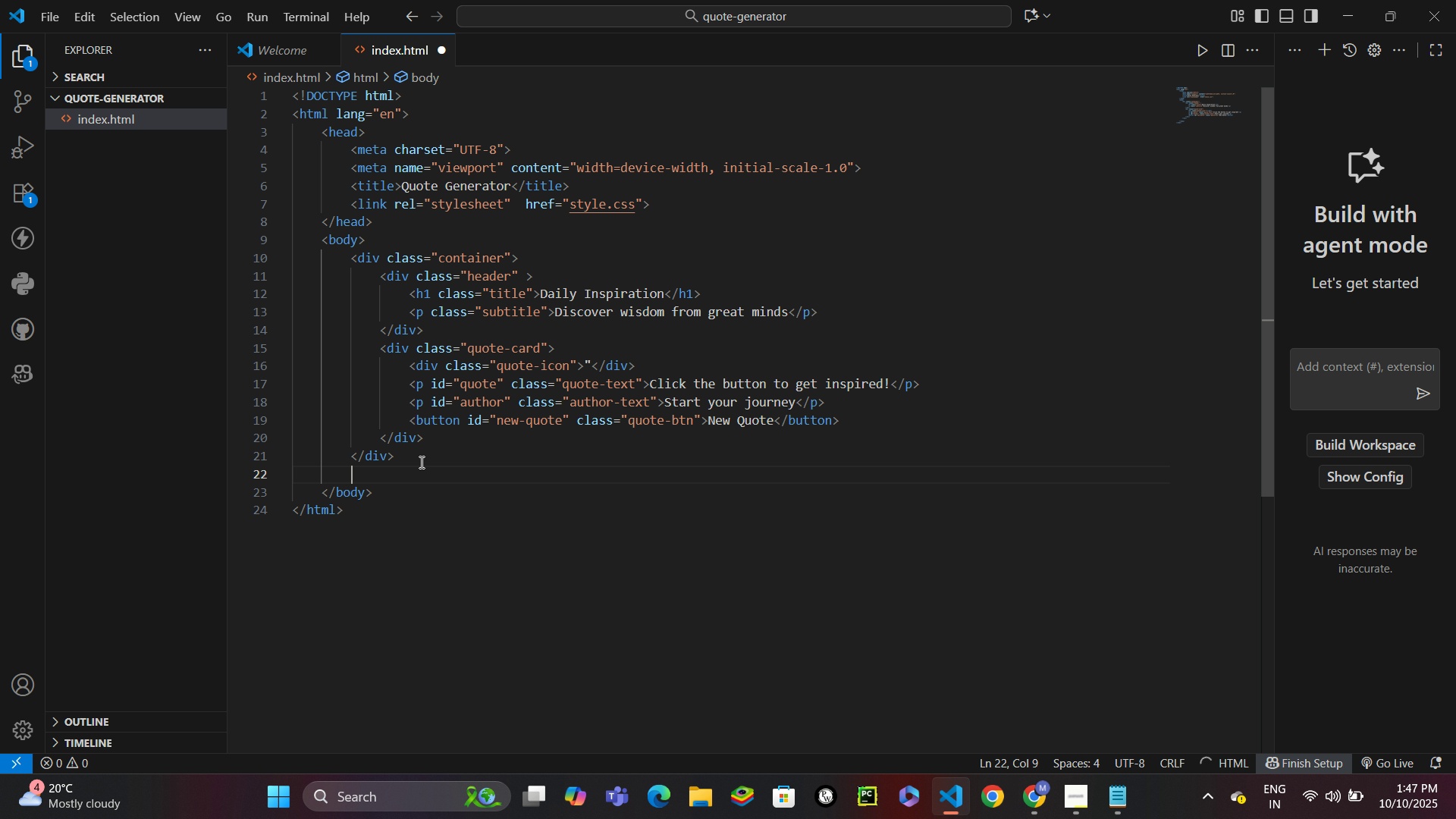 
type(<sci)
 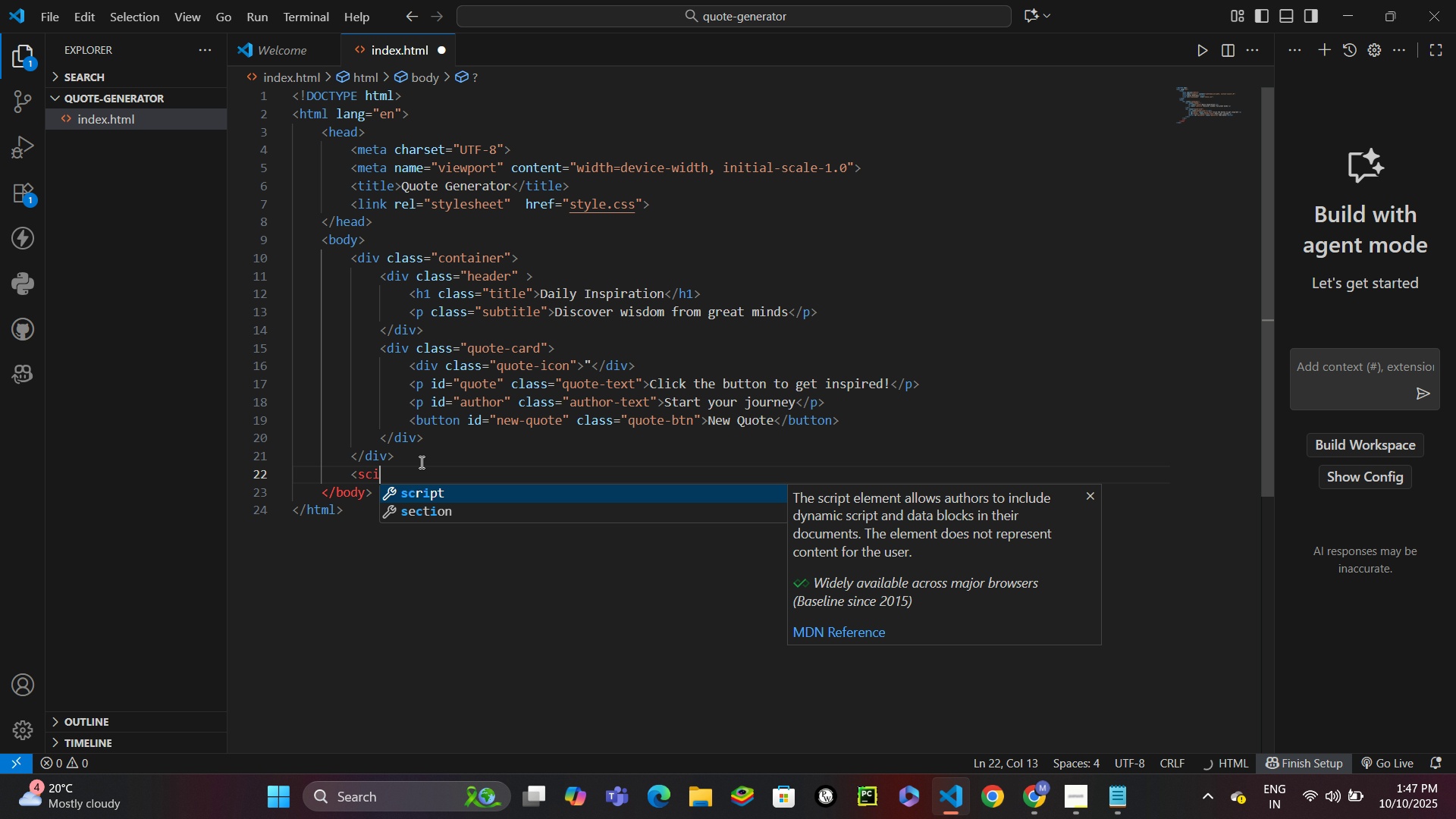 
key(Enter)
 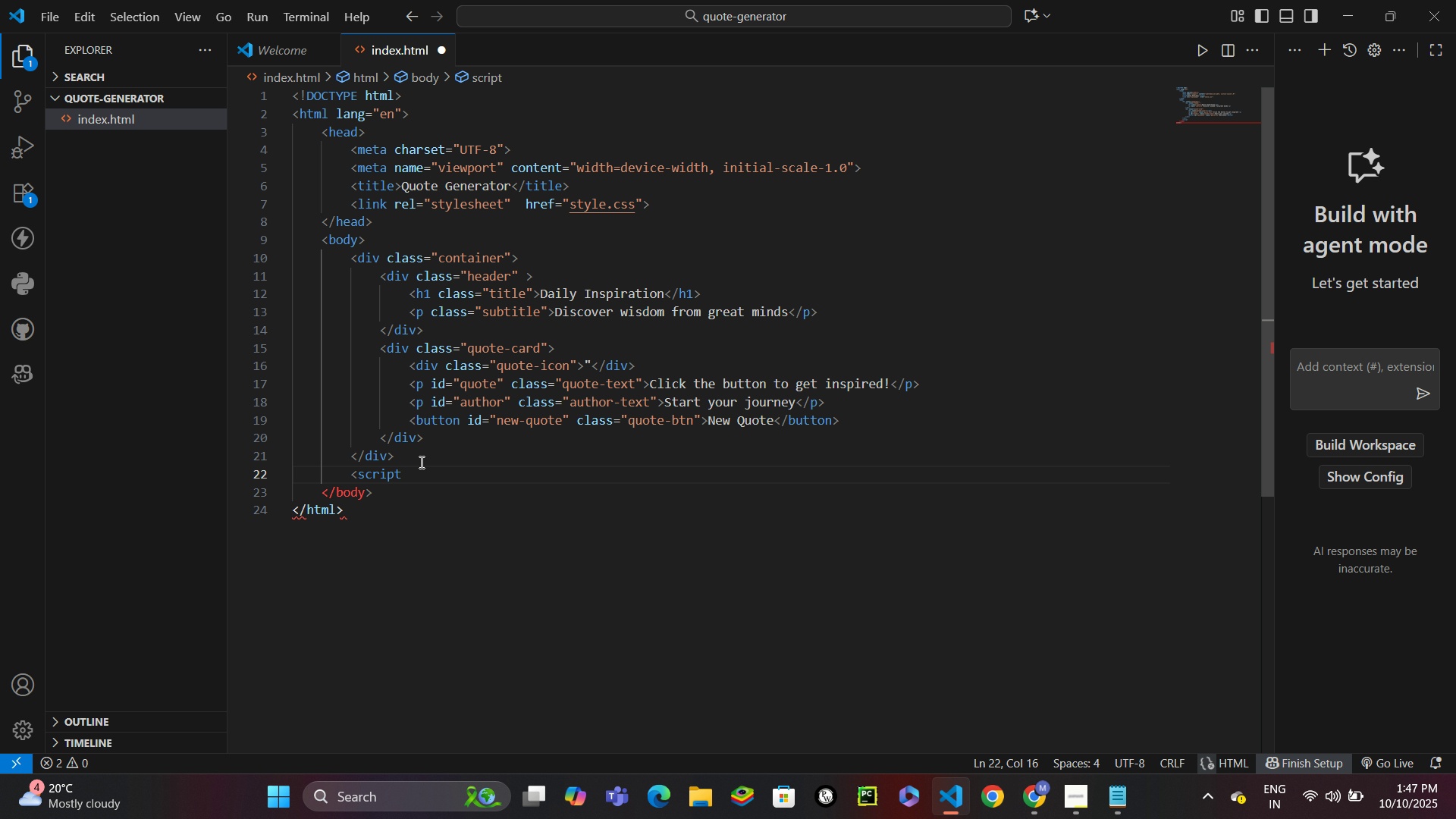 
type( sr)
 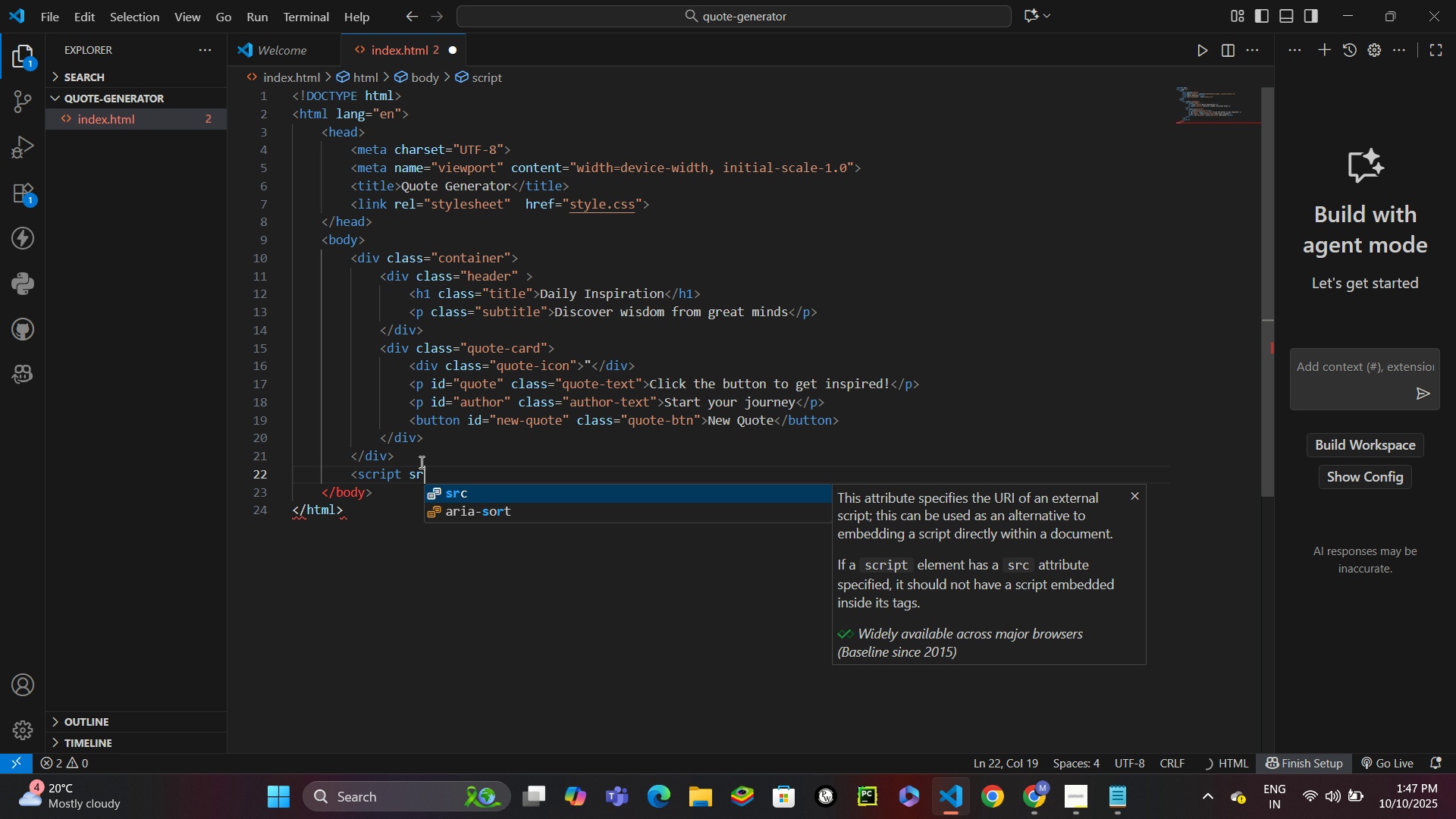 
key(Enter)
 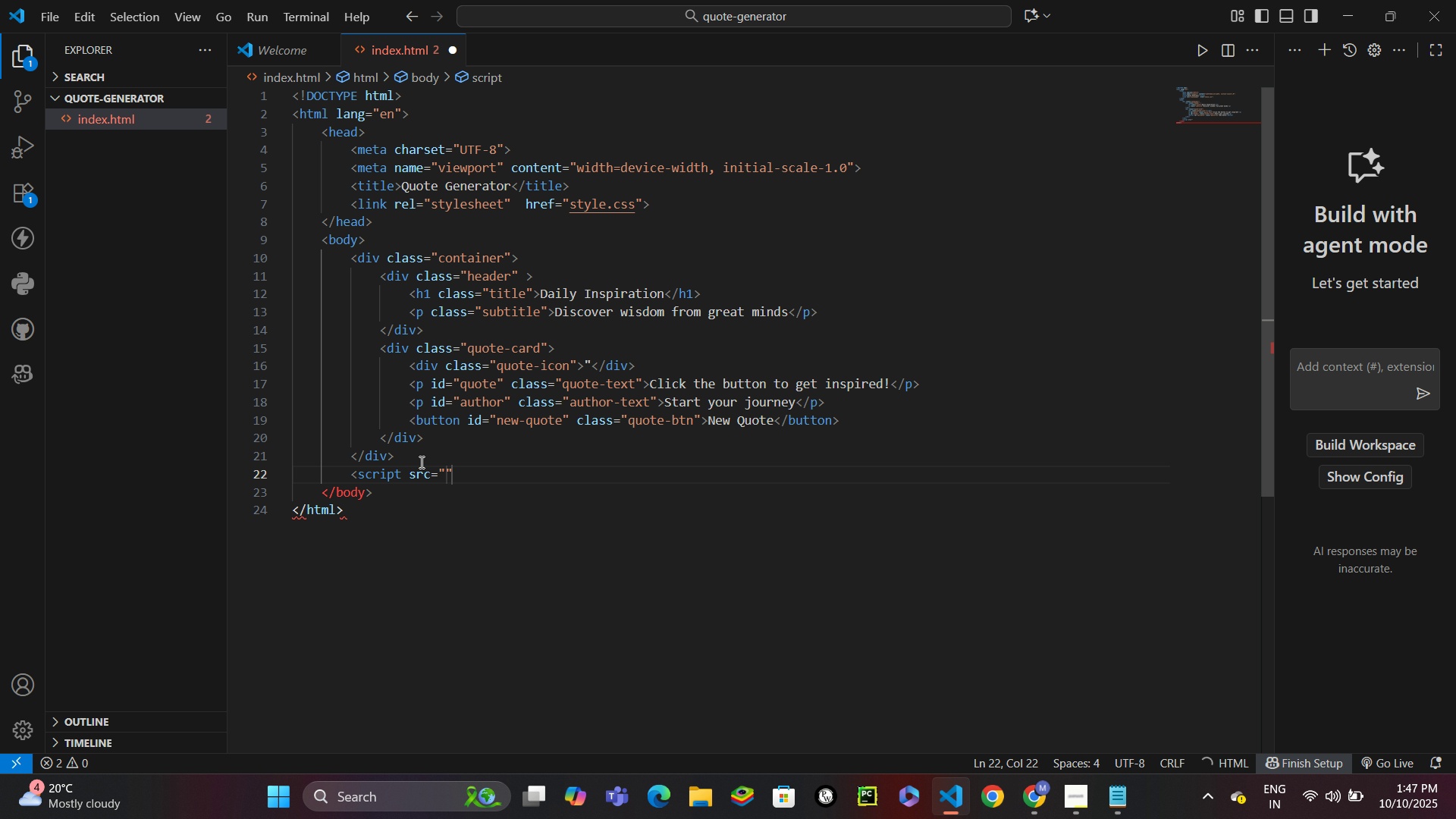 
type(script.js)
 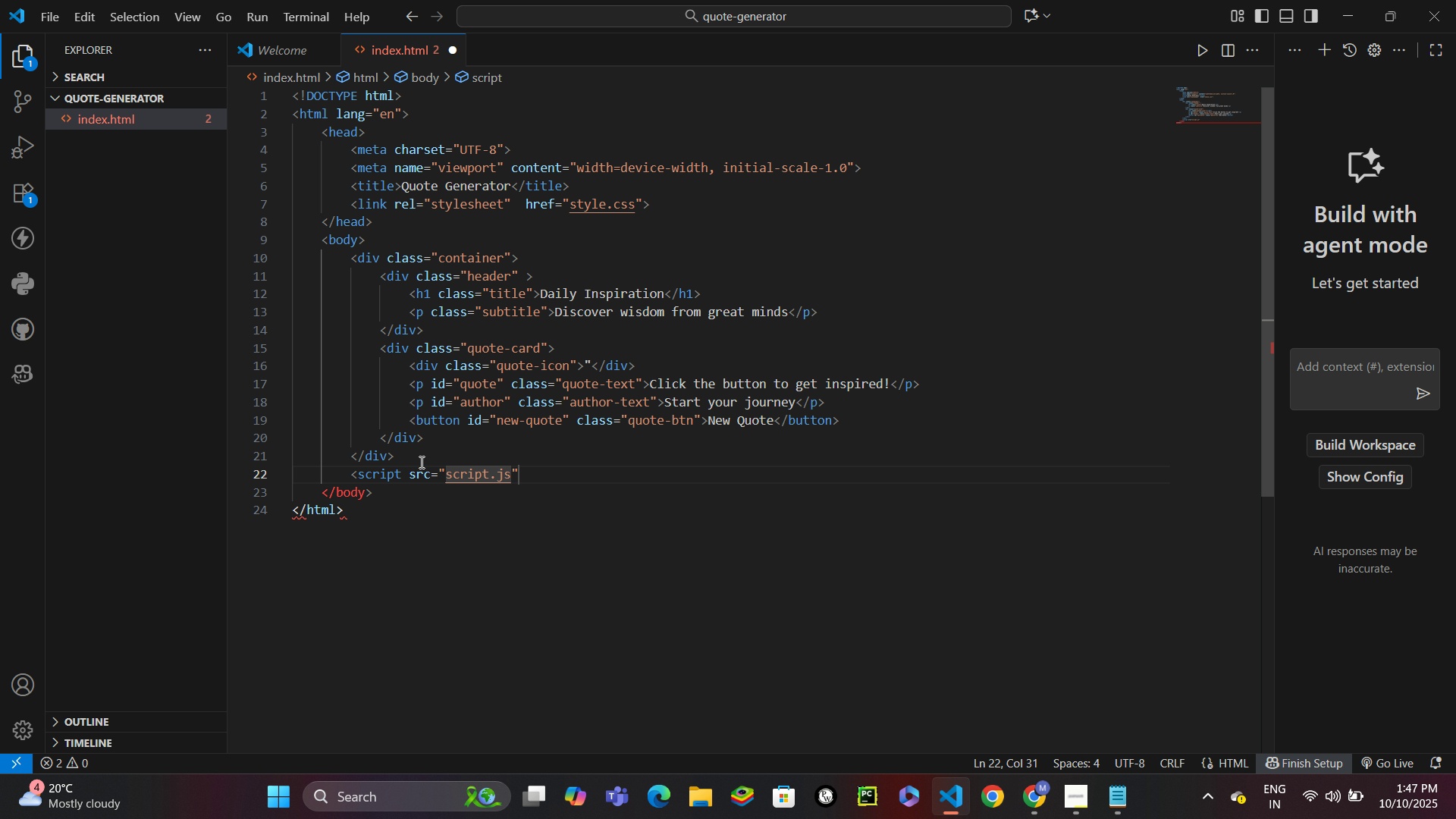 
key(ArrowRight)
 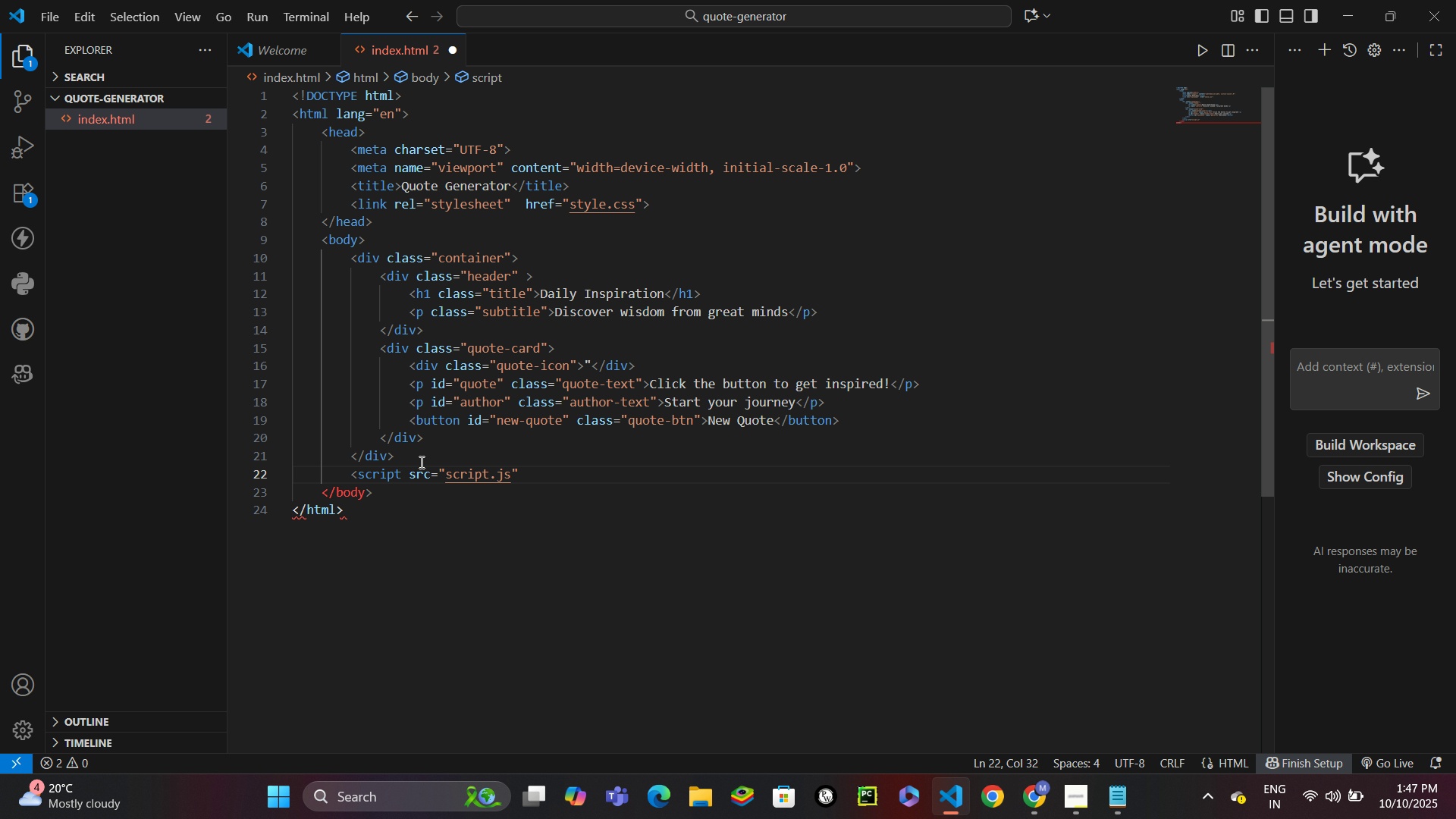 
key(Shift+Period)
 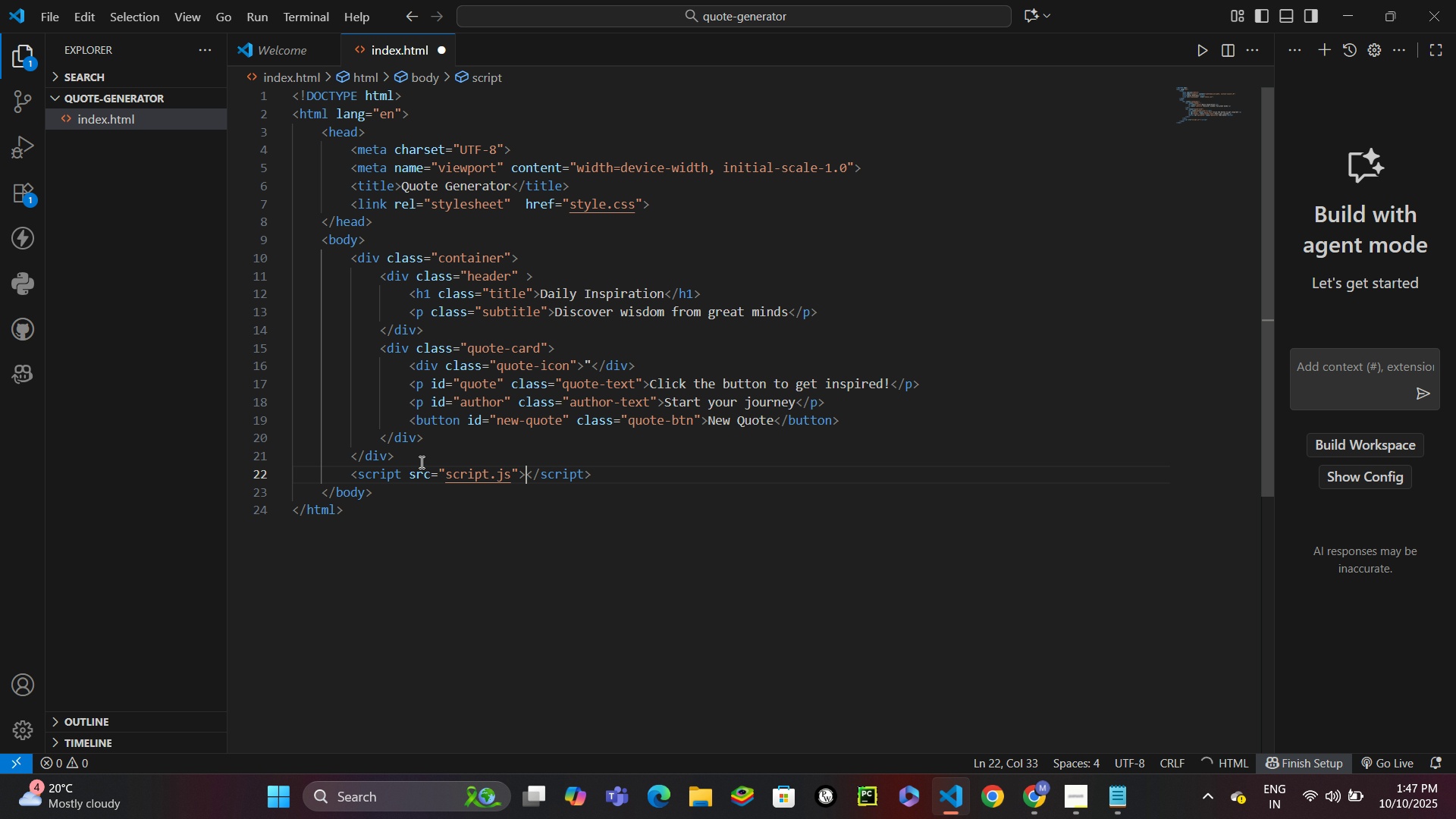 
key(Control+S)
 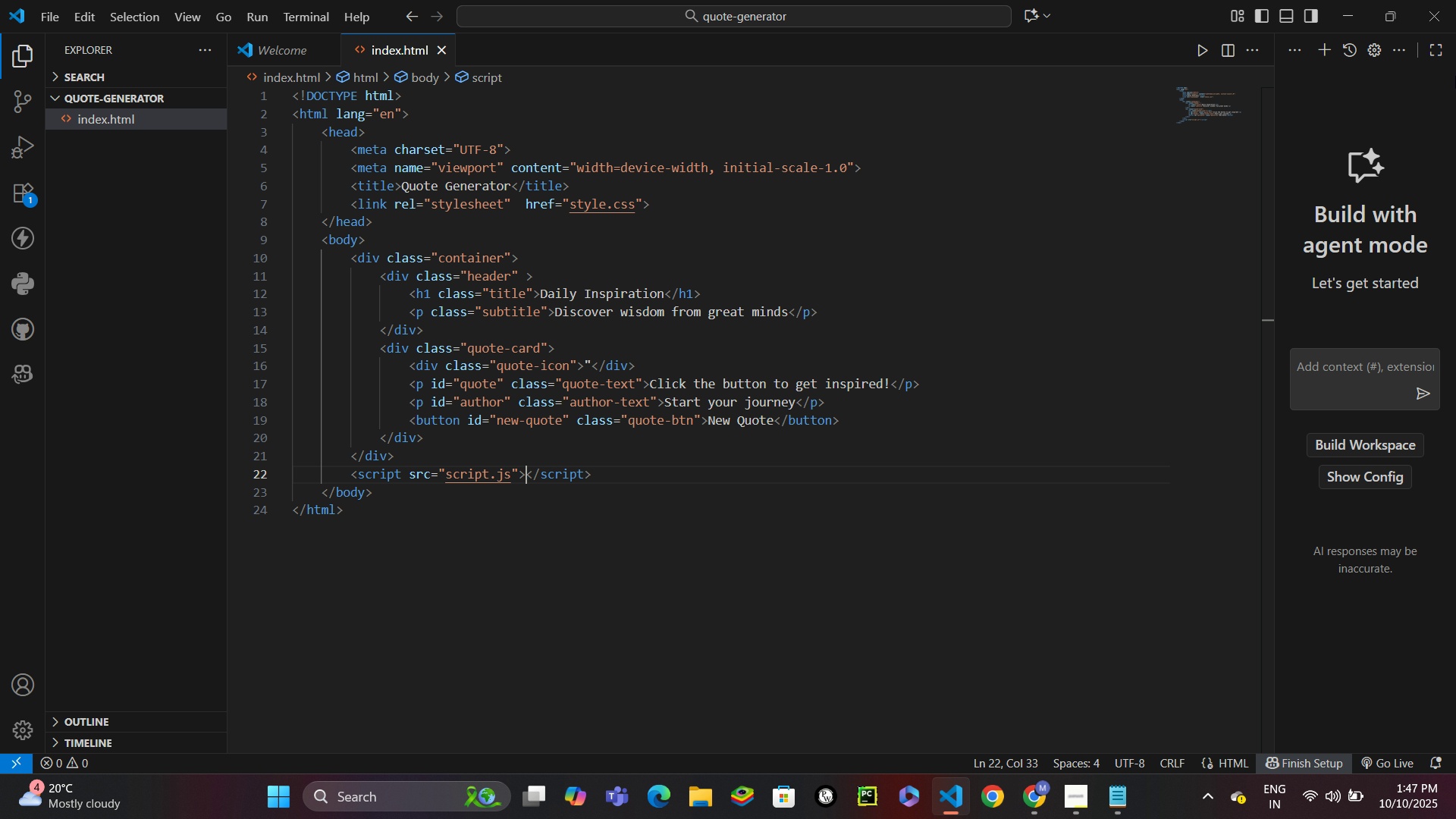 
left_click([1455, 77])
 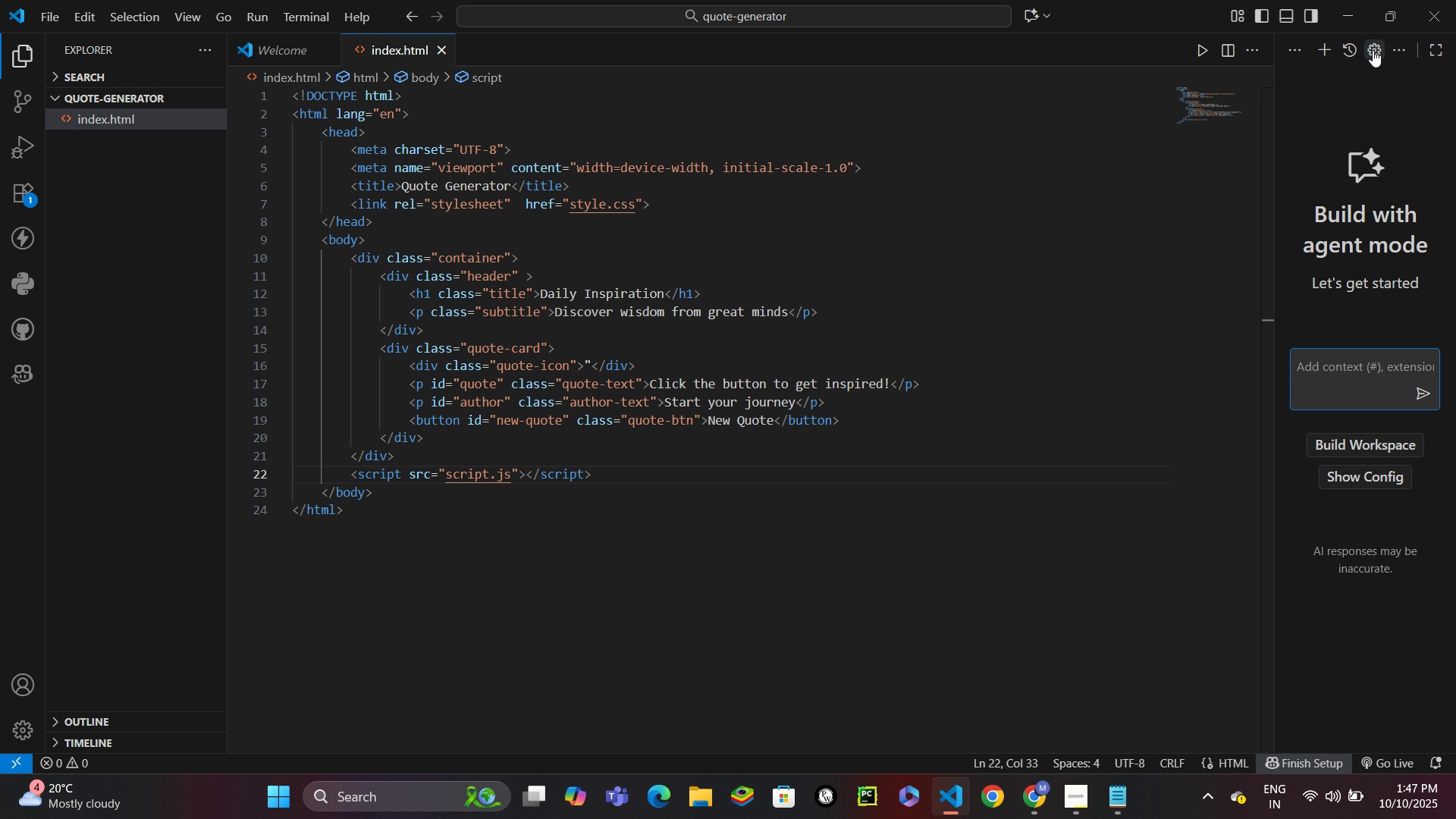 
left_click([1398, 44])
 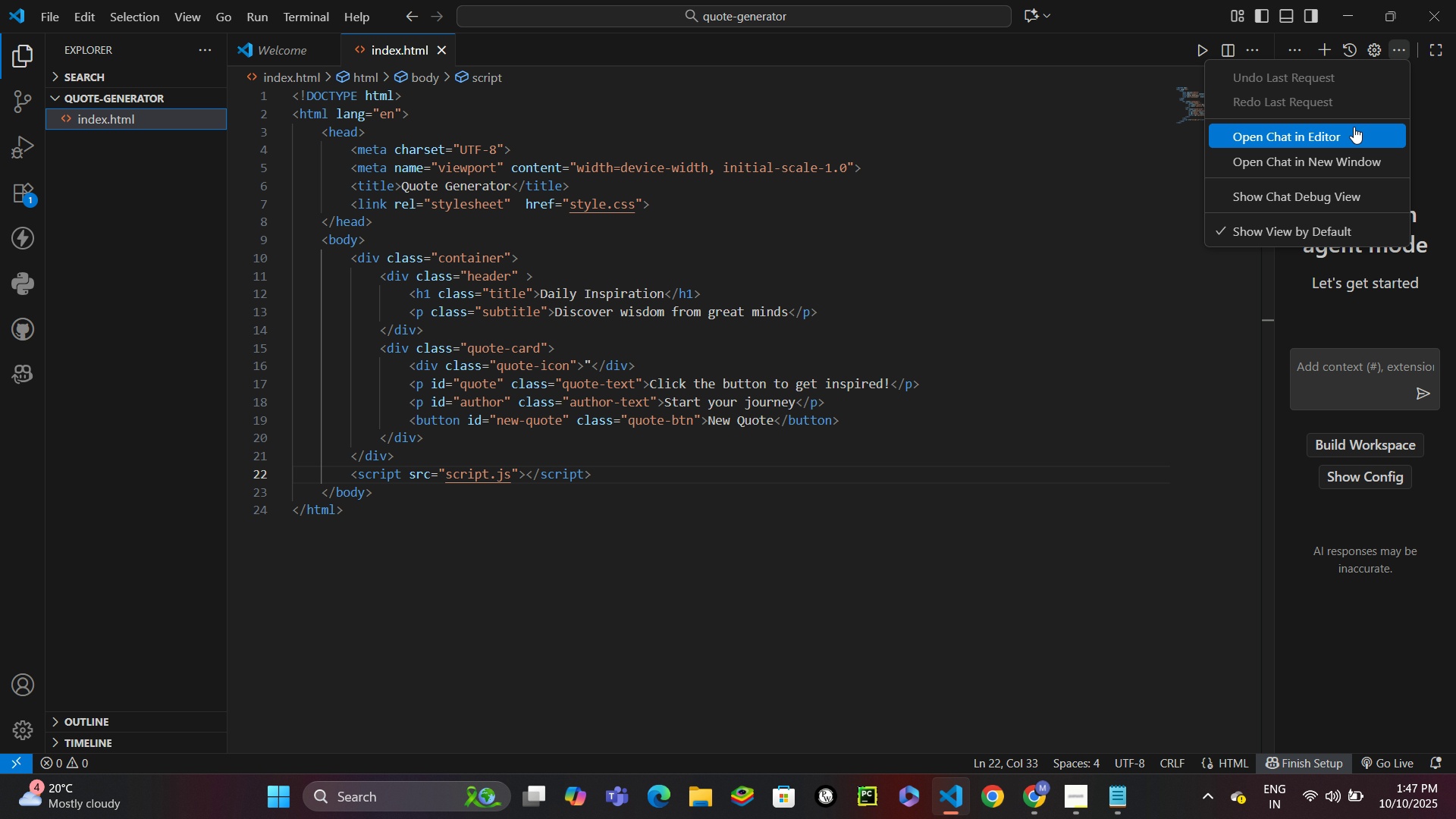 
left_click([1417, 114])
 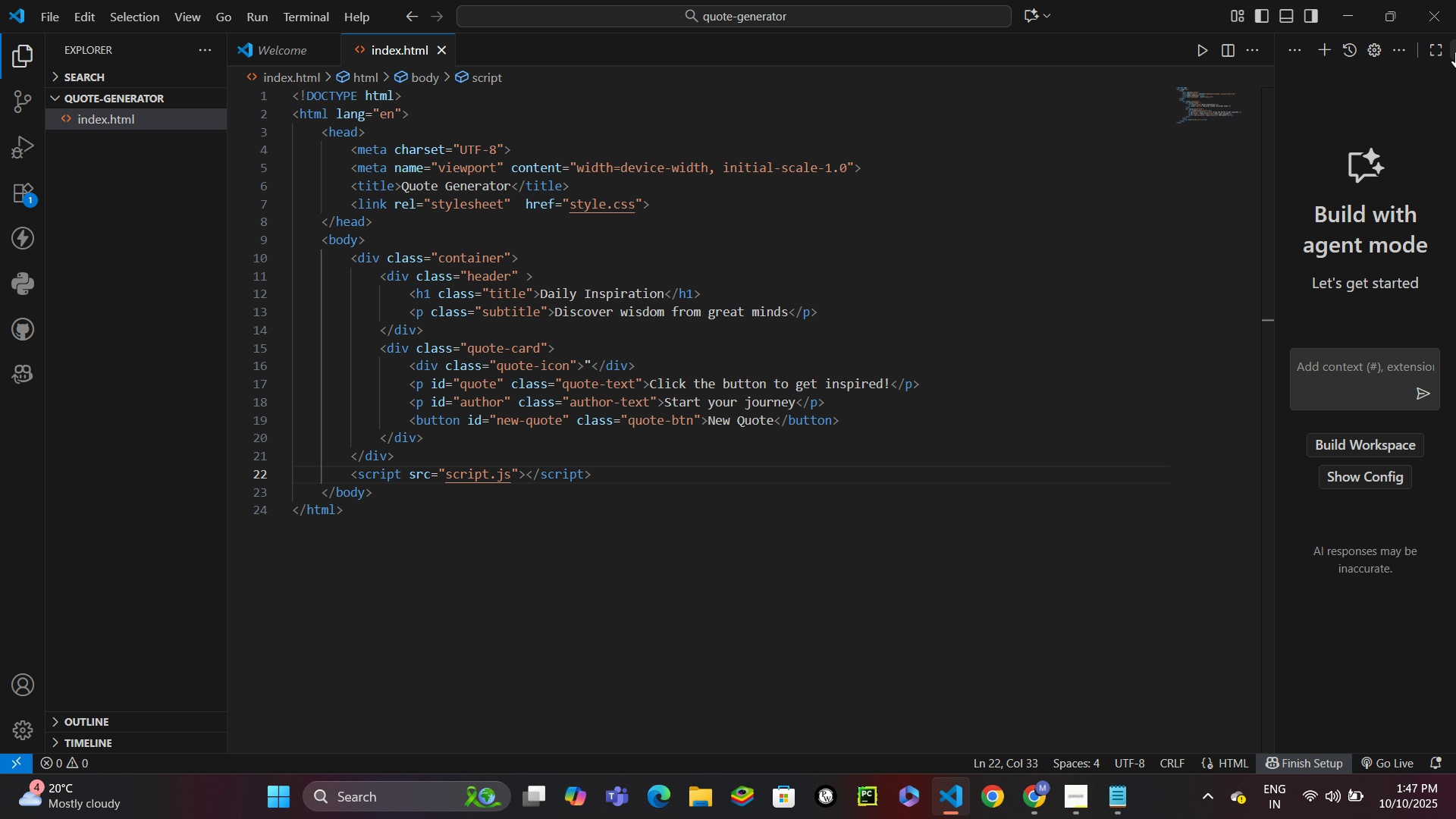 
left_click([1455, 52])
 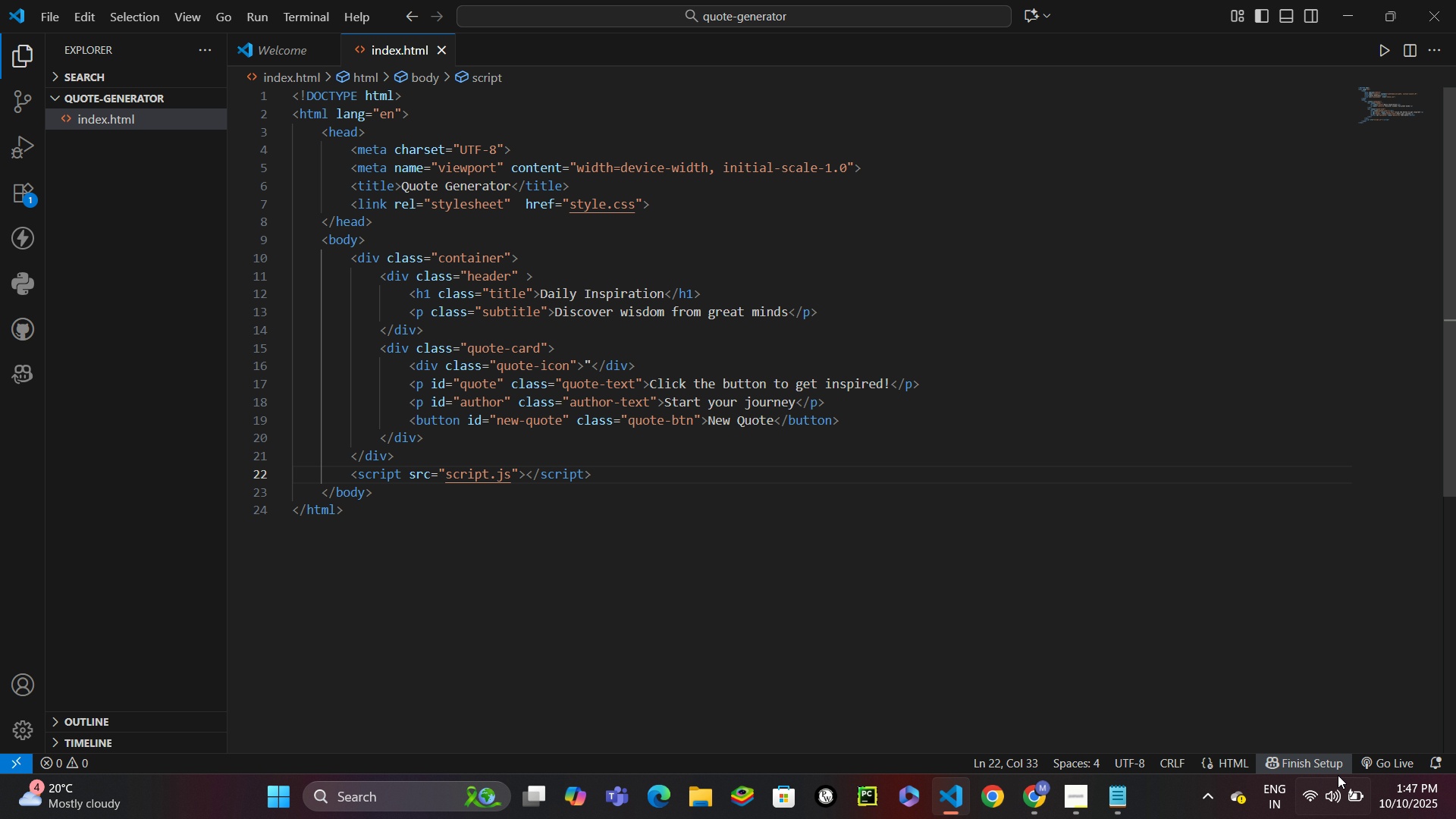 
left_click([1389, 758])
 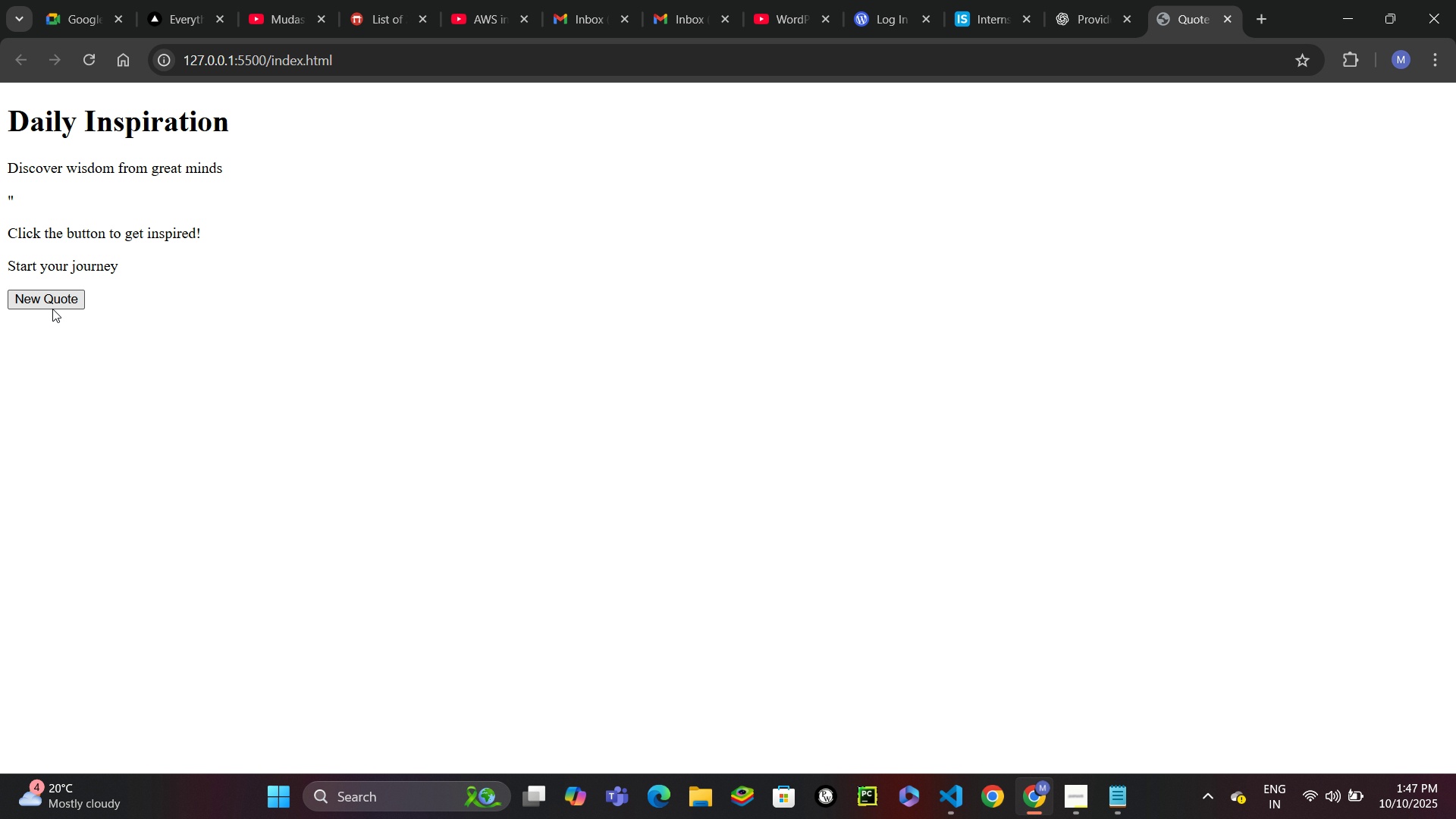 
wait(9.35)
 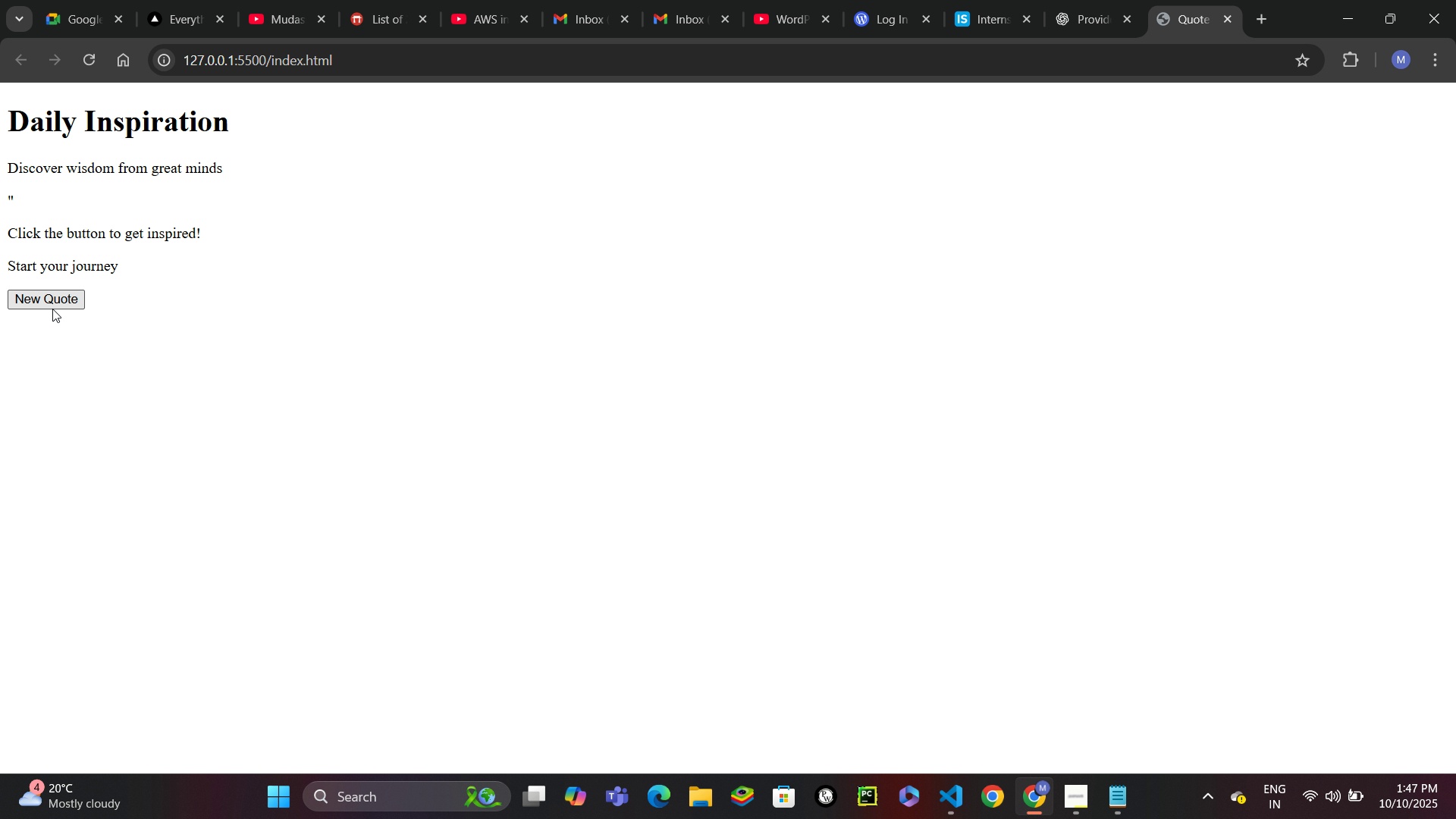 
left_click([950, 811])
 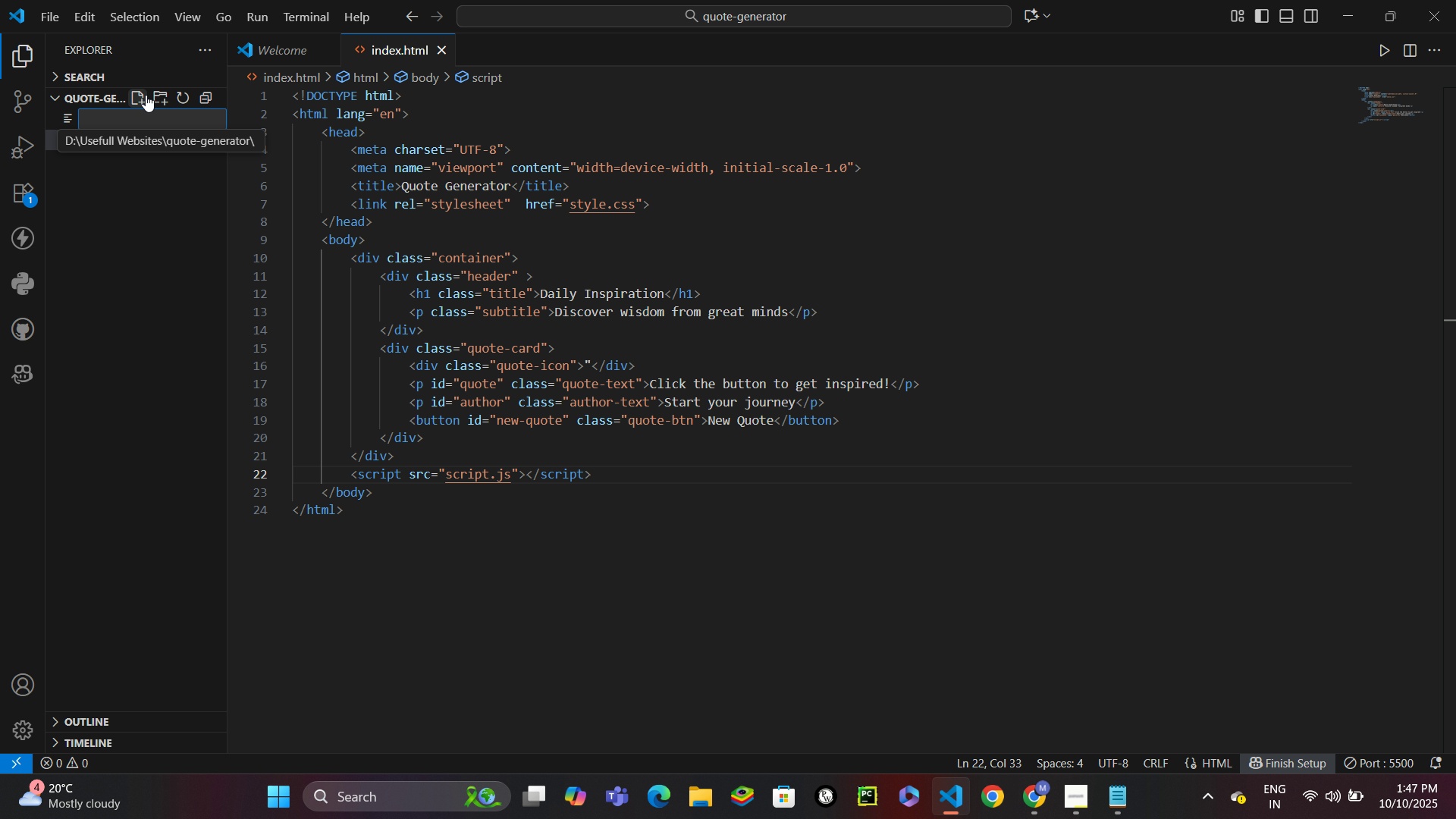 
wait(6.57)
 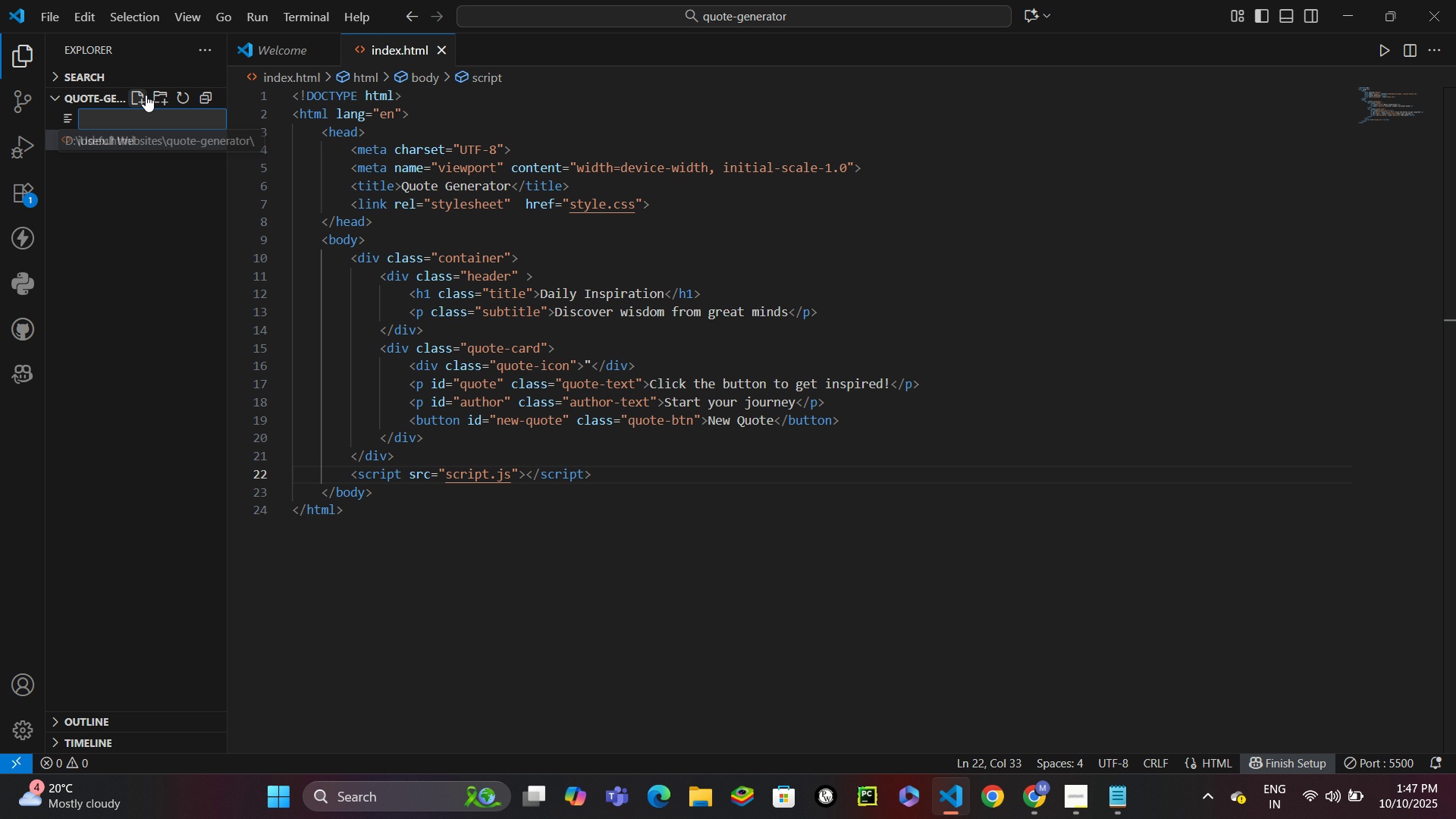 
type(script.js)
 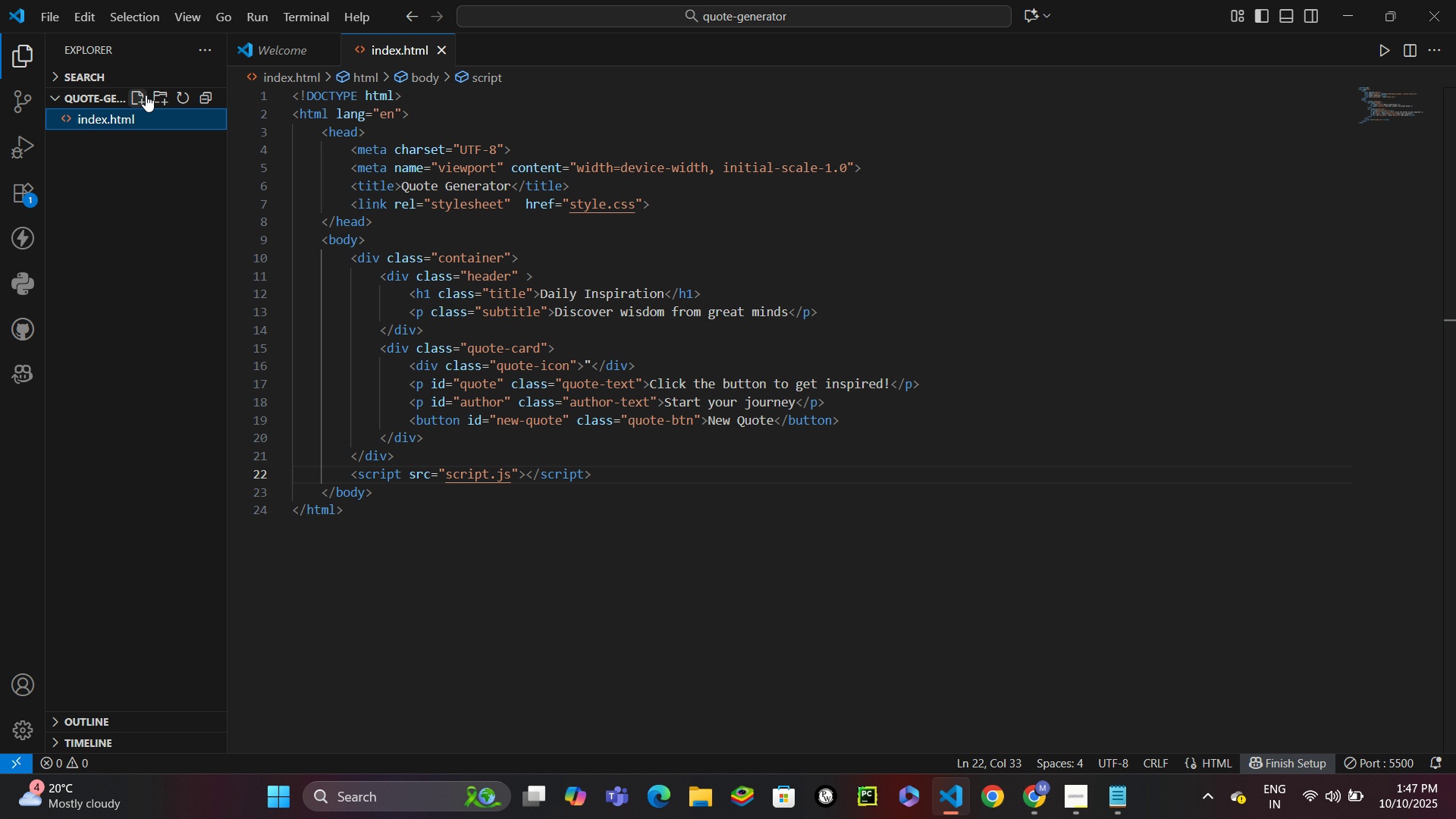 
key(Enter)
 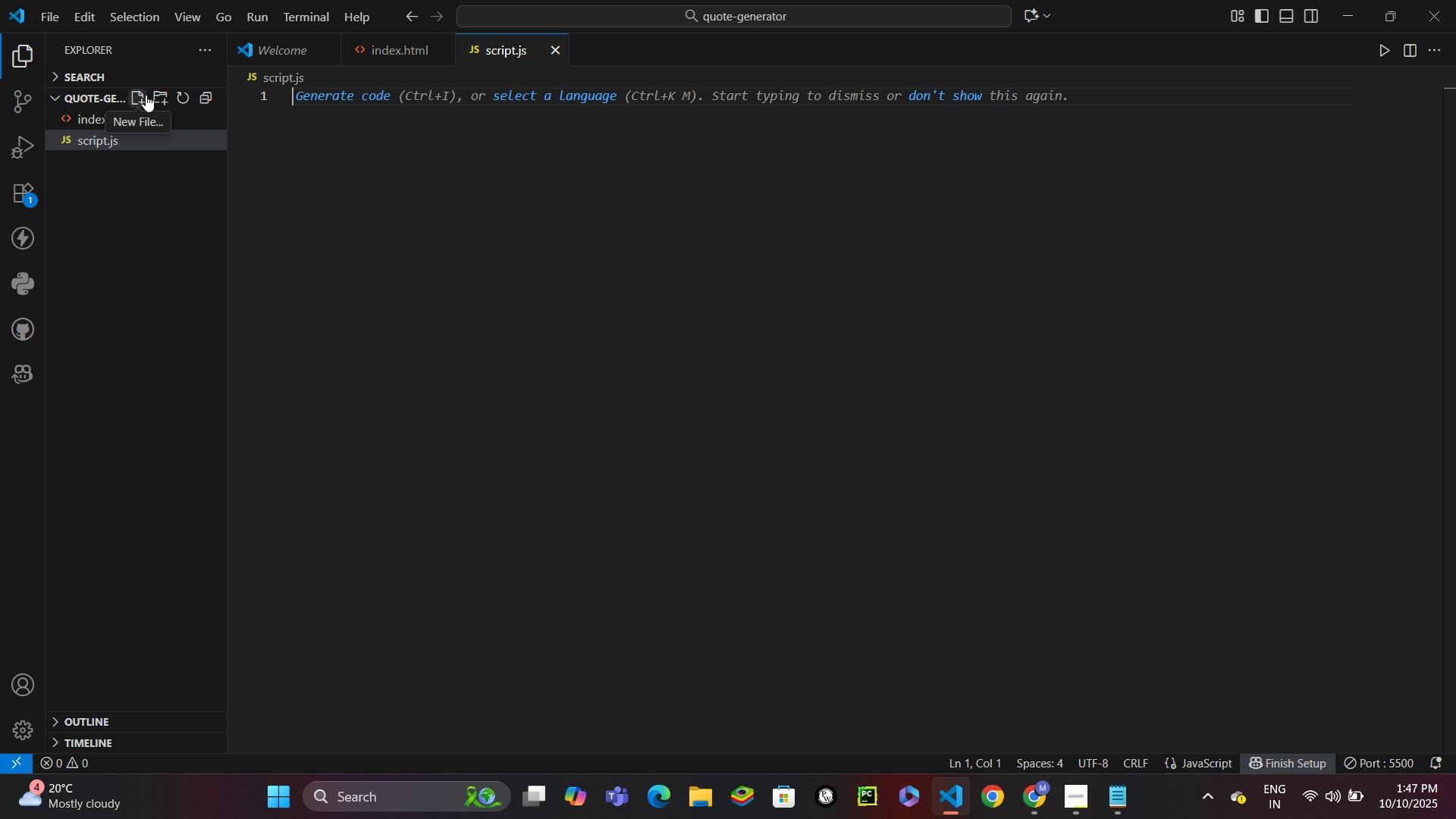 
wait(9.09)
 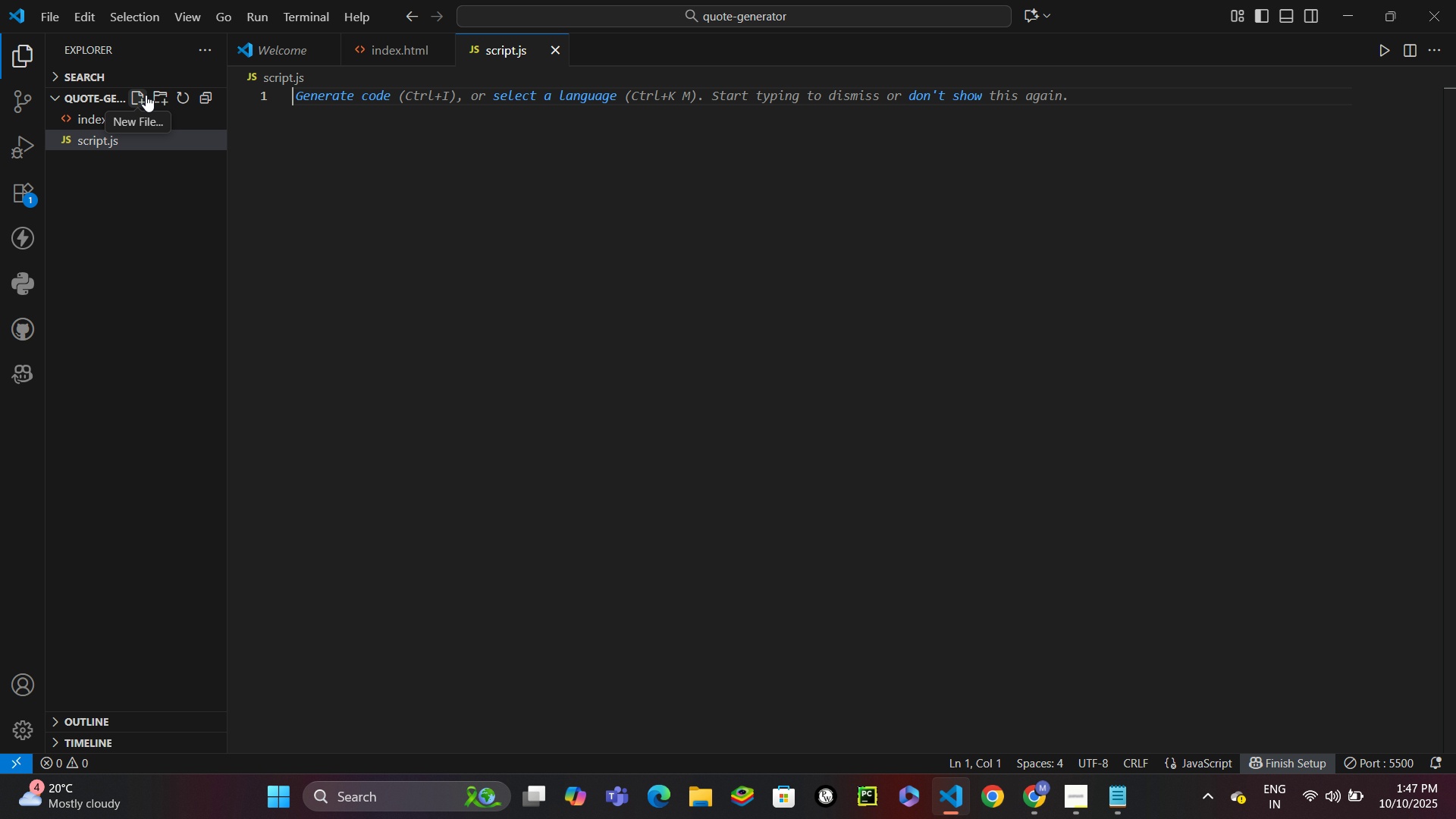 
type(const quoteElement = docu)
 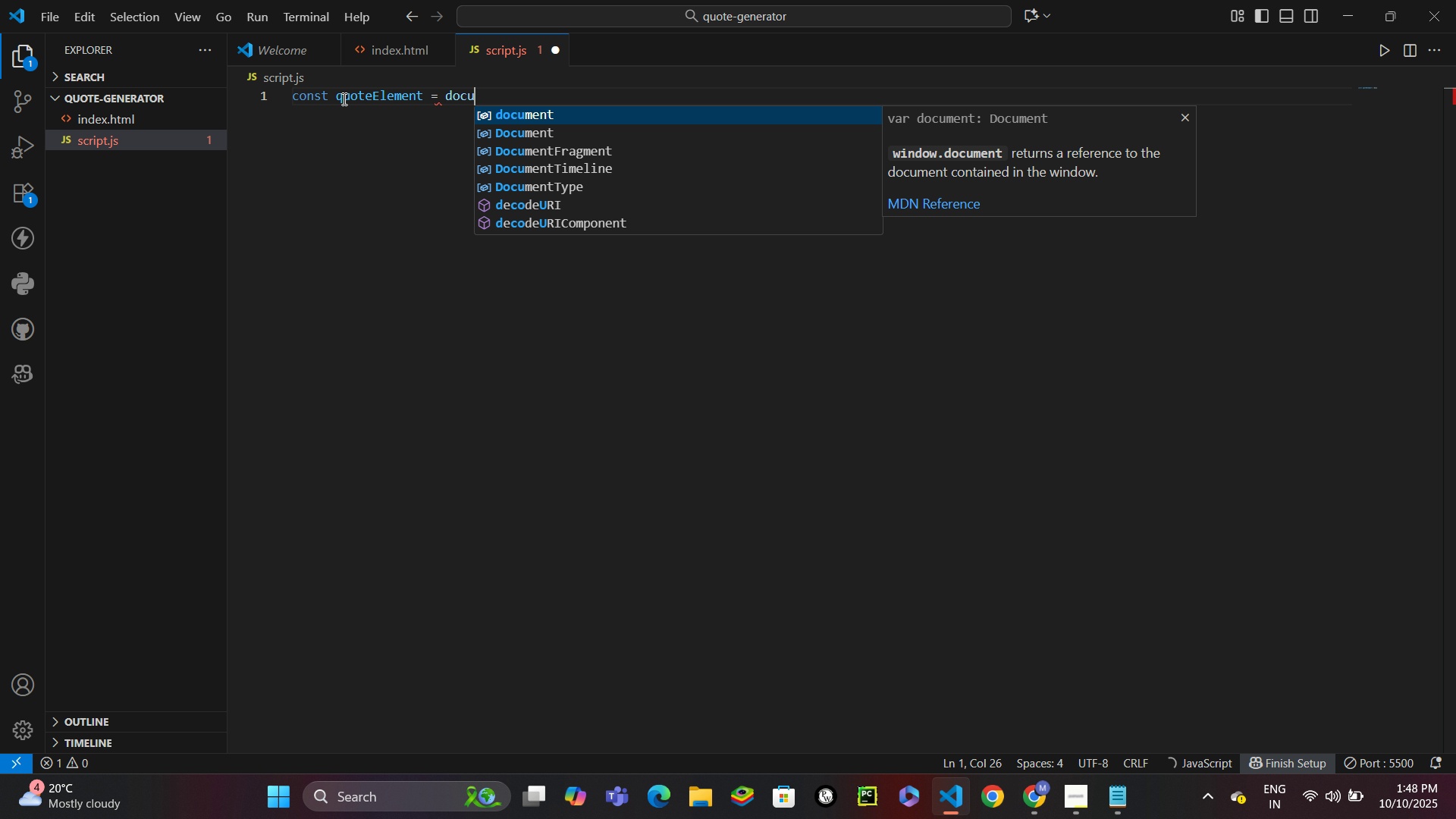 
key(Enter)
 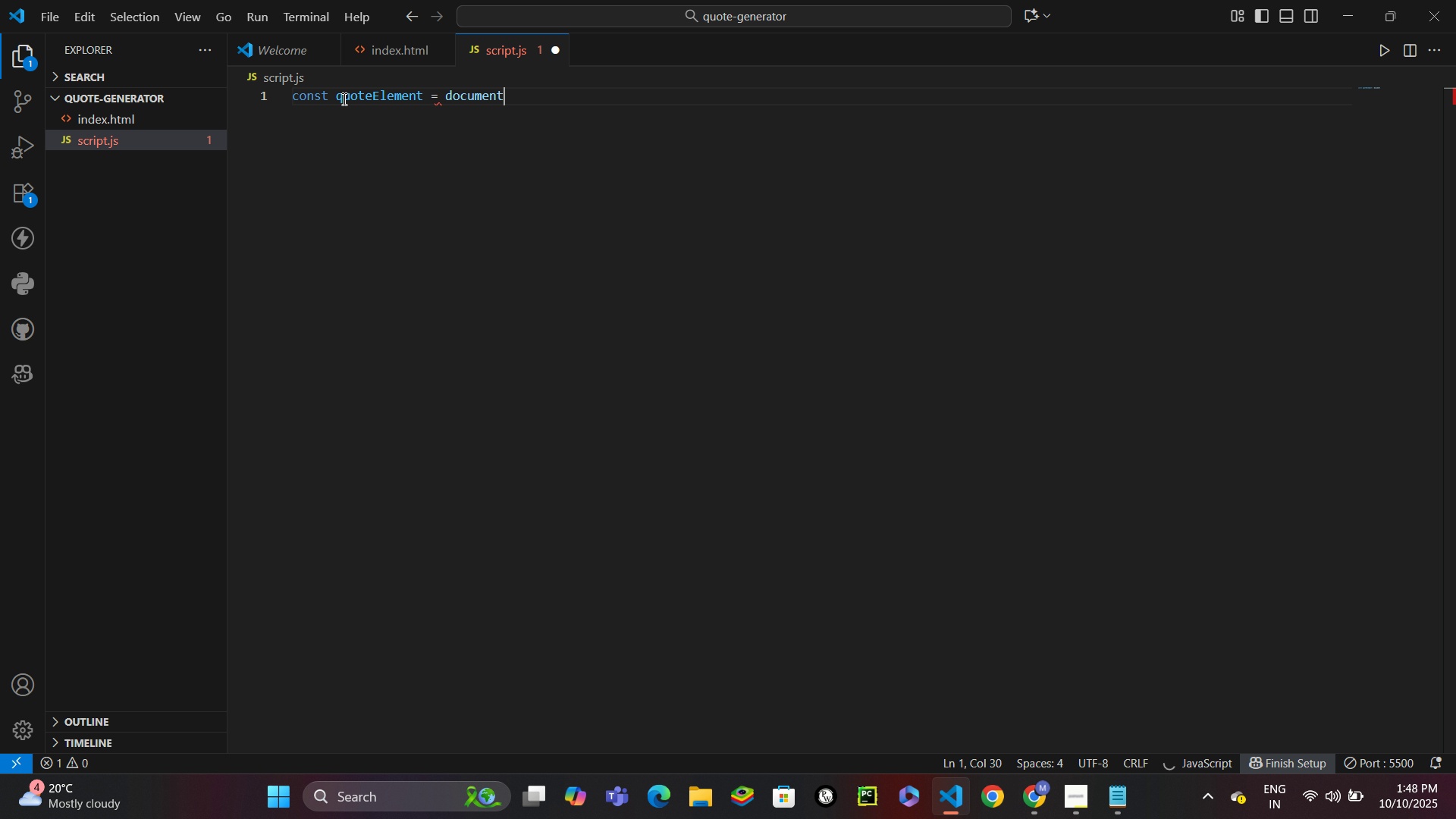 
type(.get)
 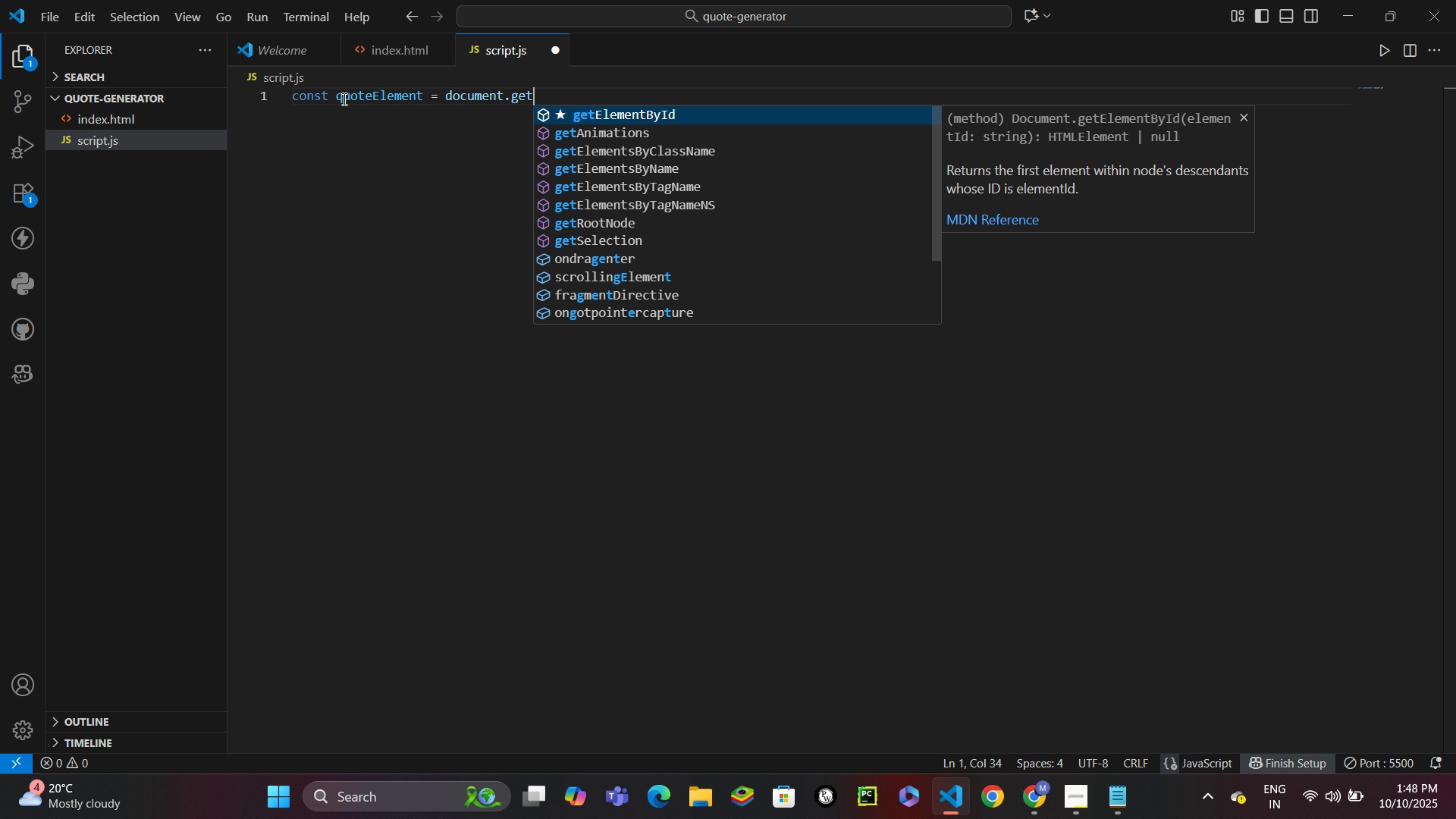 
key(Enter)
 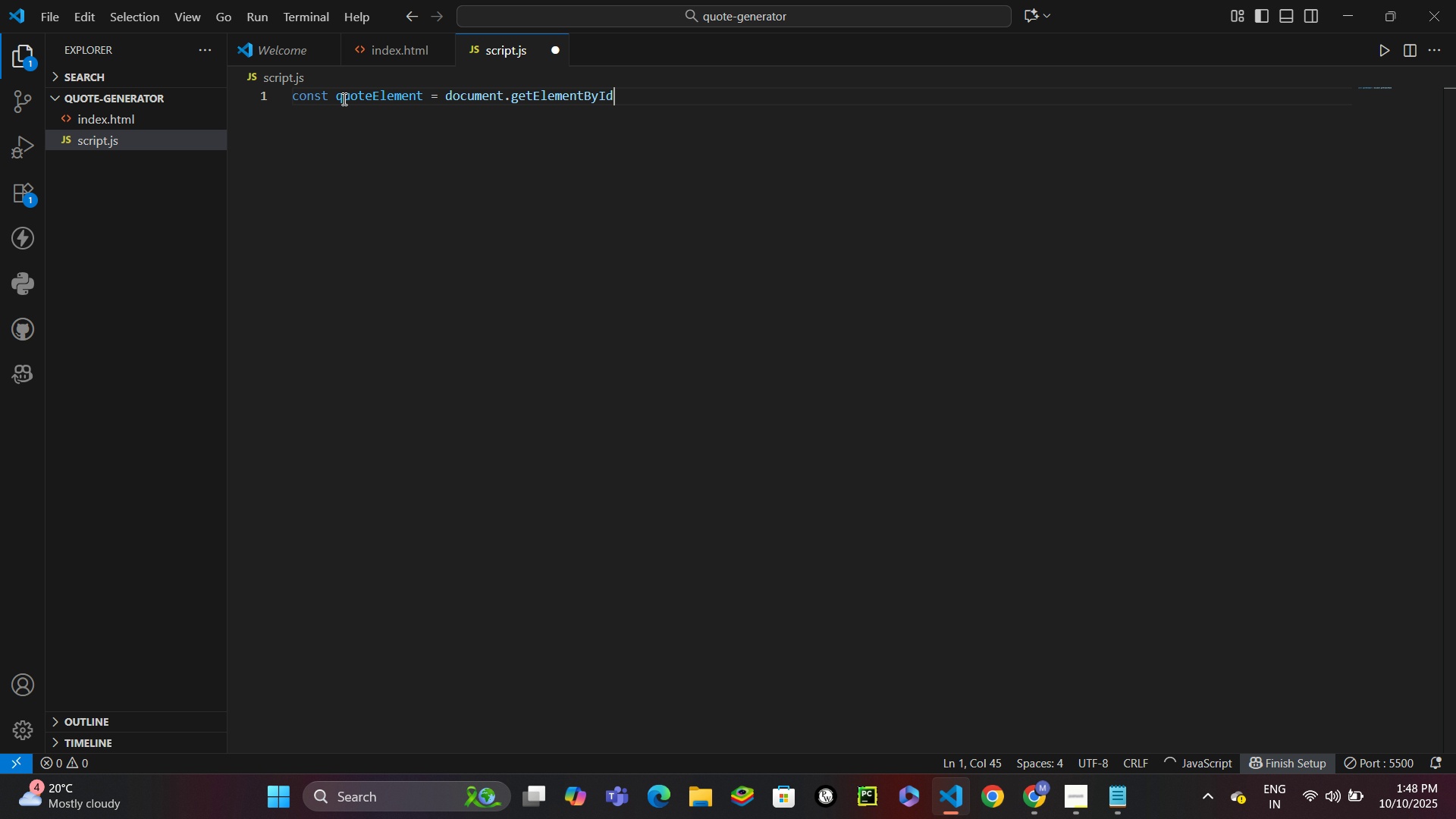 
type(("qu)
key(Backspace)
key(Backspace)
key(Backspace)
type('quote)
 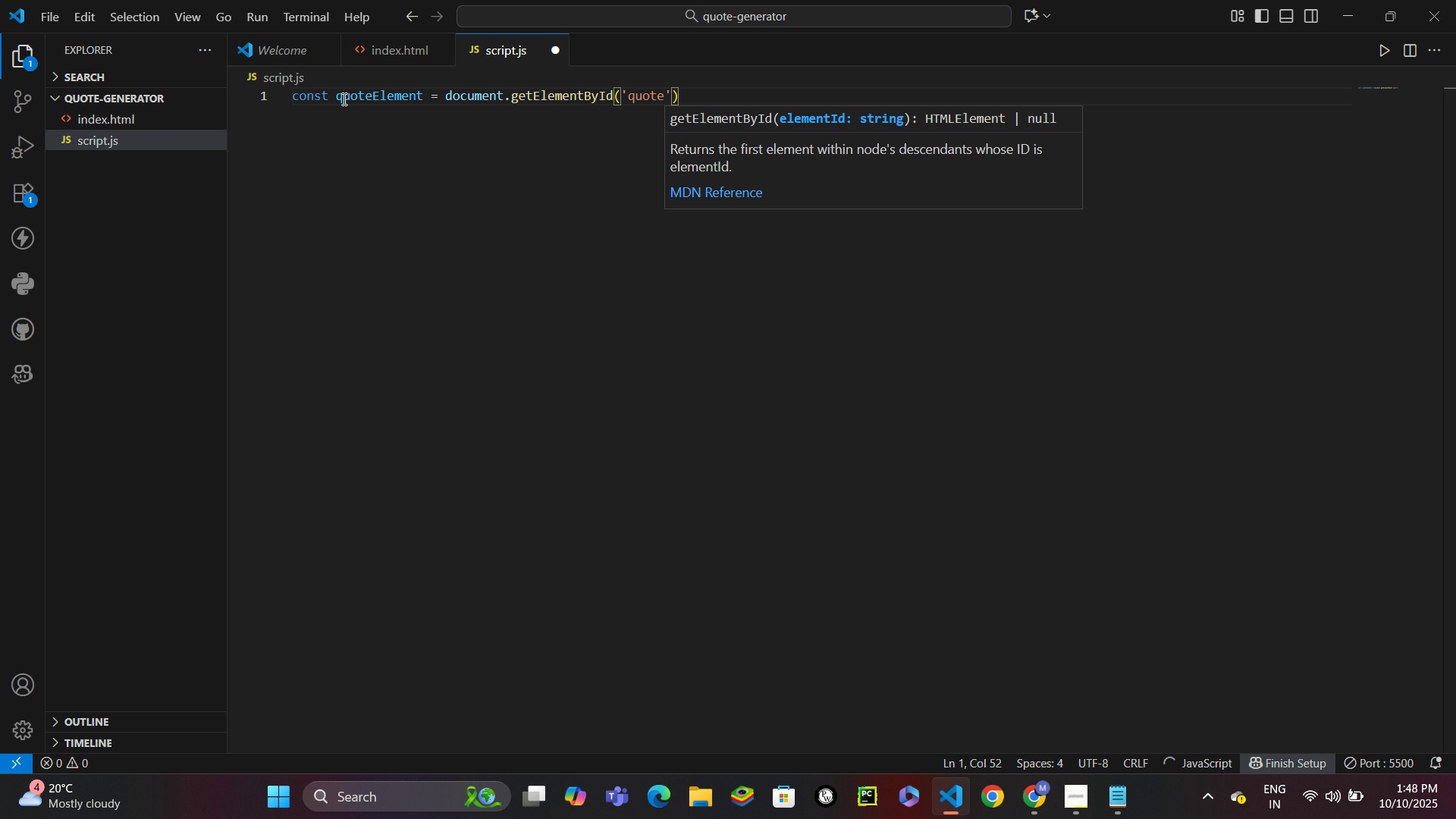 
key(ArrowRight)
 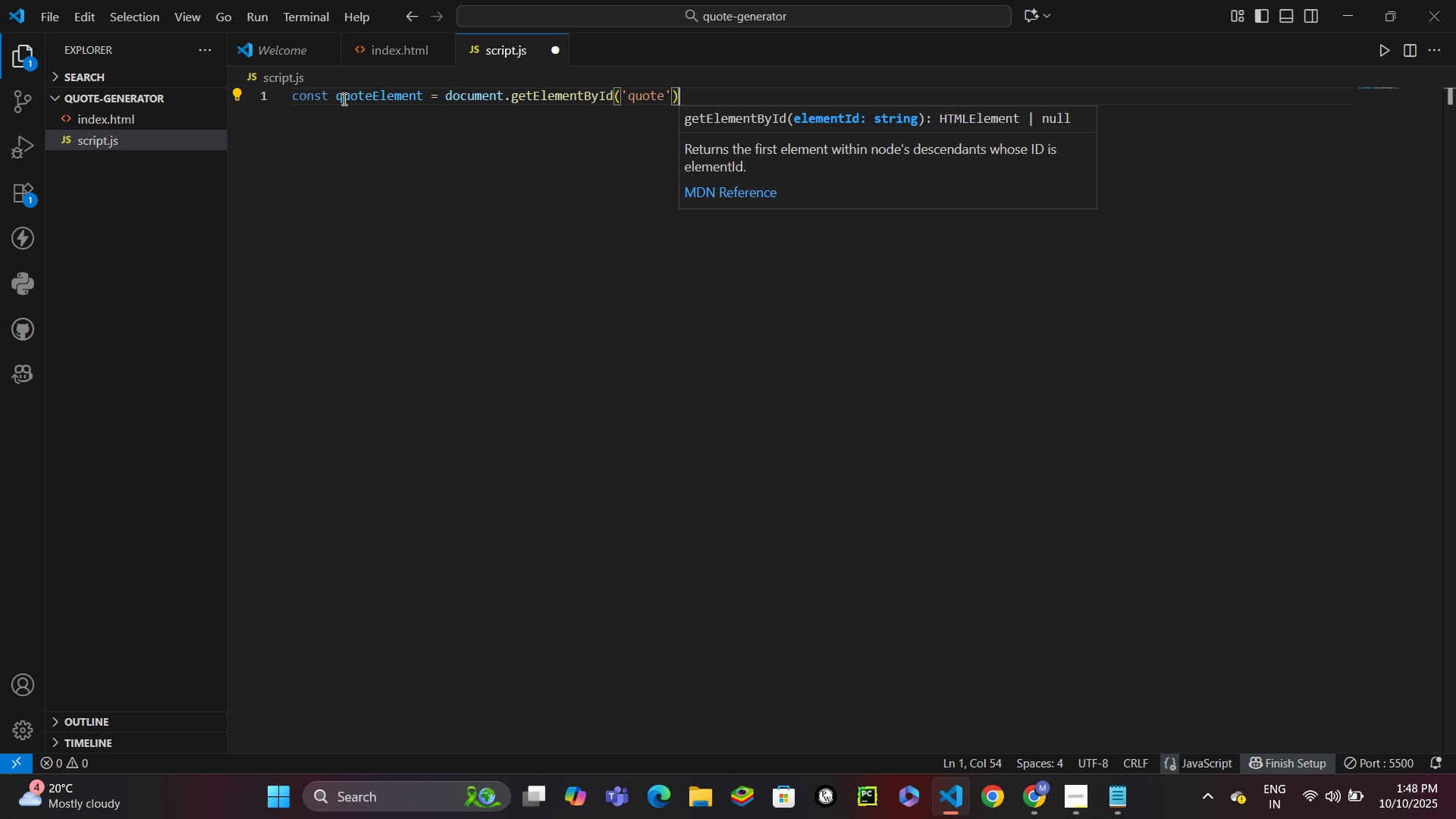 
key(ArrowRight)
 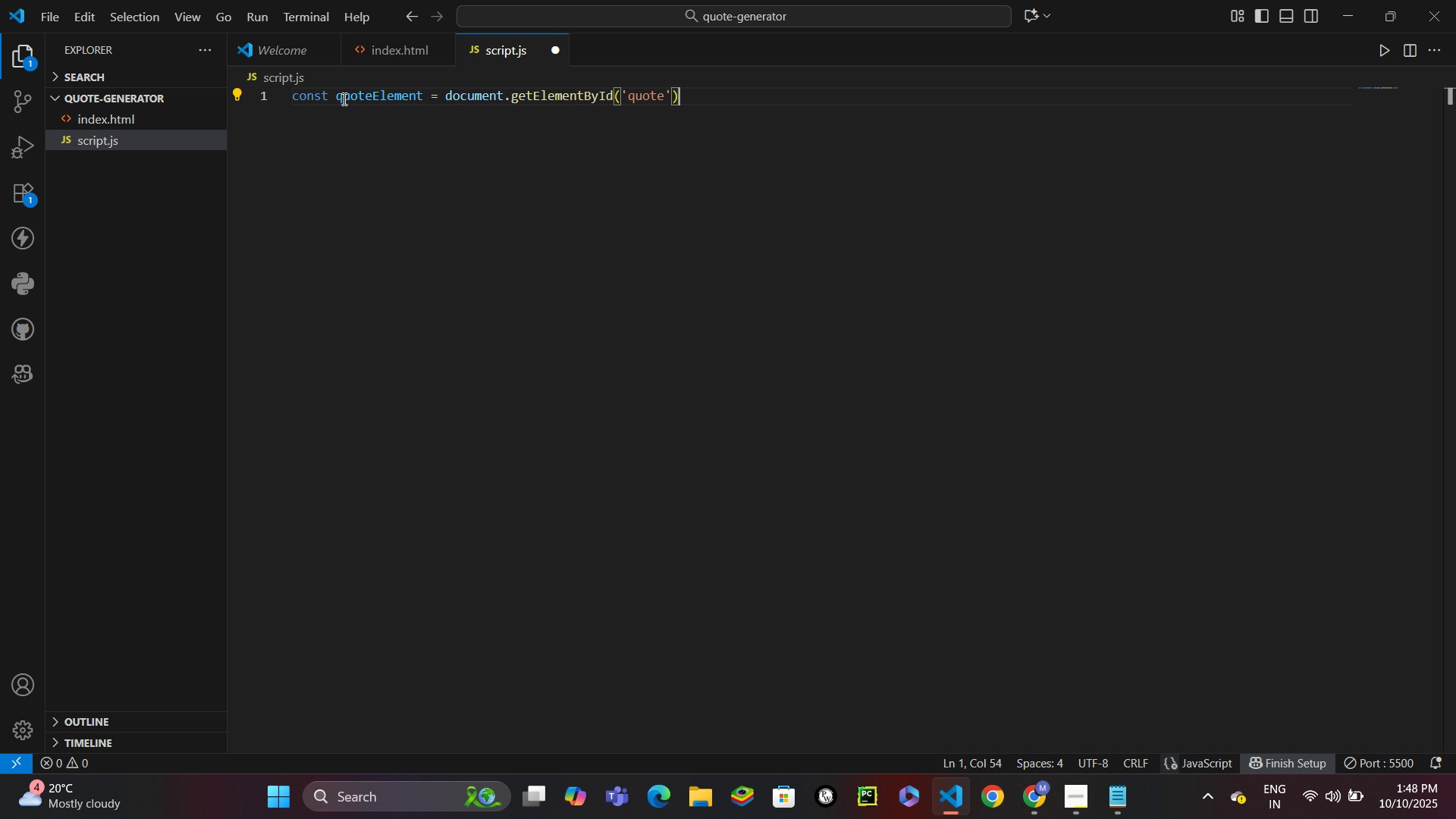 
key(Semicolon)
 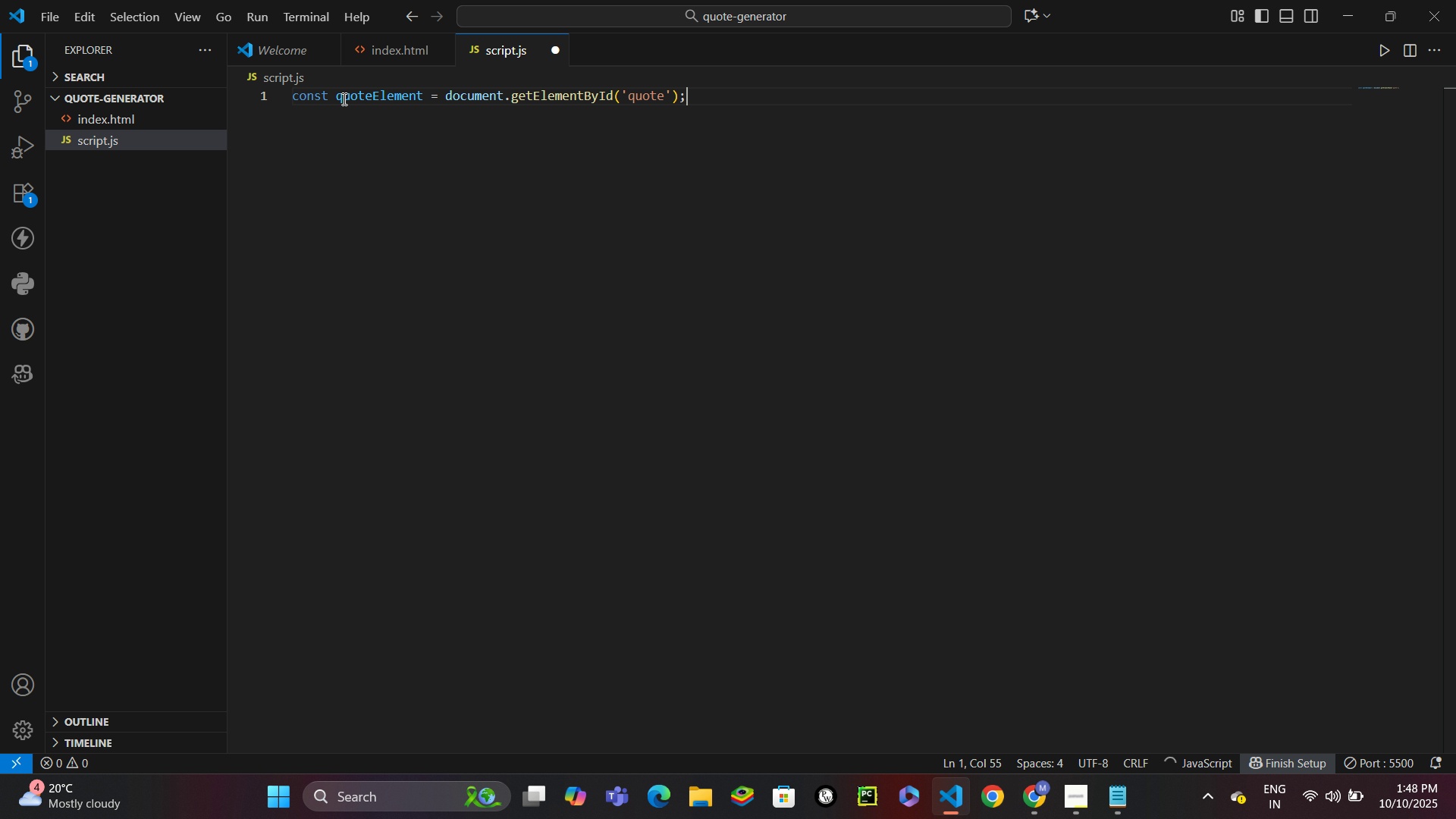 
key(Enter)
 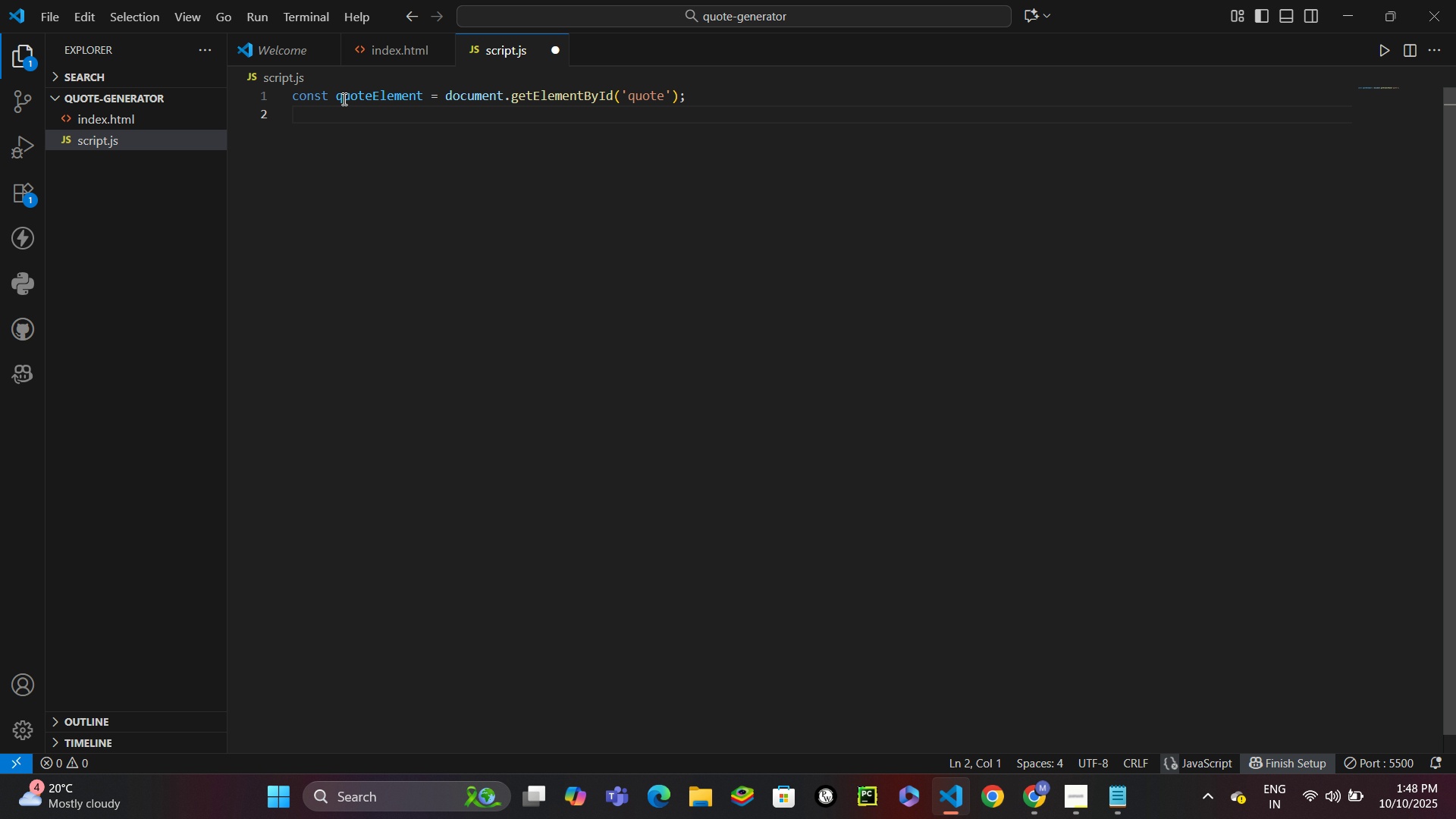 
type(const author )
key(Backspace)
type(Element)
 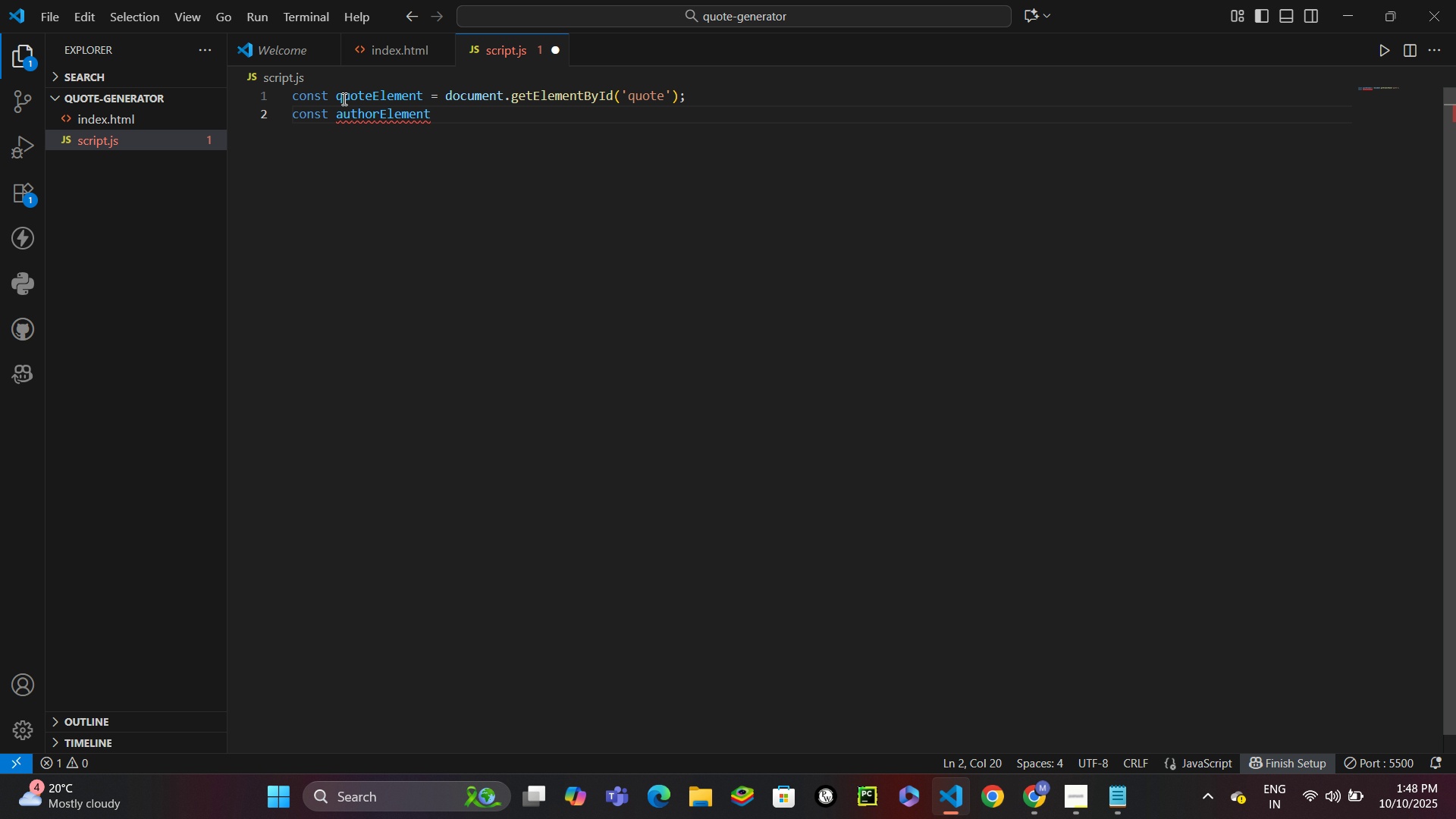 
key(ArrowRight)
 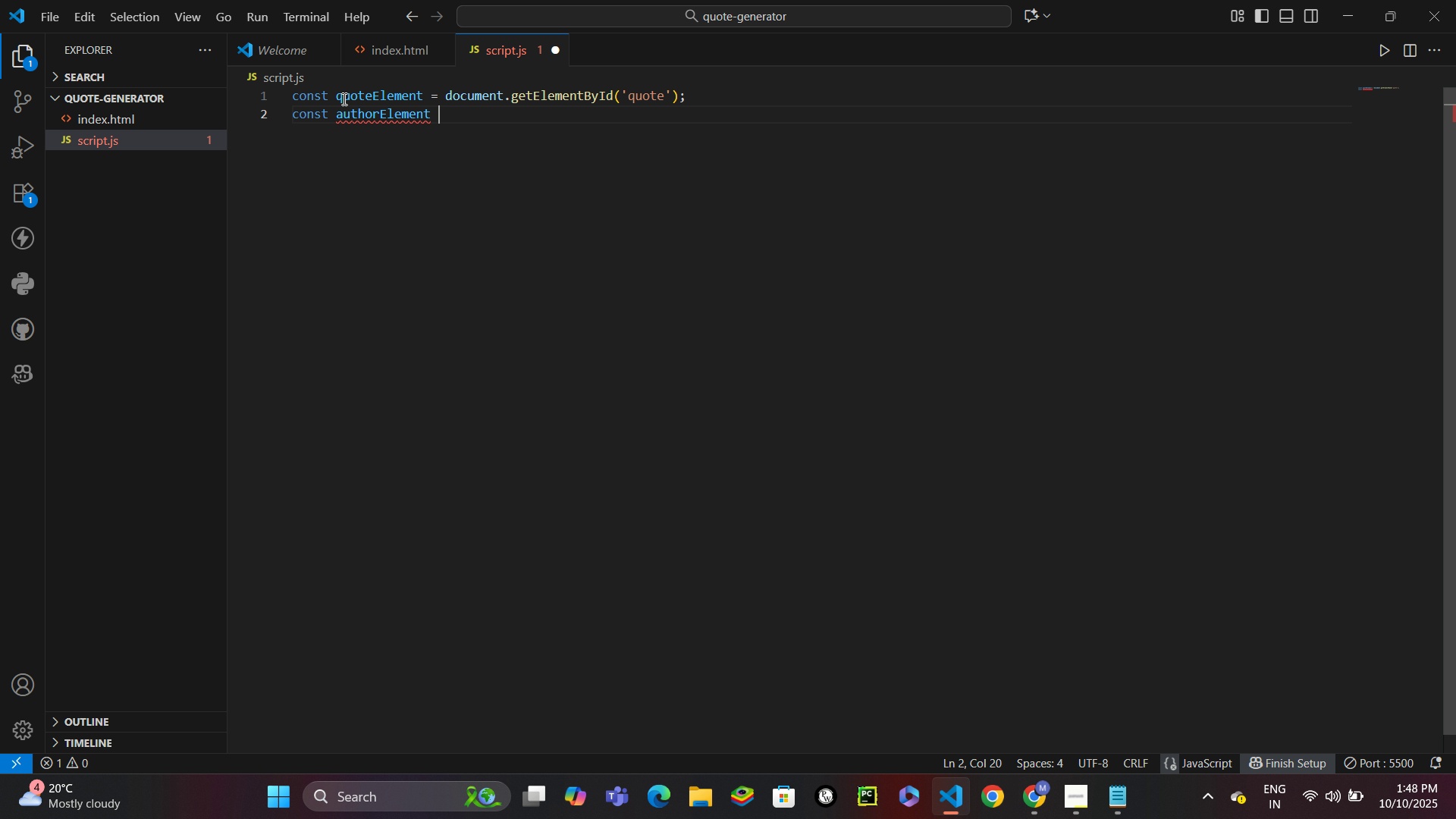 
type( = doc)
 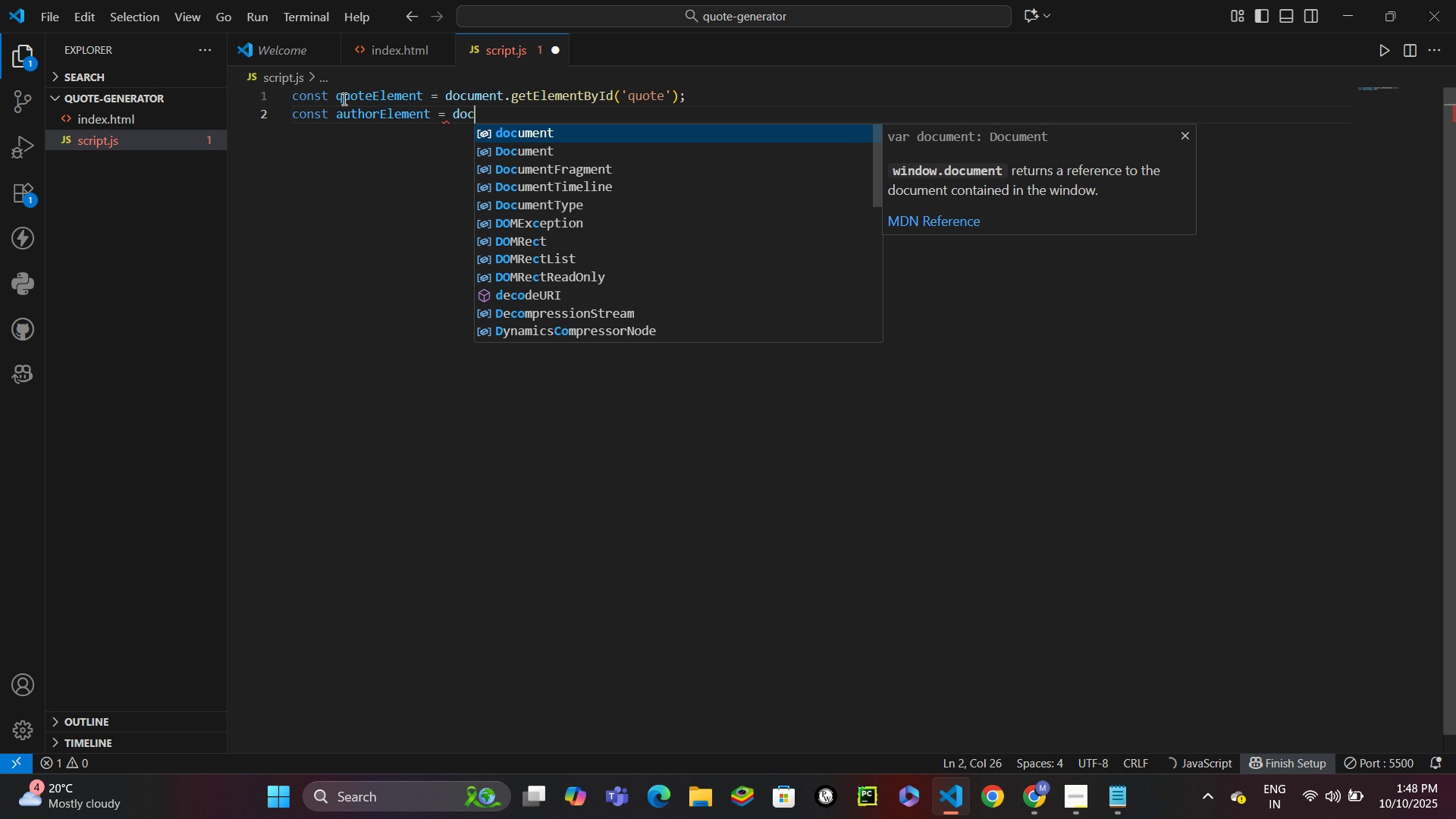 
key(Enter)
 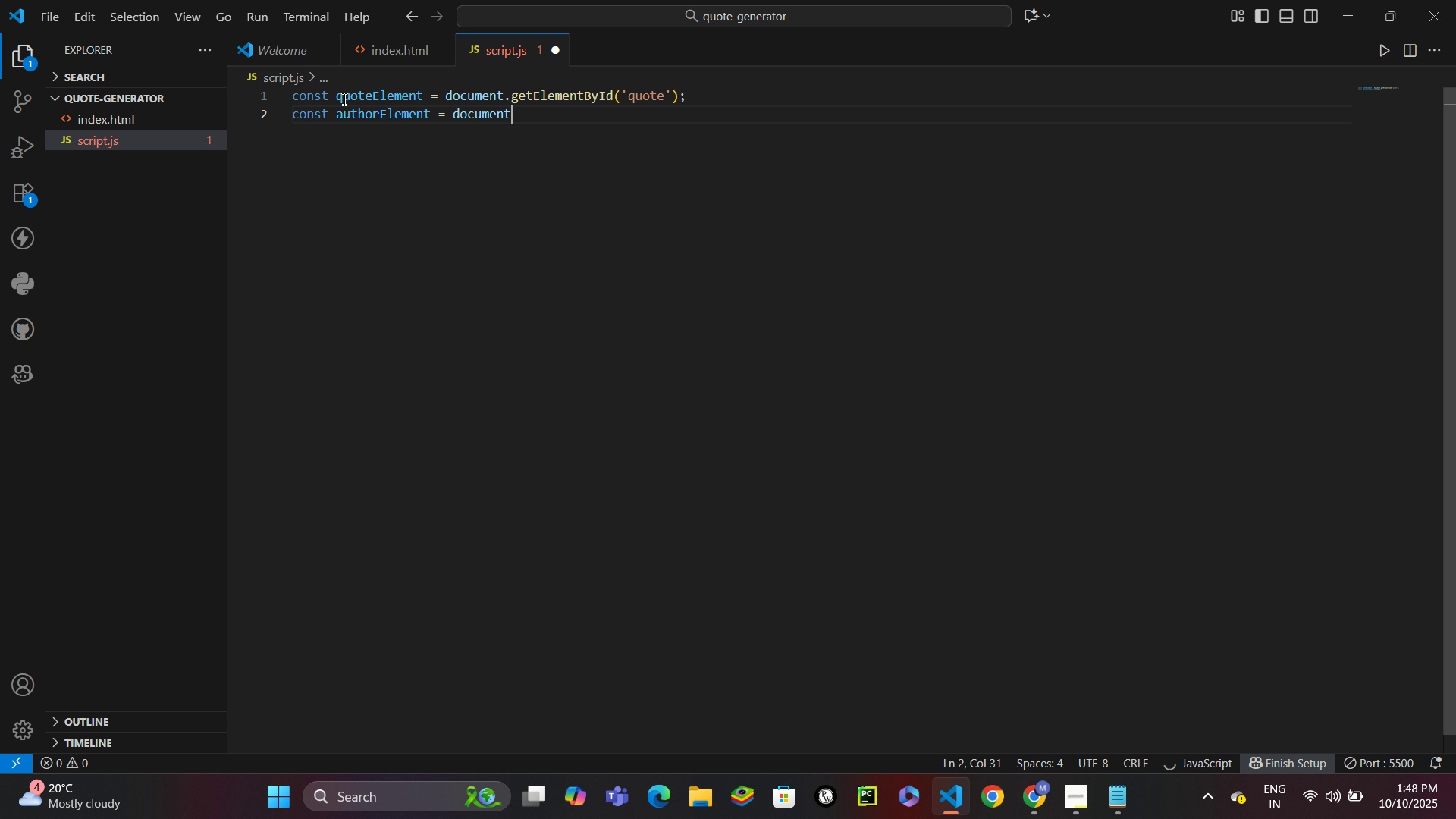 
type(.ge)
 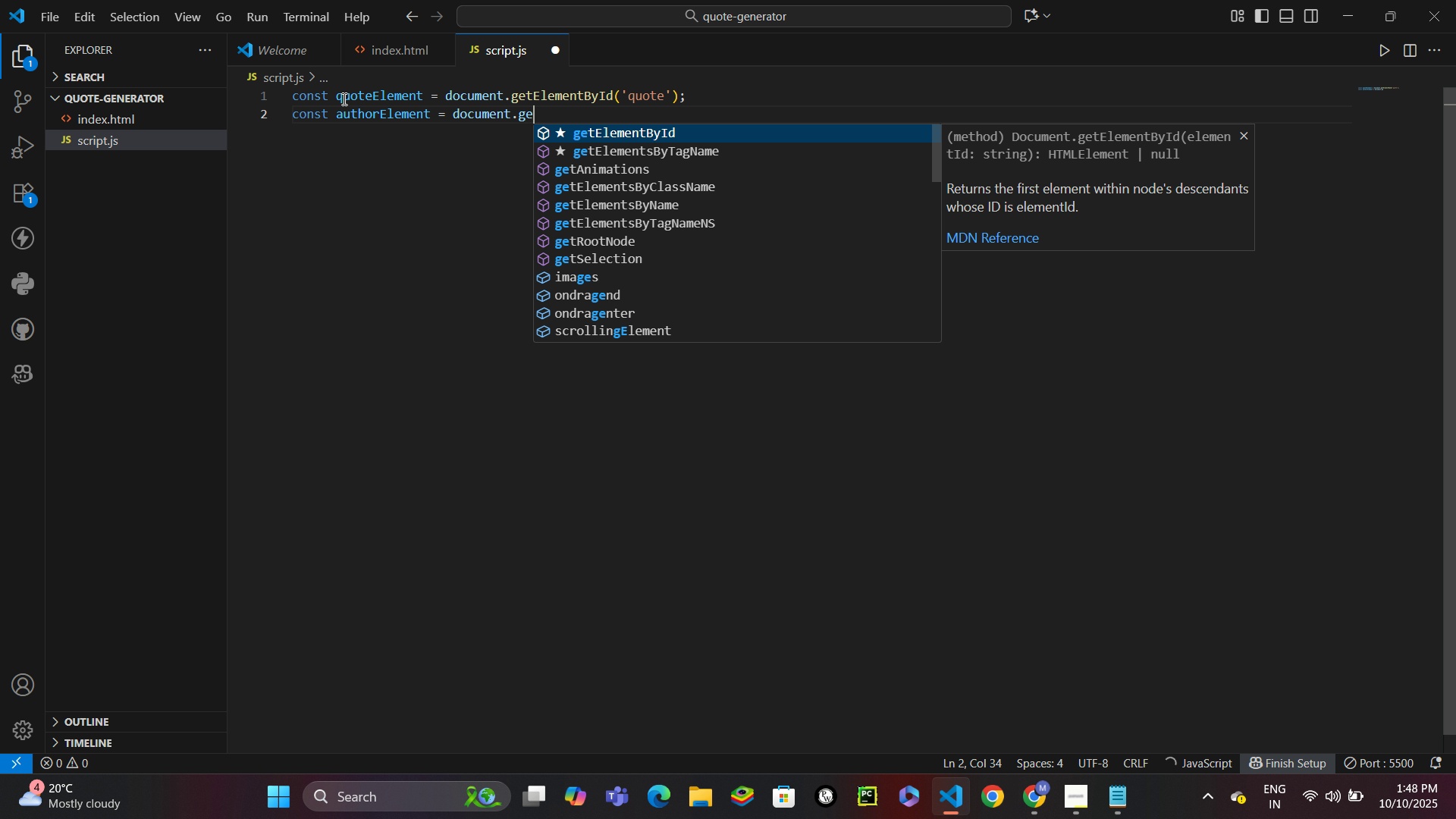 
key(Enter)
 